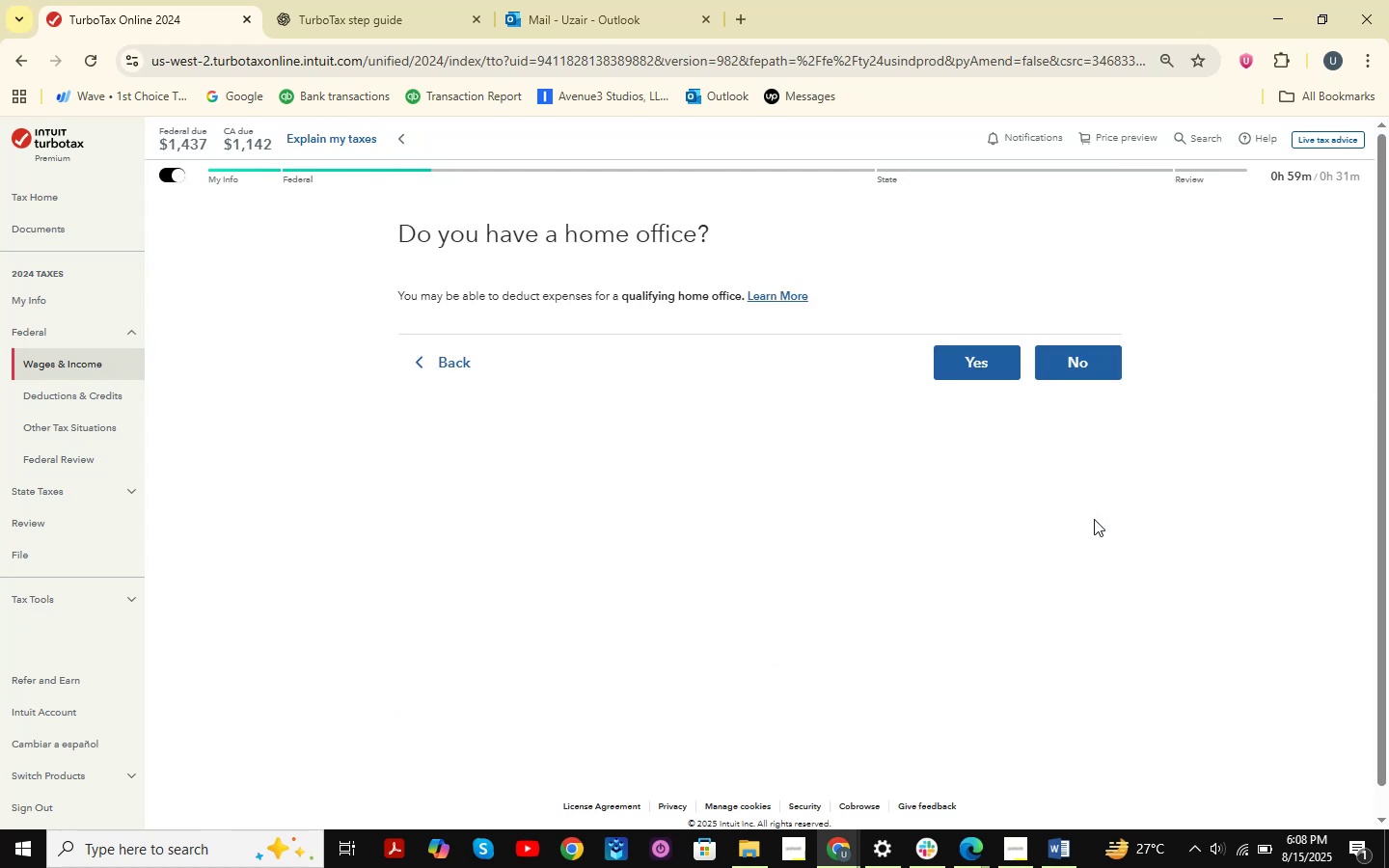 
left_click([1119, 380])
 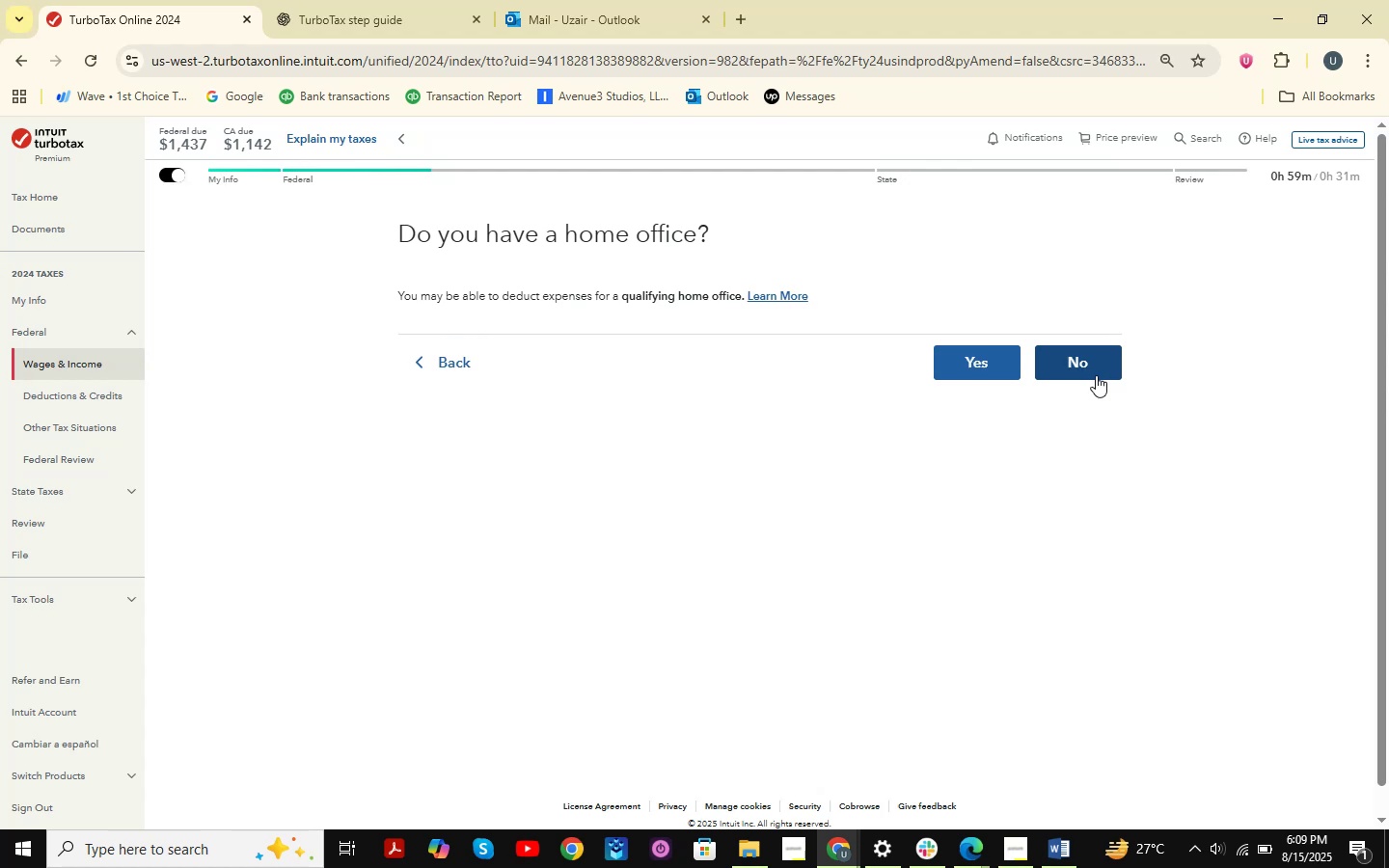 
wait(5.45)
 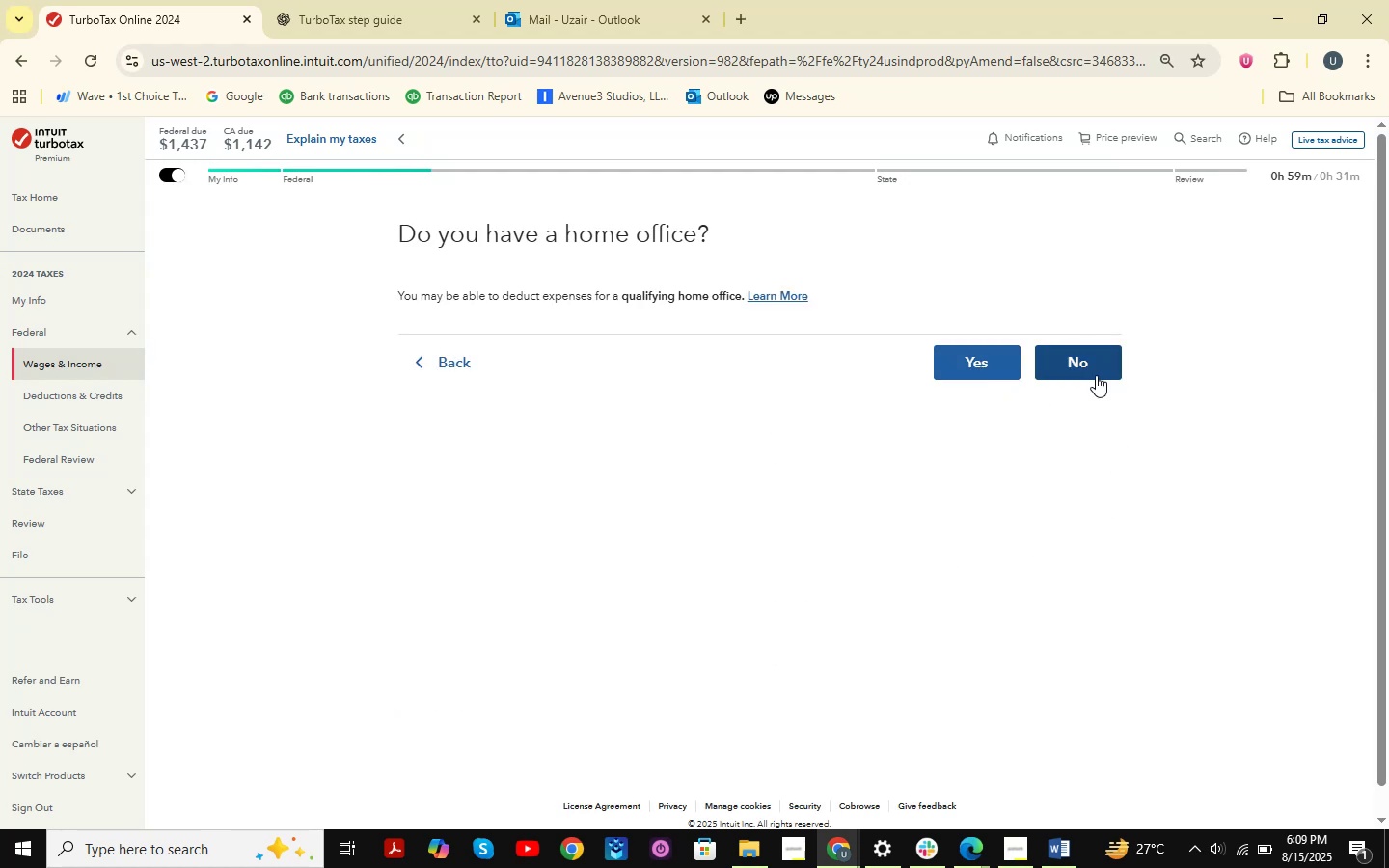 
left_click([472, 370])
 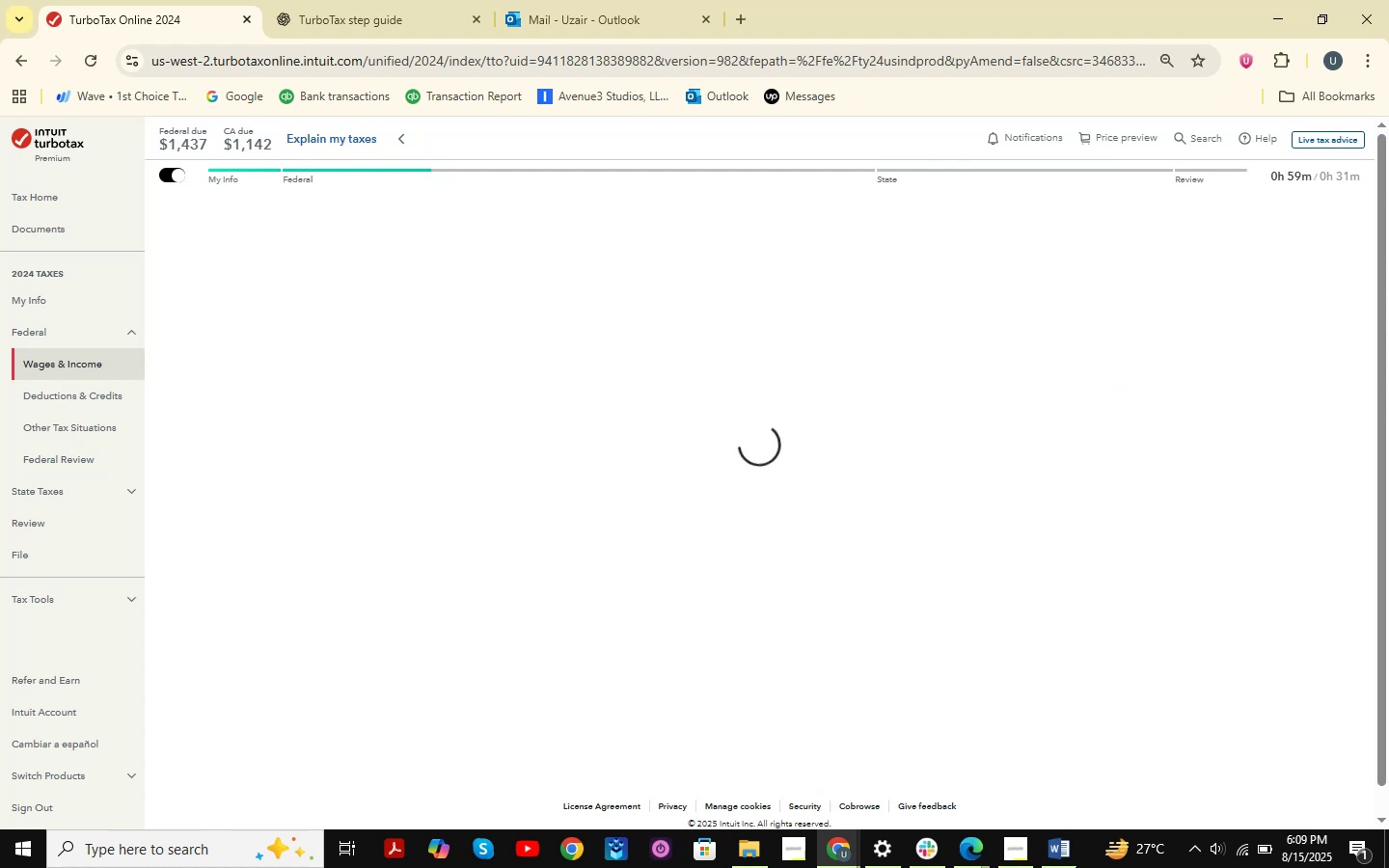 
left_click([1067, 849])
 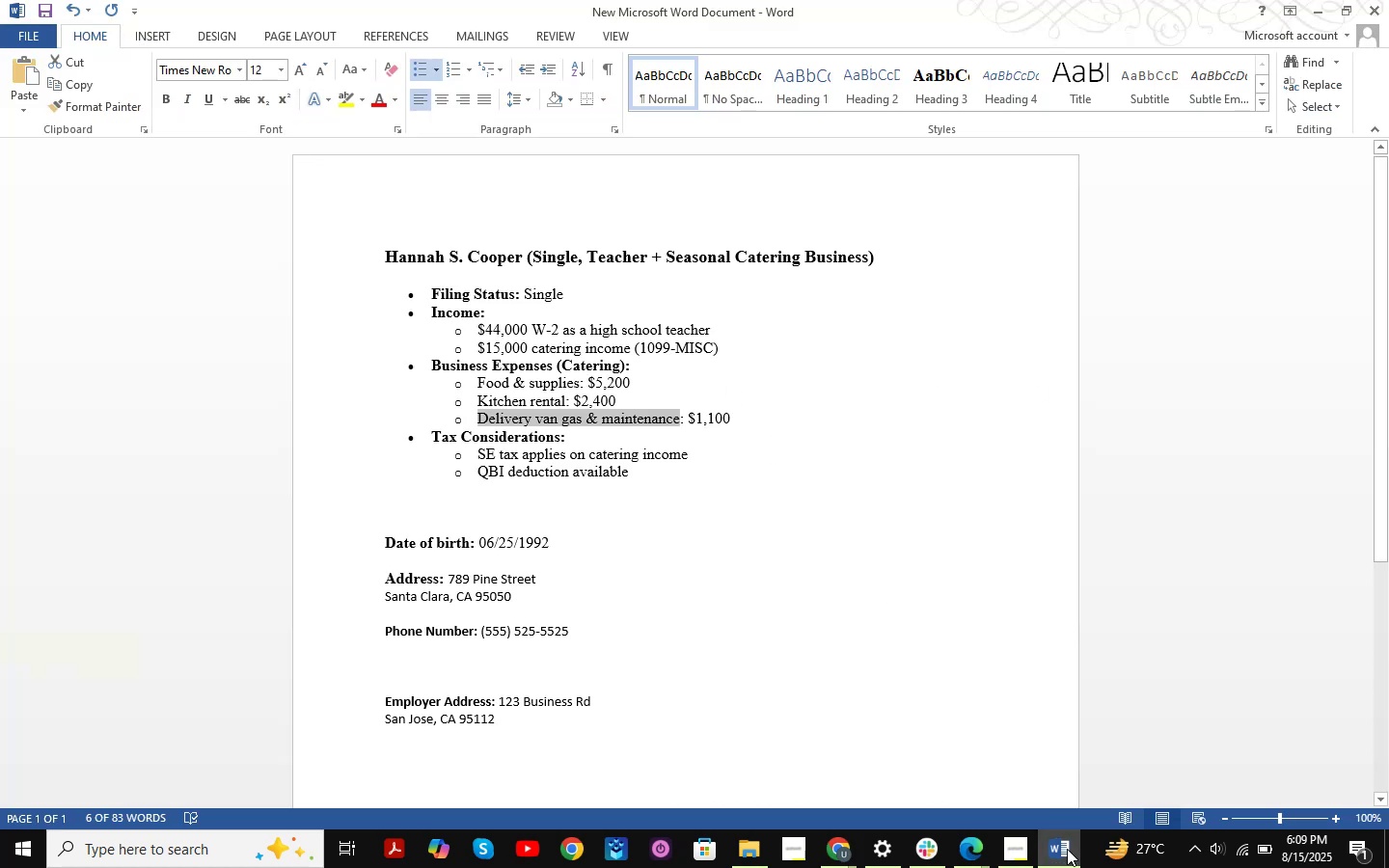 
left_click([1067, 849])
 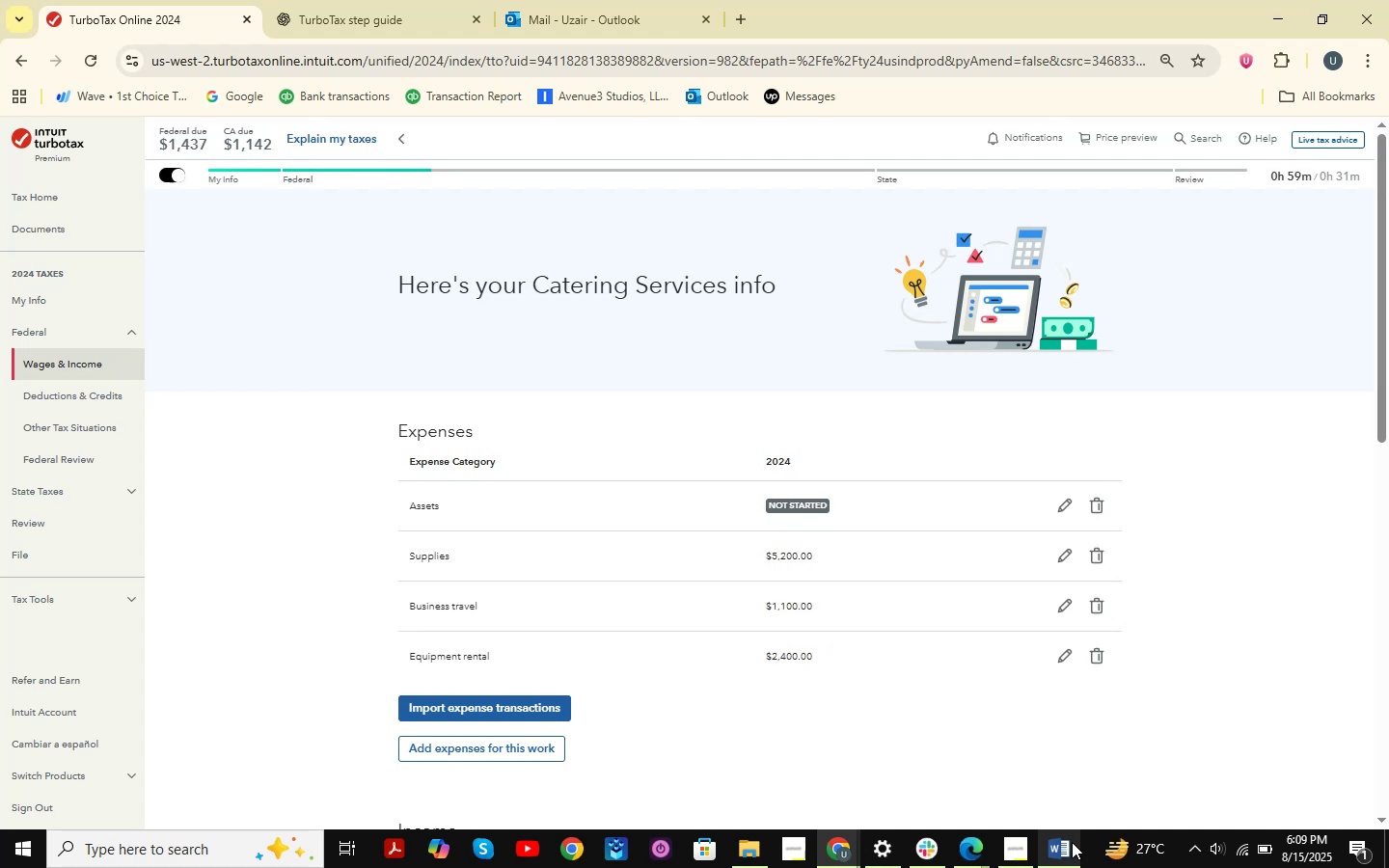 
wait(6.74)
 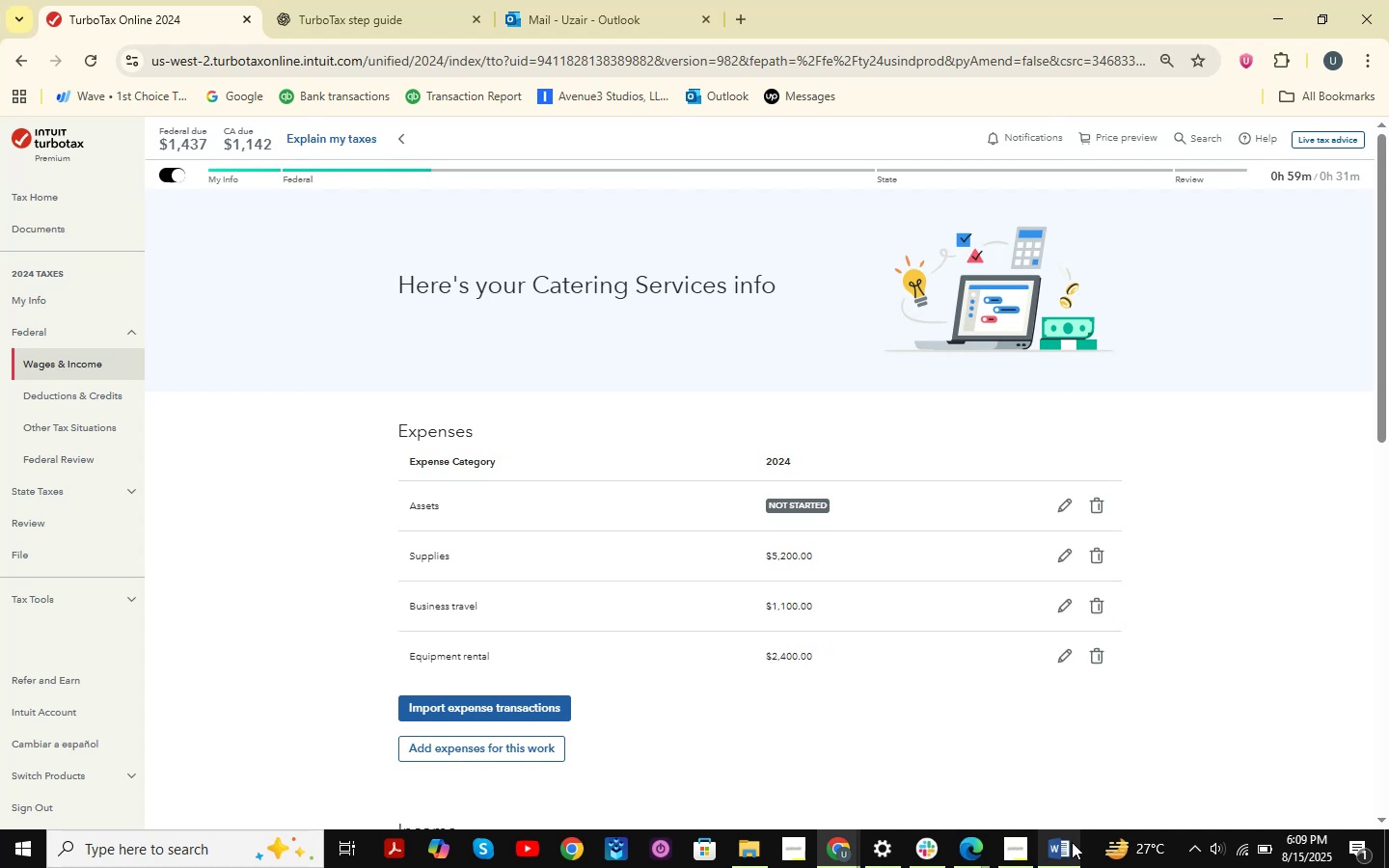 
left_click([1056, 863])
 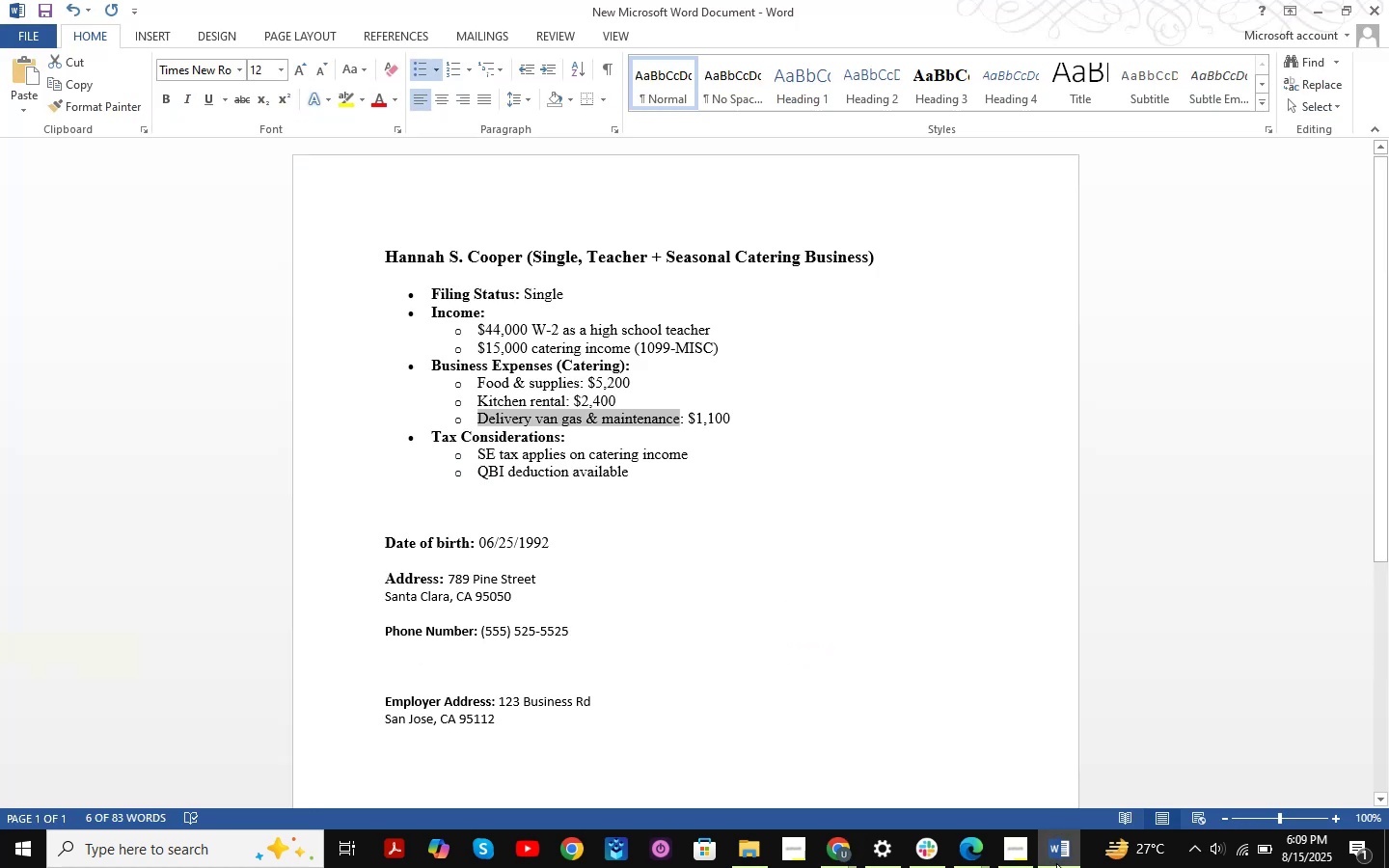 
left_click([1056, 863])
 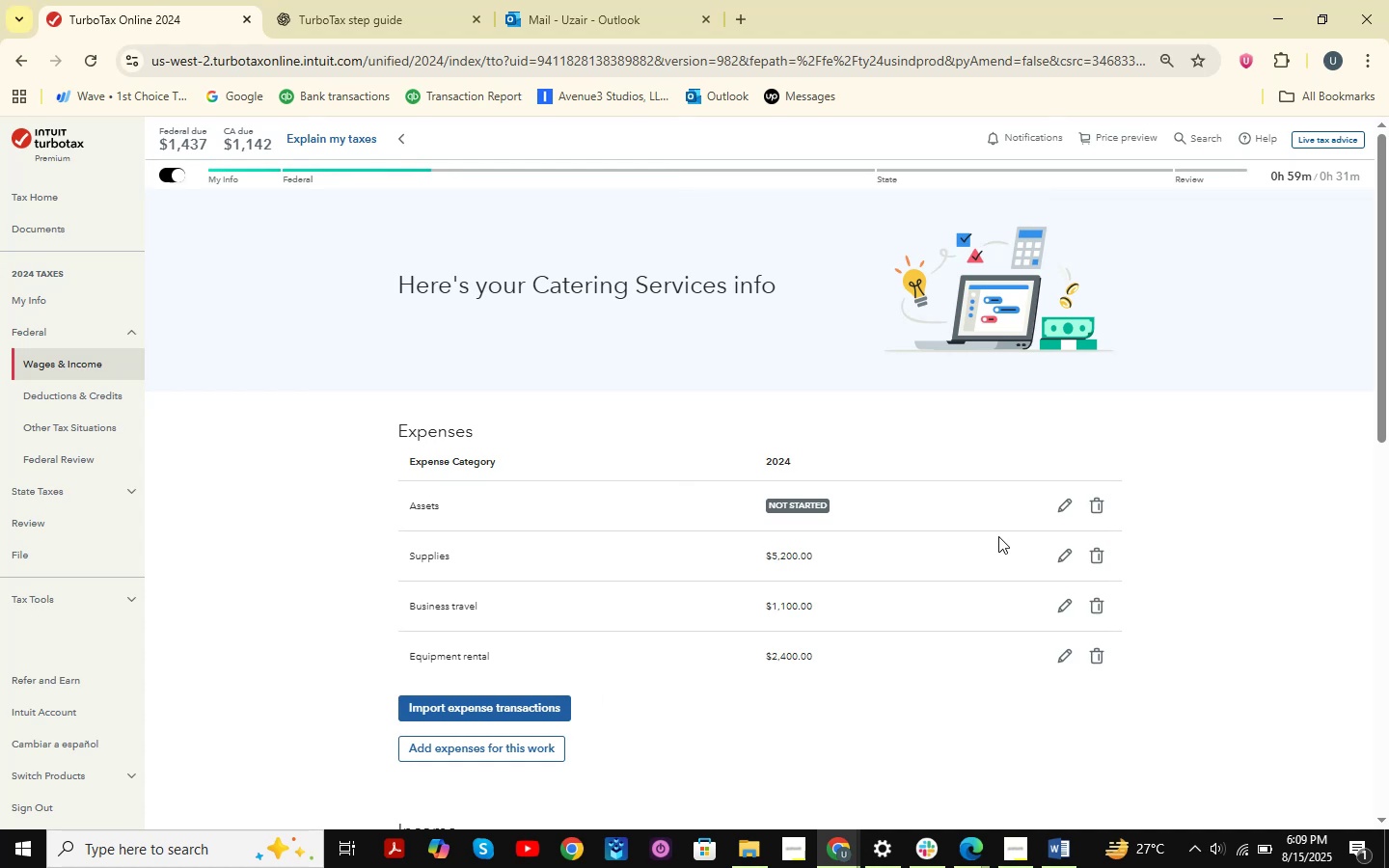 
wait(5.59)
 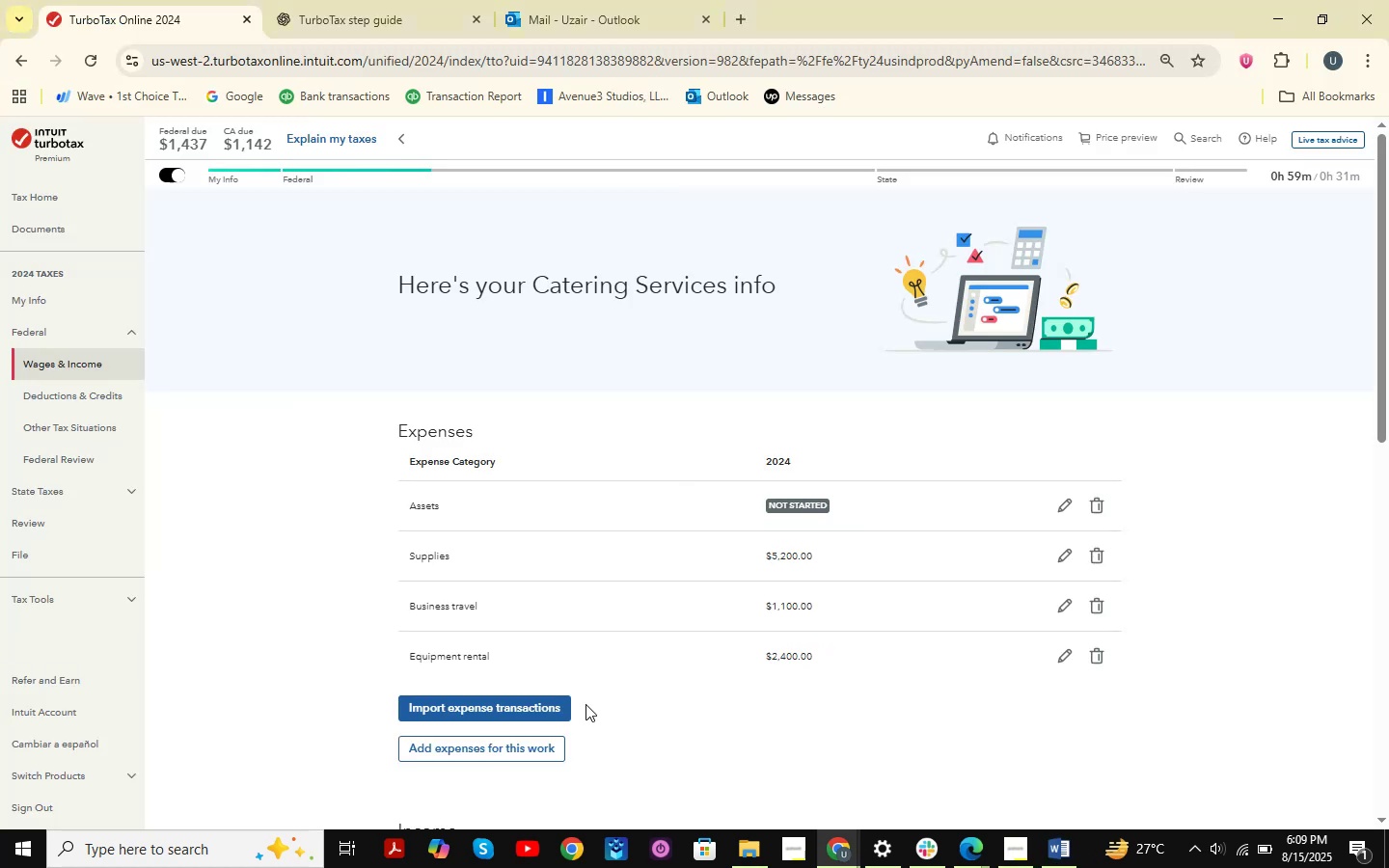 
scroll: coordinate [697, 638], scroll_direction: down, amount: 9.0
 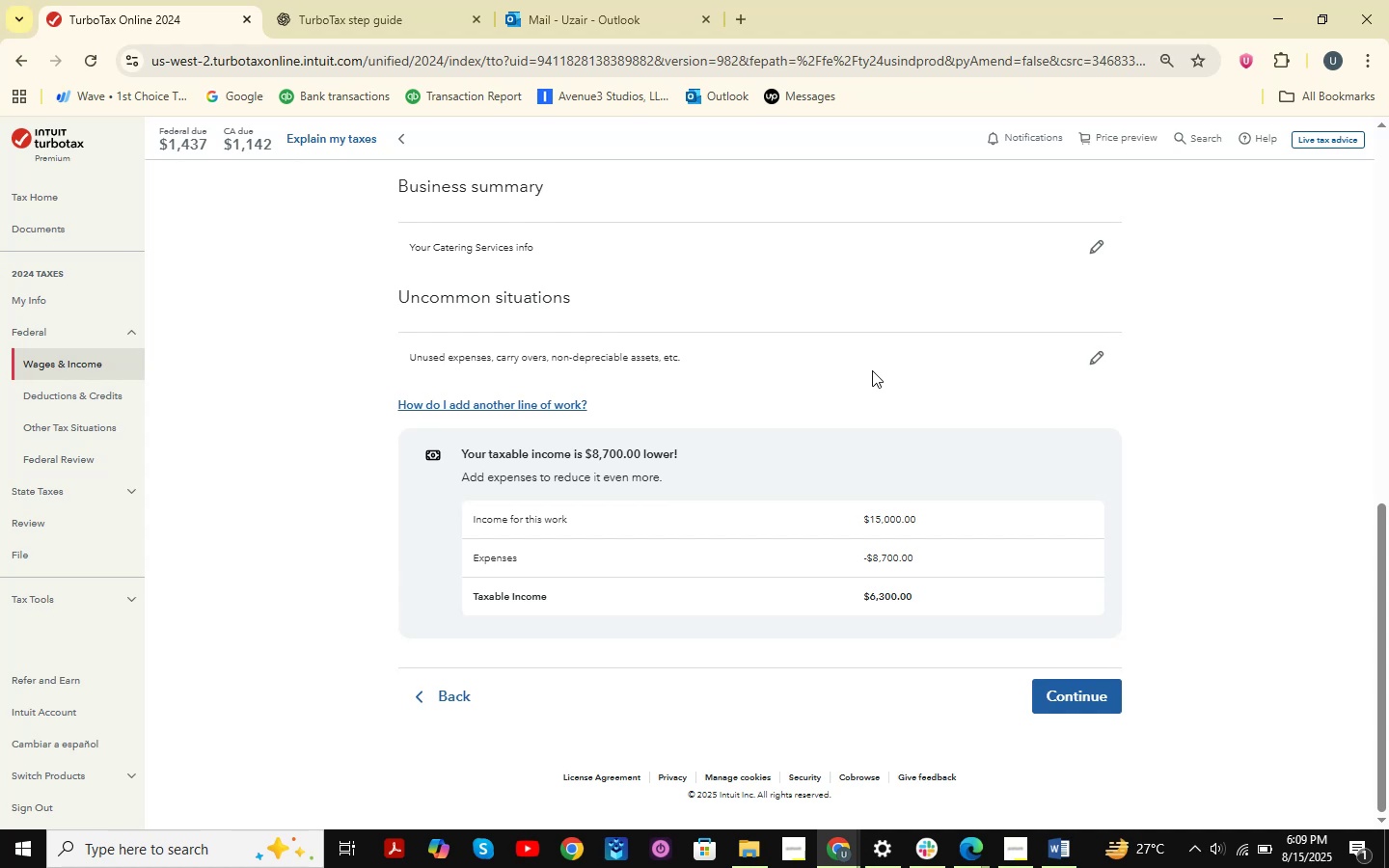 
wait(20.27)
 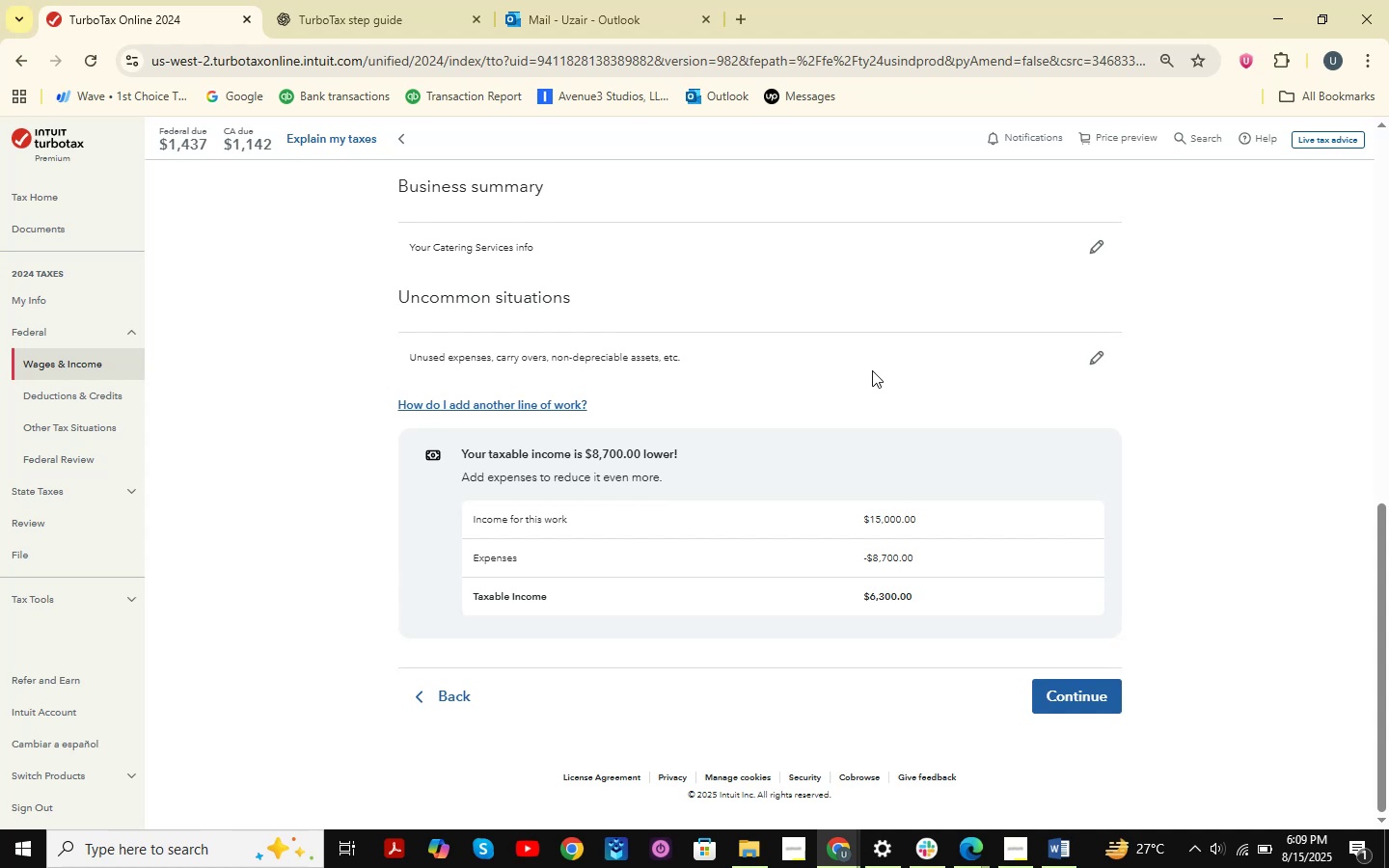 
scroll: coordinate [829, 363], scroll_direction: down, amount: 3.0
 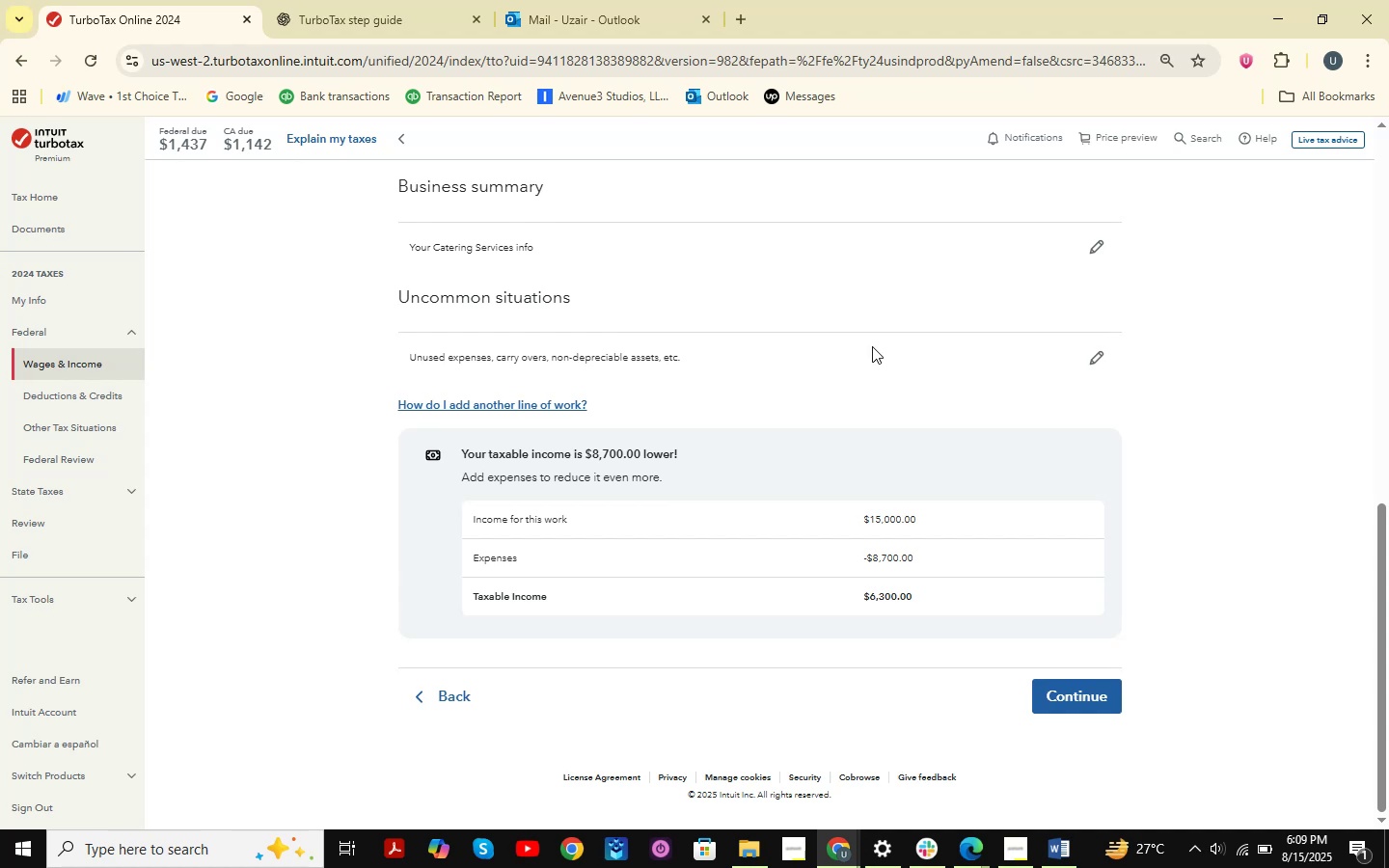 
scroll: coordinate [870, 356], scroll_direction: up, amount: 4.0
 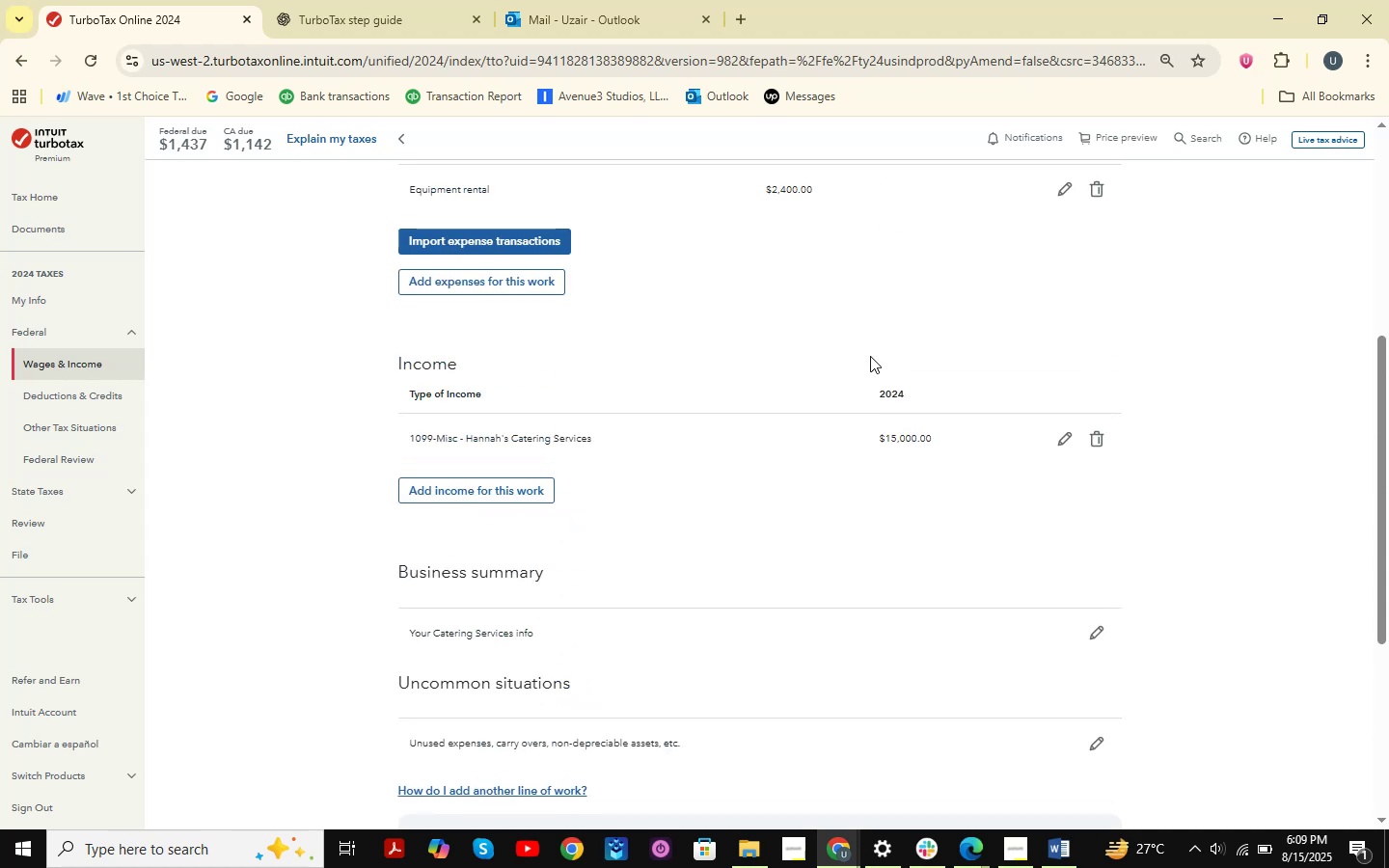 
scroll: coordinate [870, 356], scroll_direction: none, amount: 0.0
 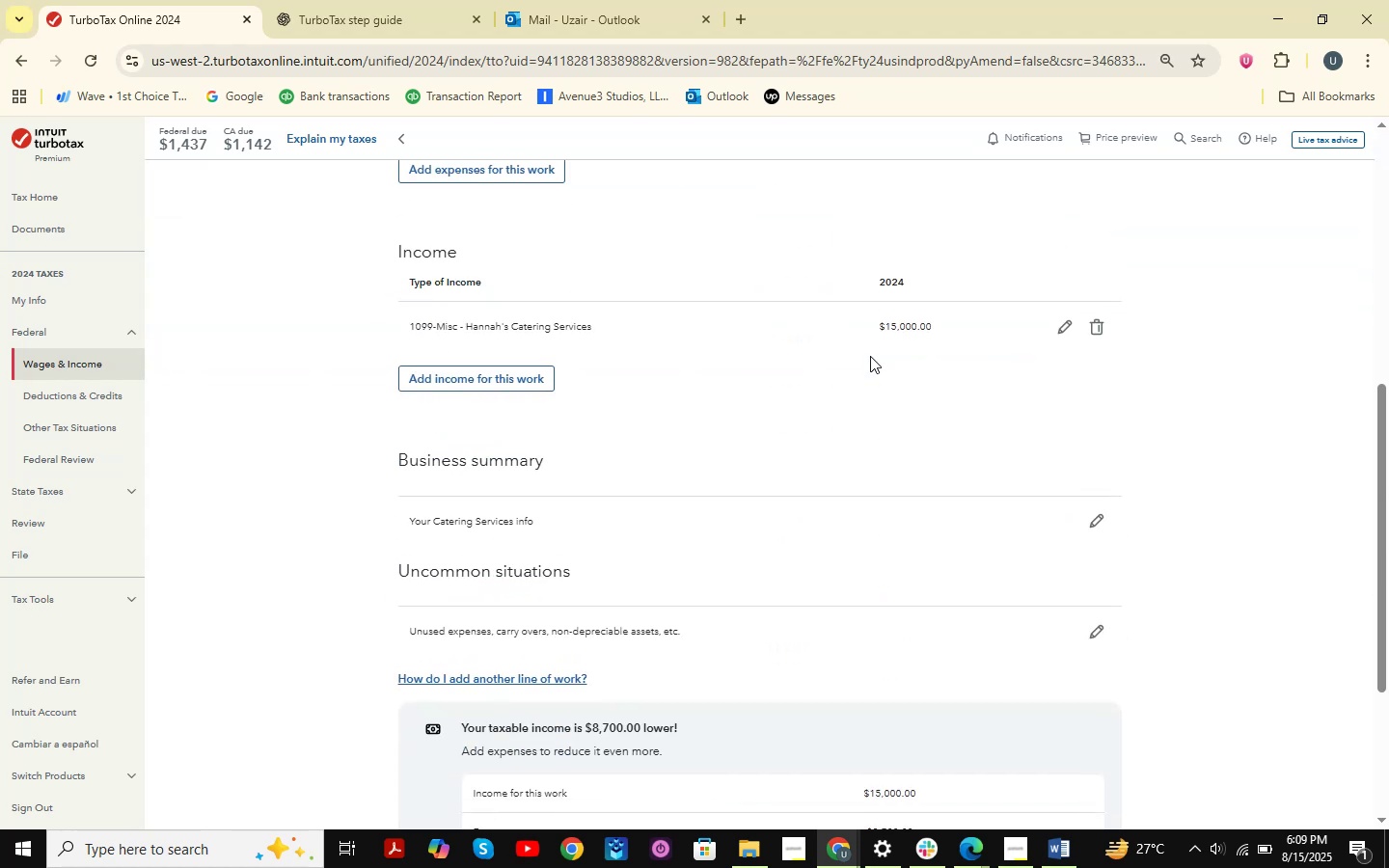 
scroll: coordinate [870, 356], scroll_direction: down, amount: 4.0
 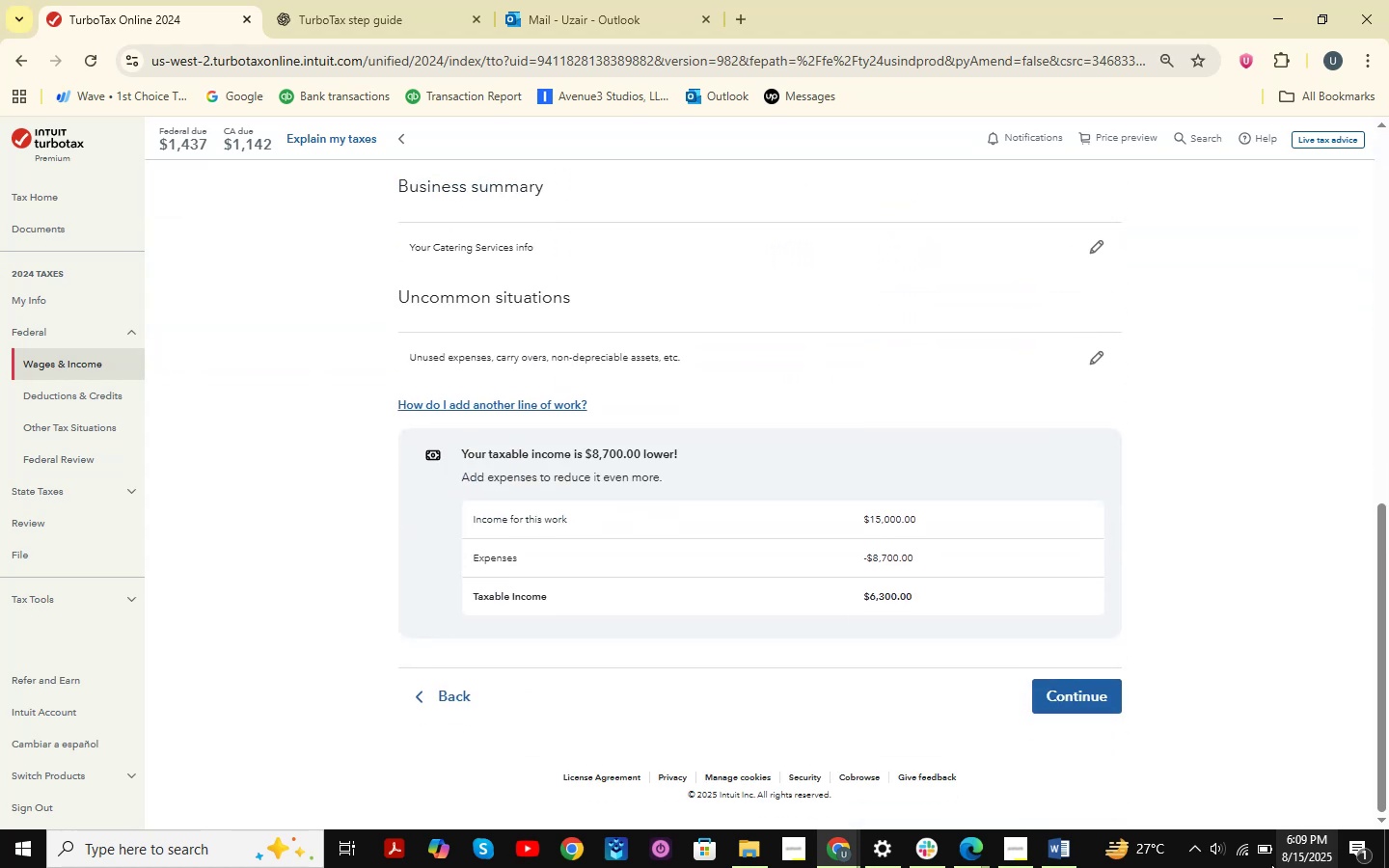 
left_click_drag(start_coordinate=[1105, 690], to_coordinate=[1102, 695])
 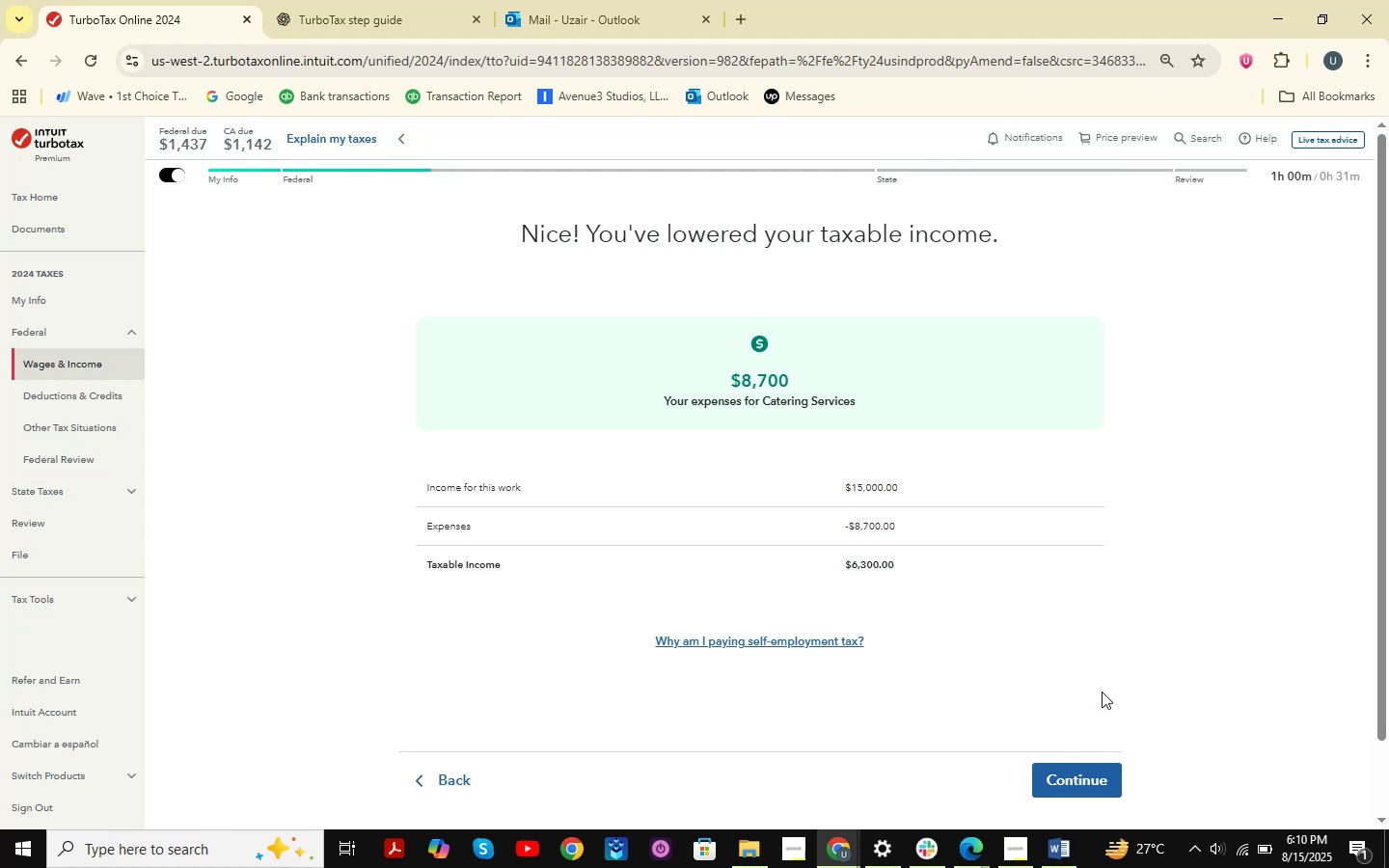 
wait(11.07)
 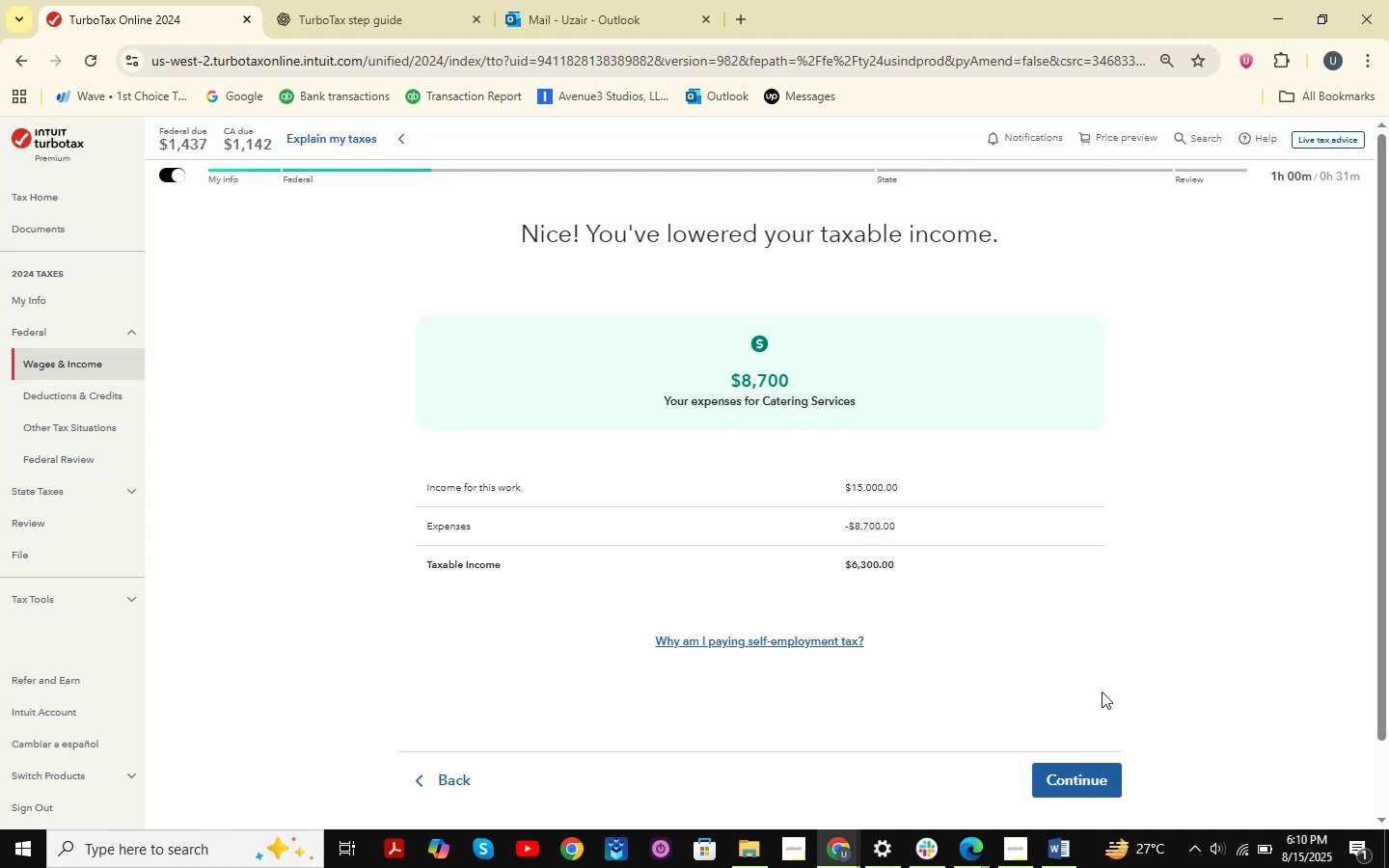 
left_click([974, 856])
 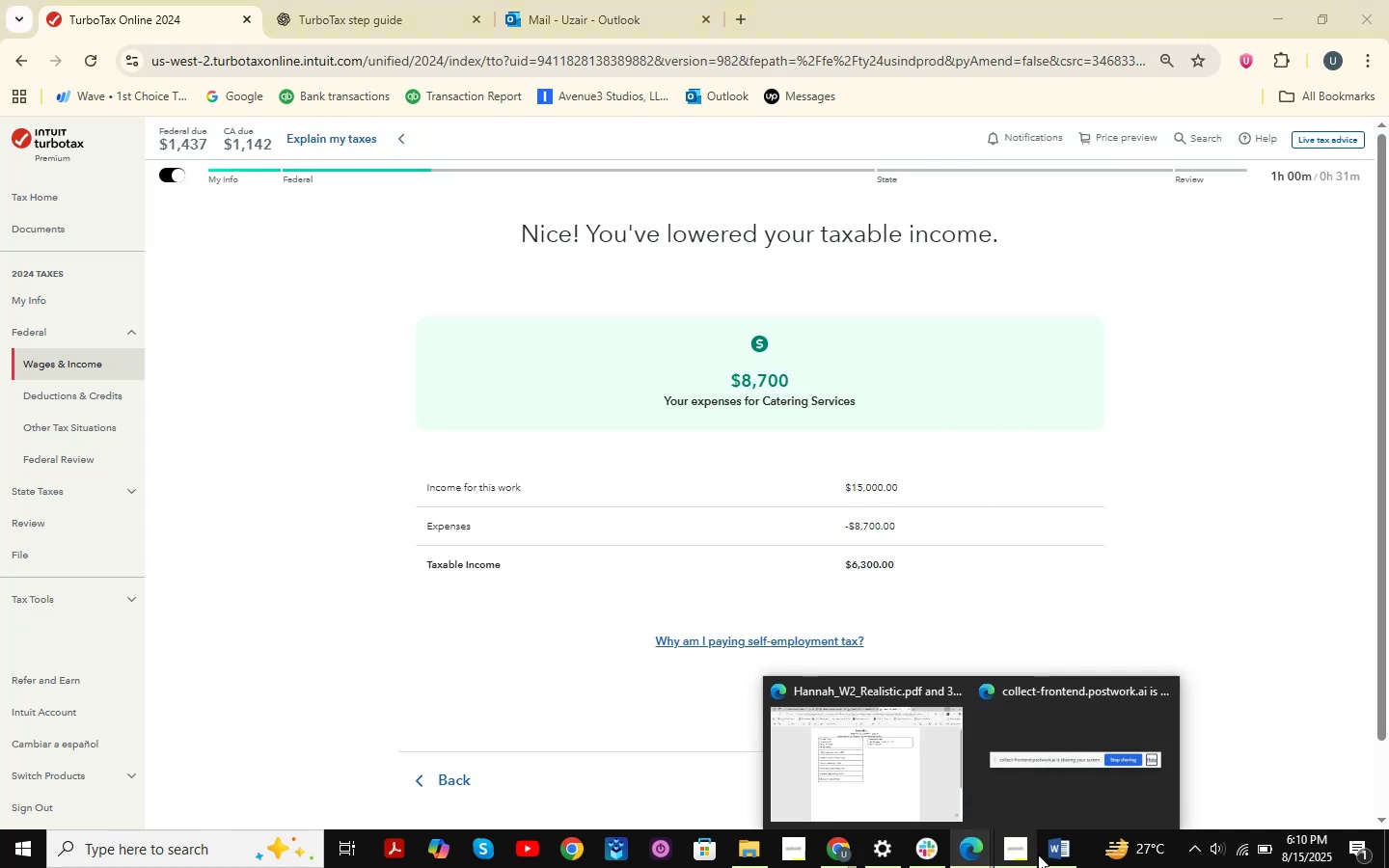 
left_click([1049, 858])
 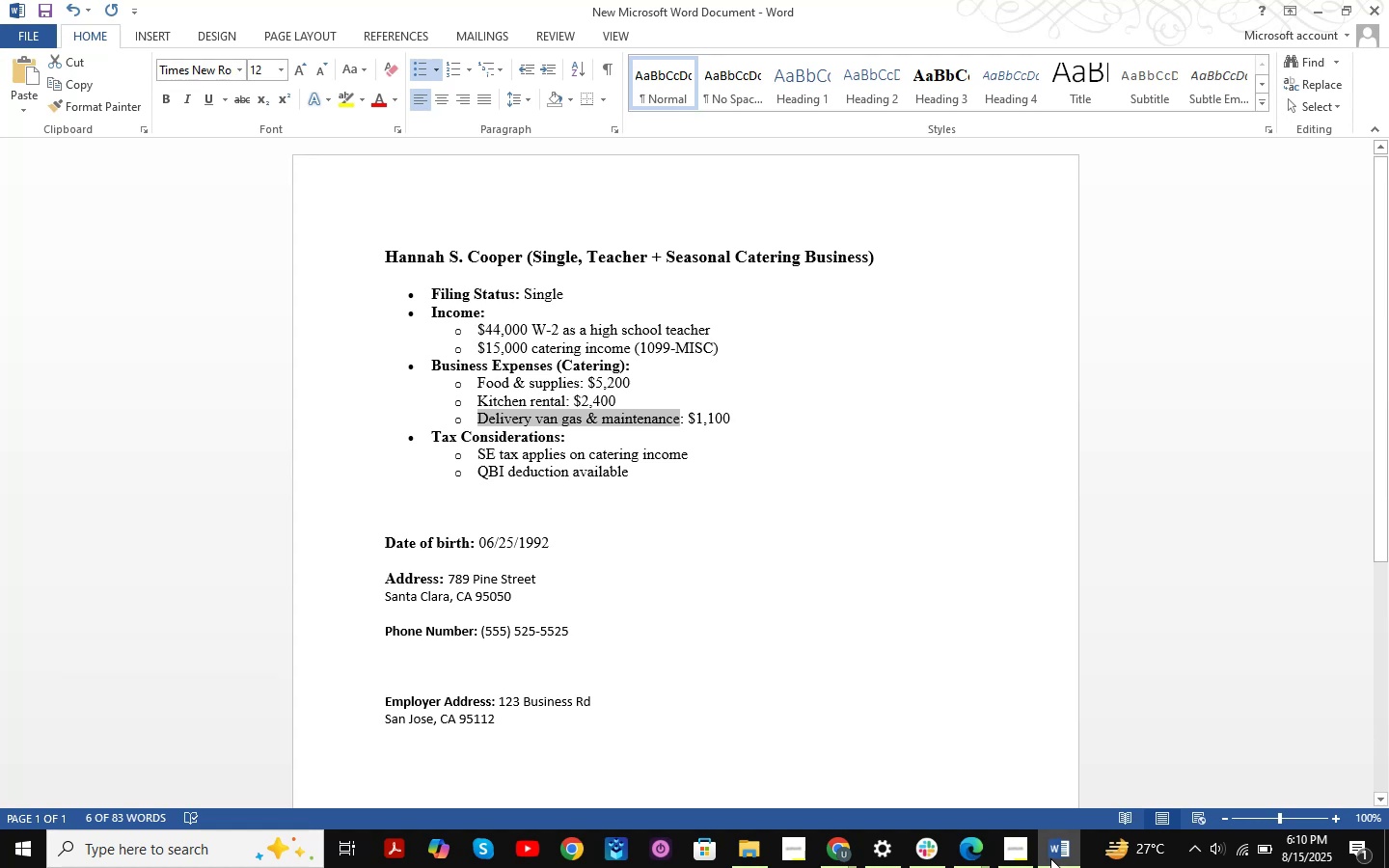 
left_click([1050, 858])
 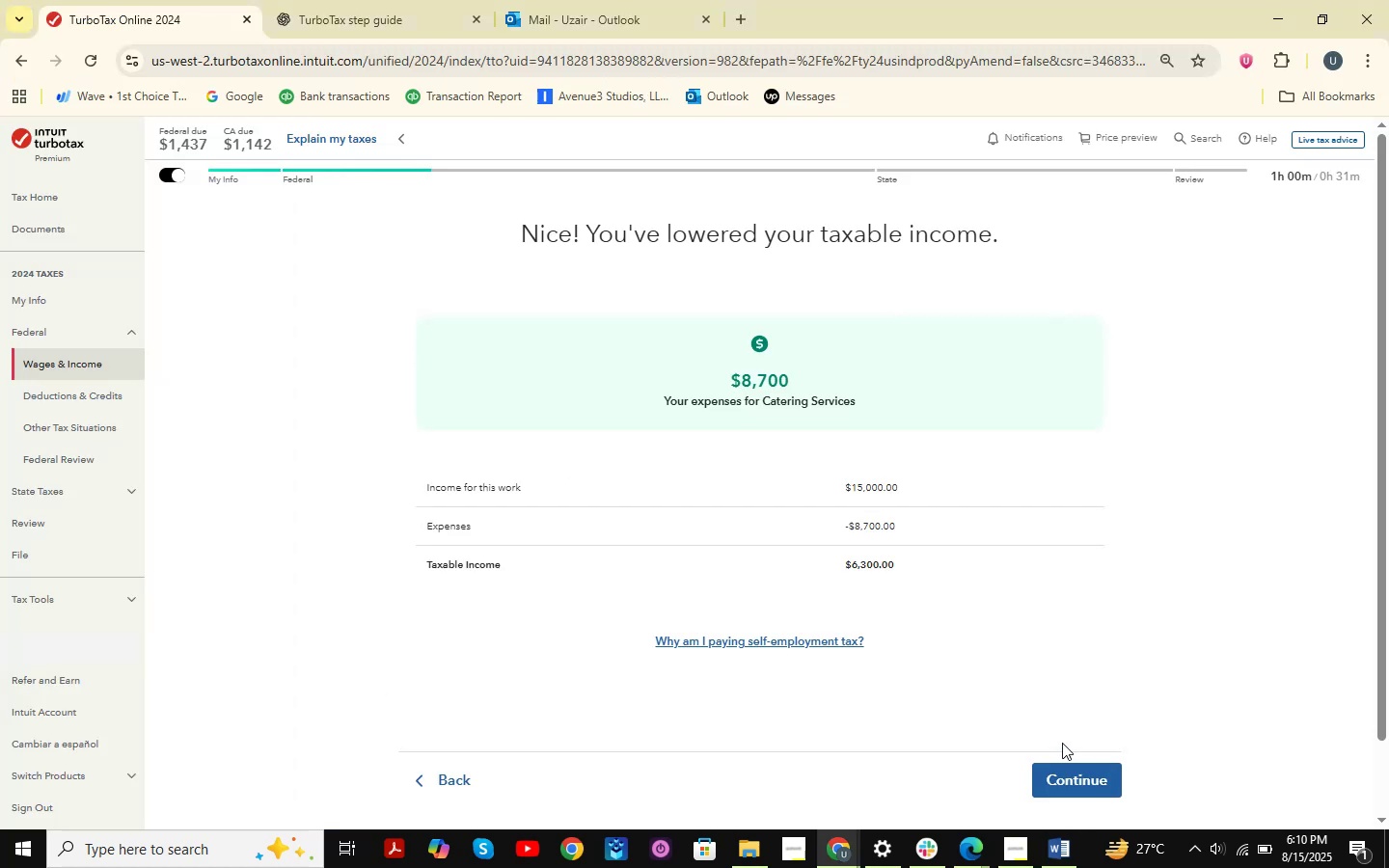 
scroll: coordinate [1050, 611], scroll_direction: up, amount: 3.0
 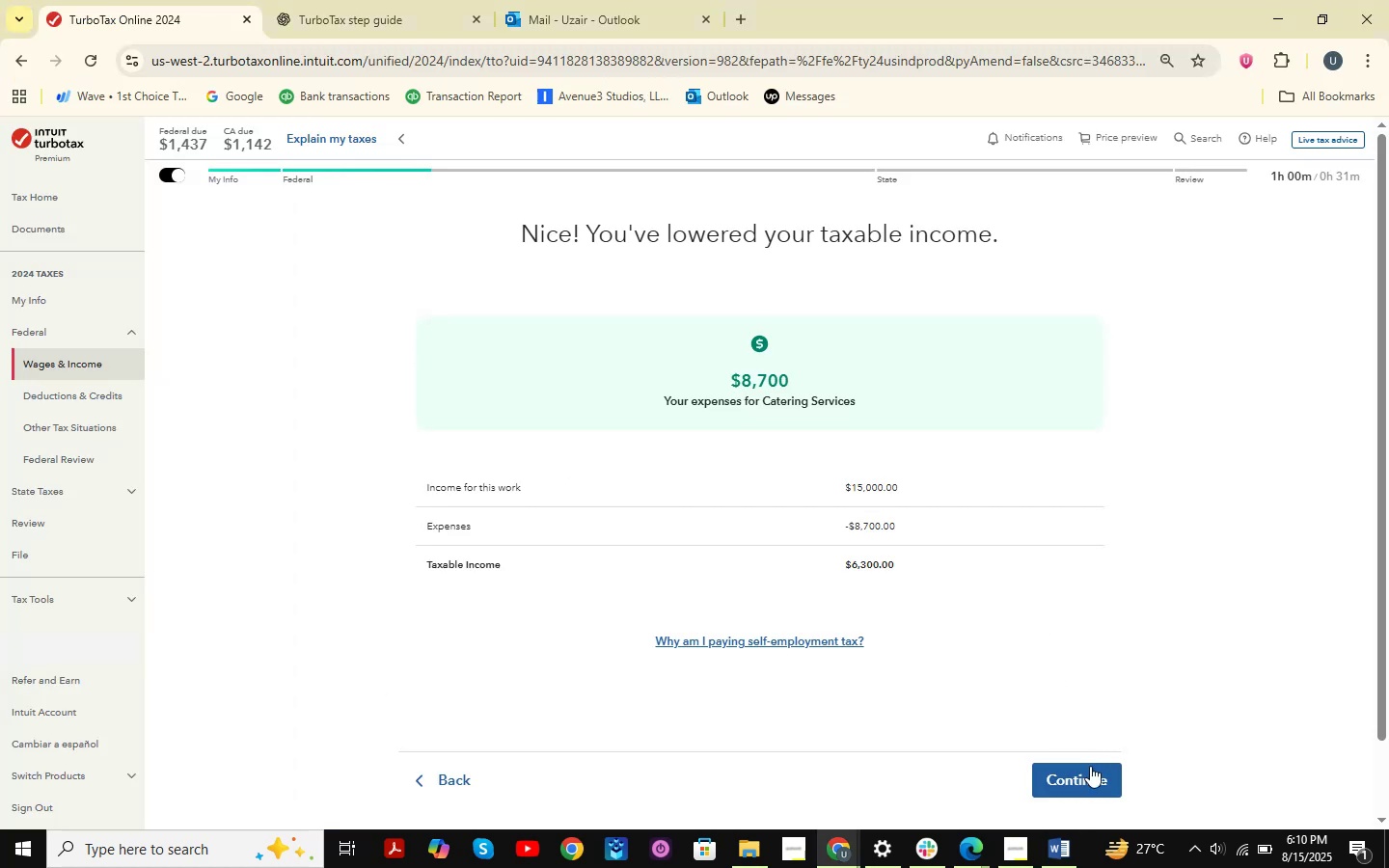 
left_click([1091, 786])
 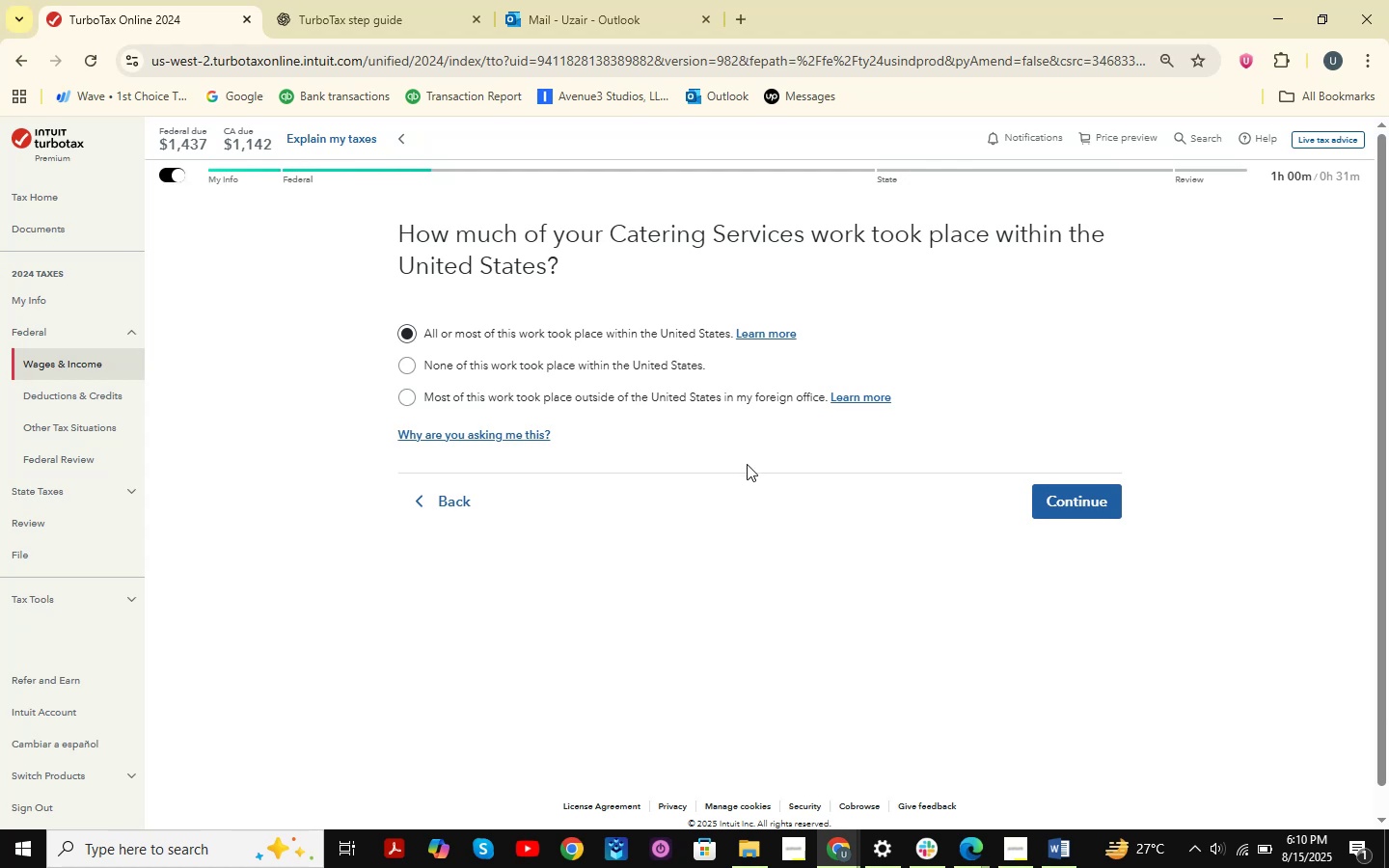 
wait(15.37)
 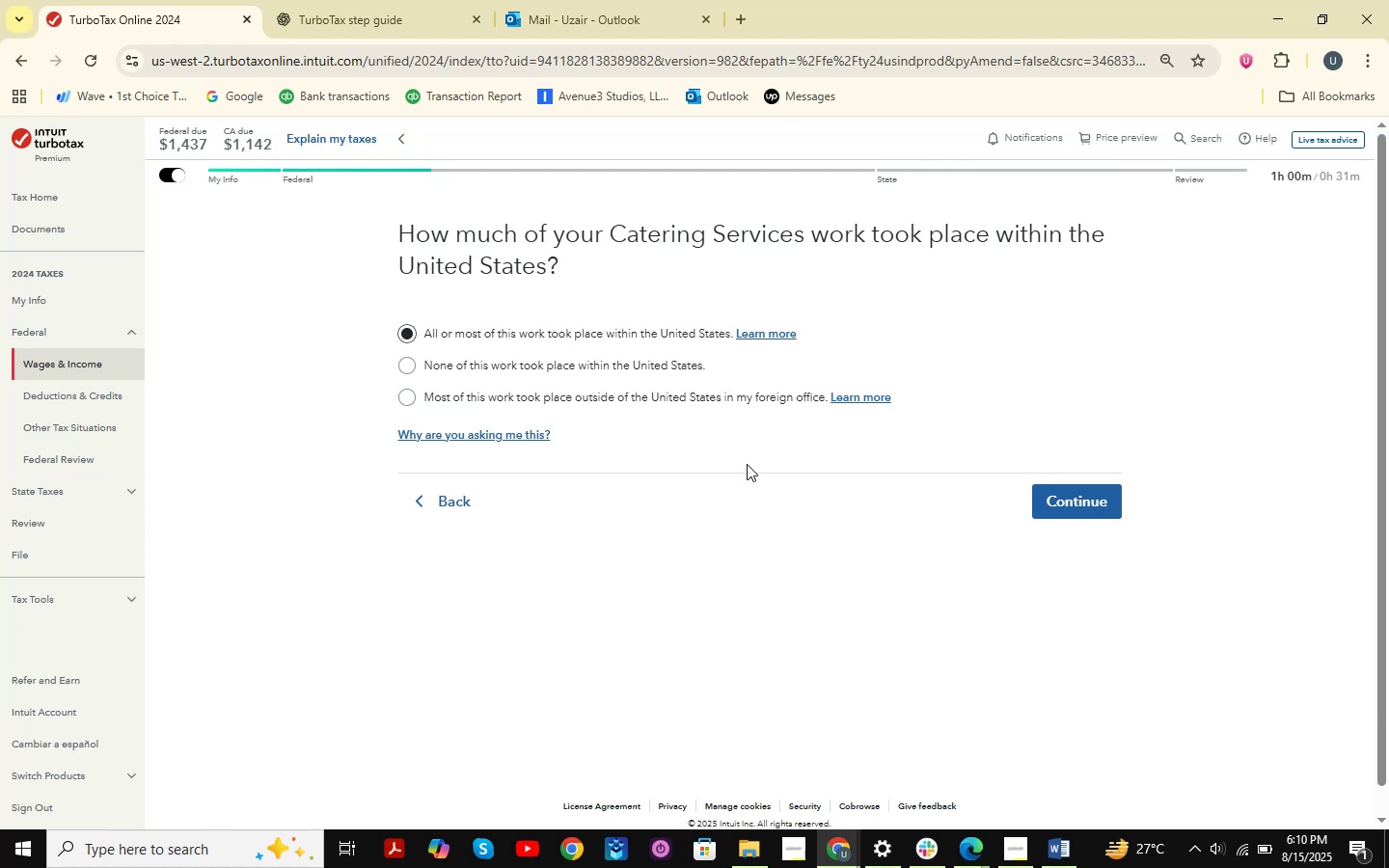 
left_click([1069, 499])
 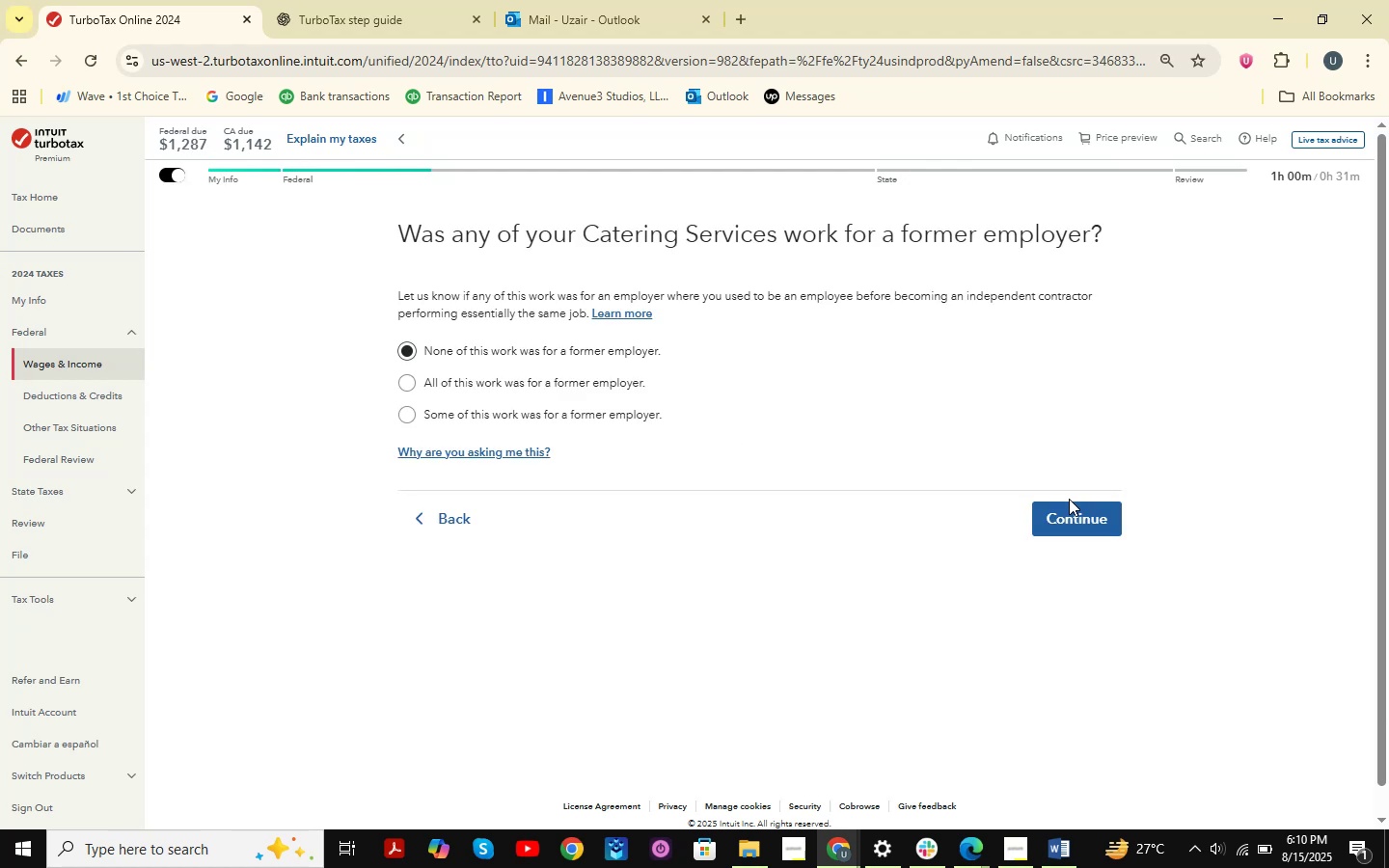 
wait(7.45)
 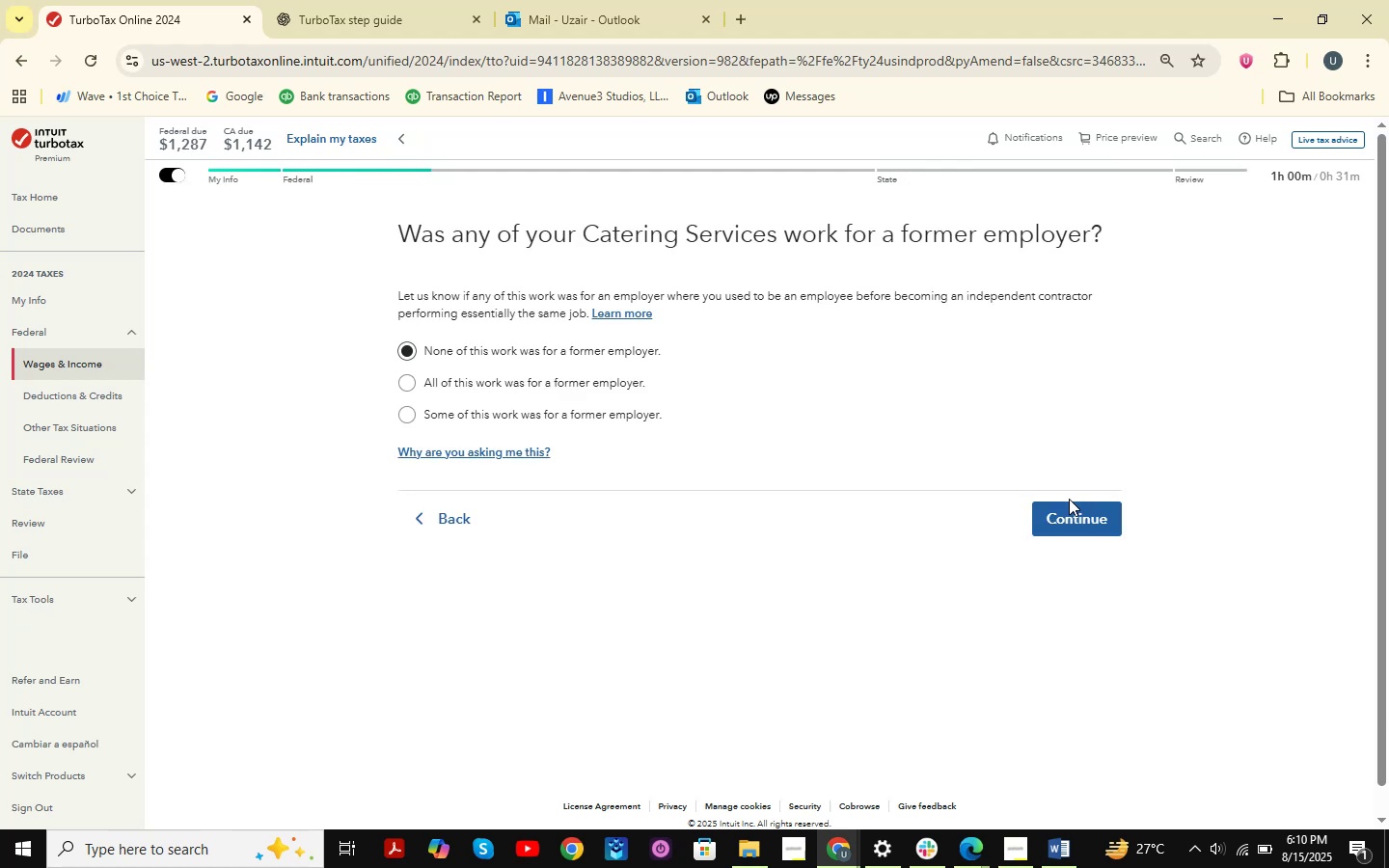 
left_click([1067, 514])
 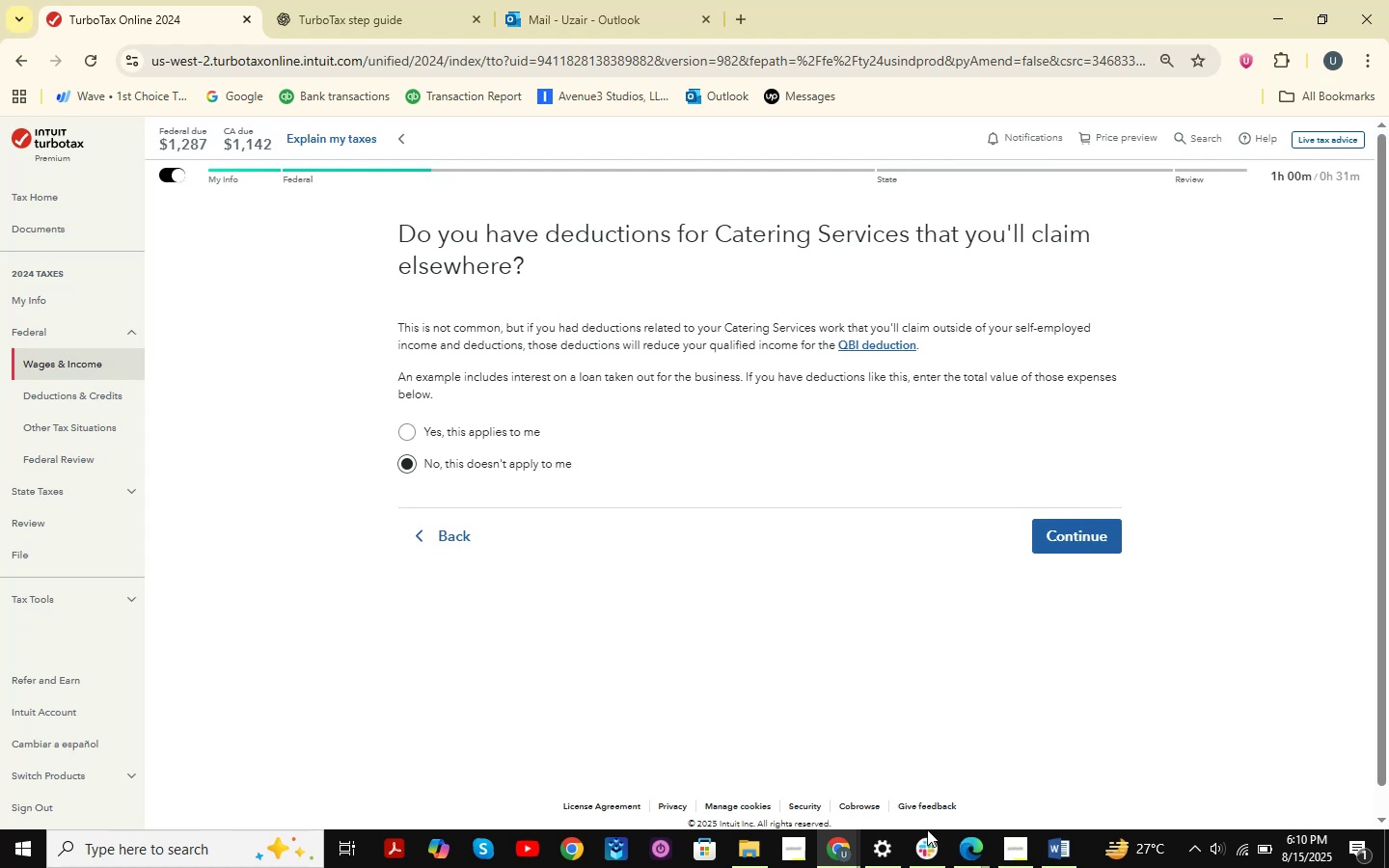 
wait(5.77)
 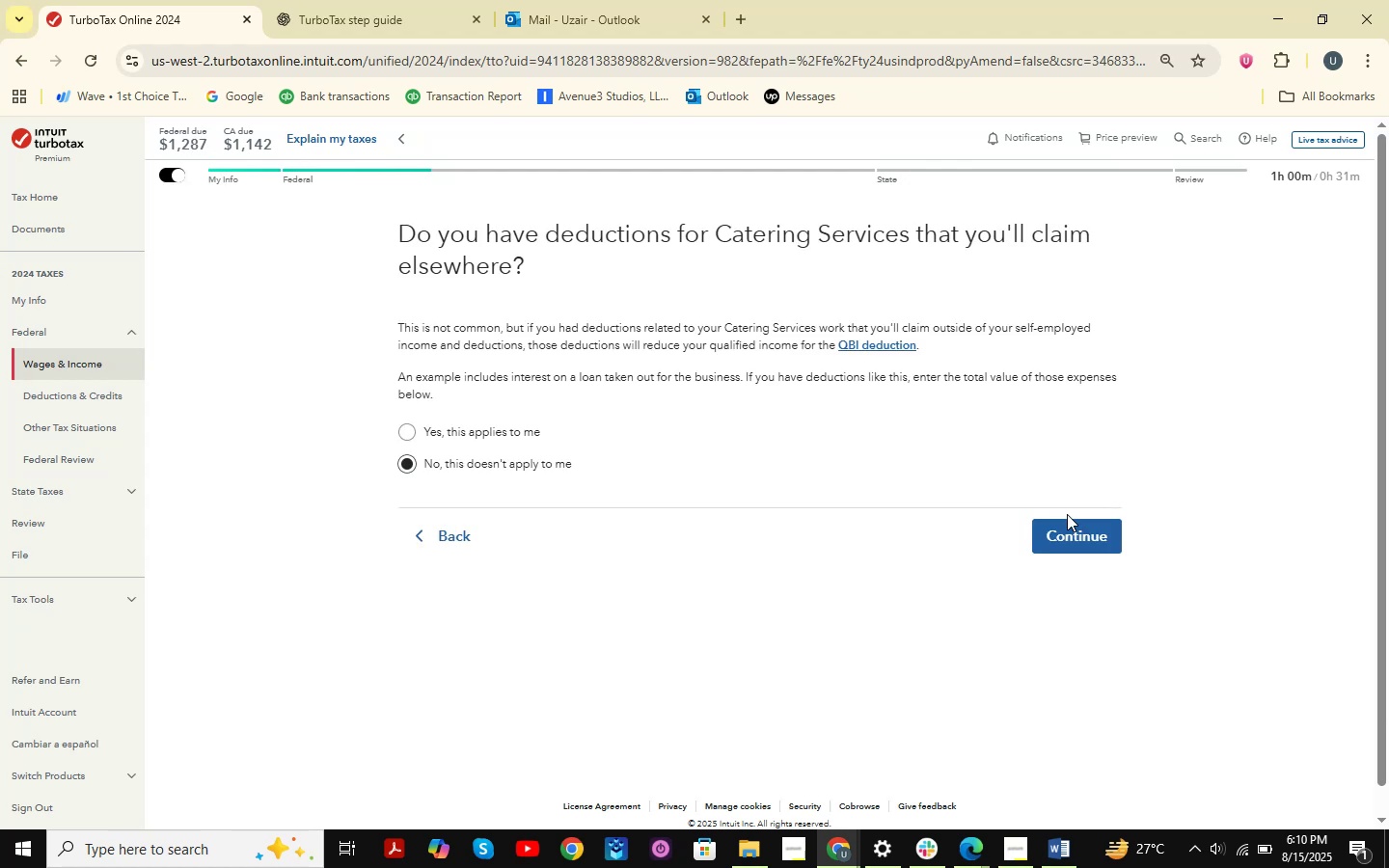 
left_click([912, 810])
 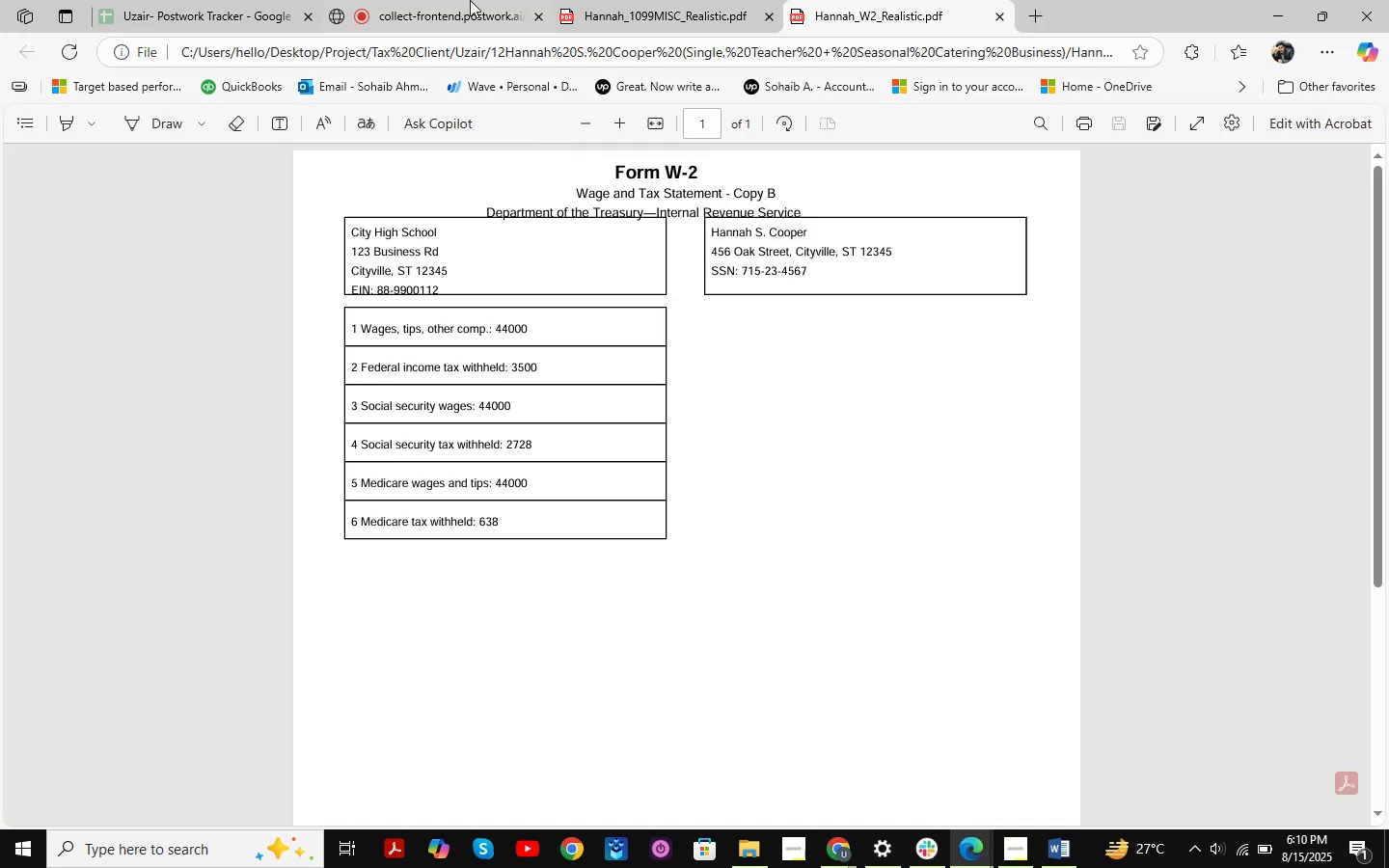 
left_click([470, 0])
 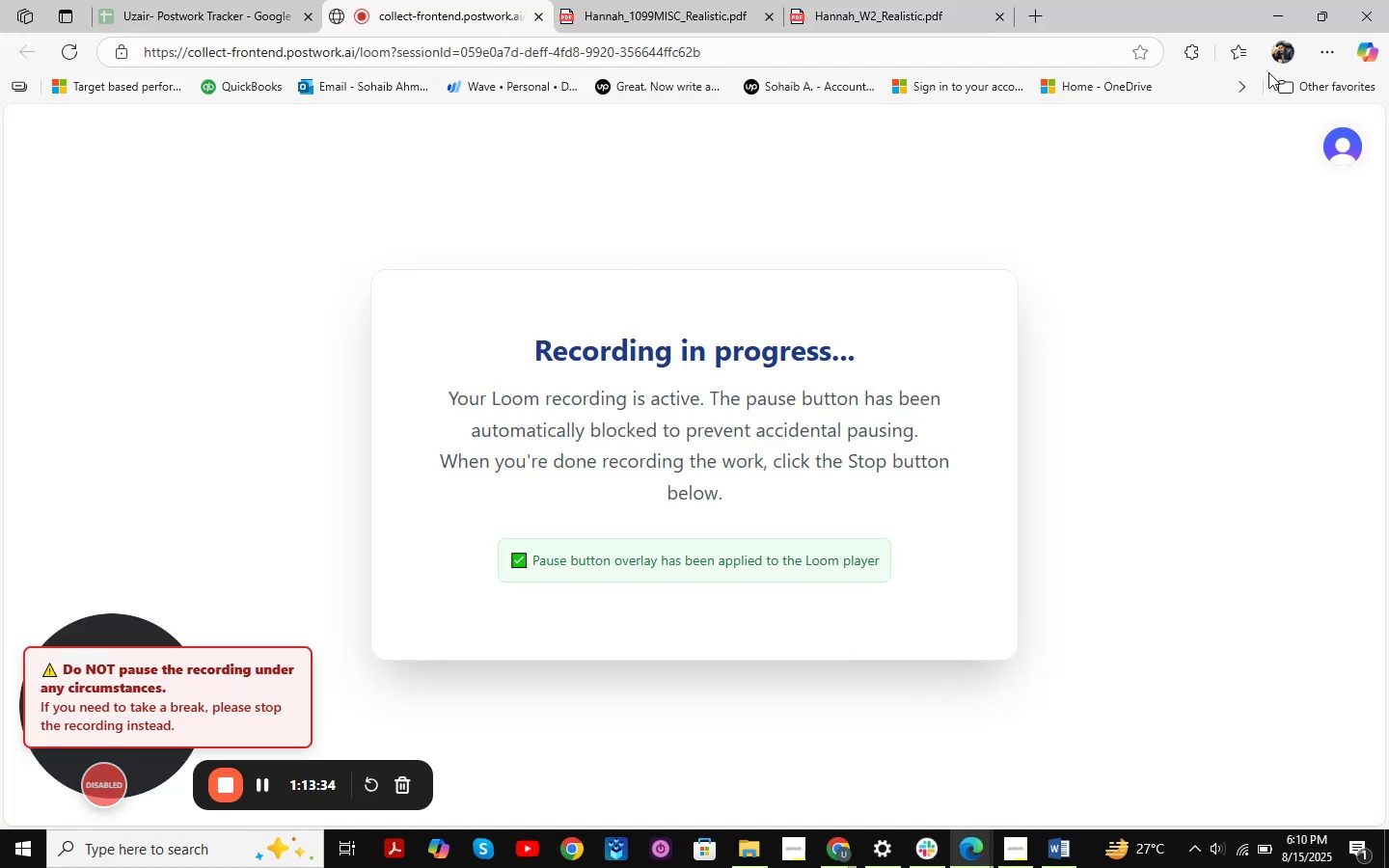 
left_click([1270, 0])
 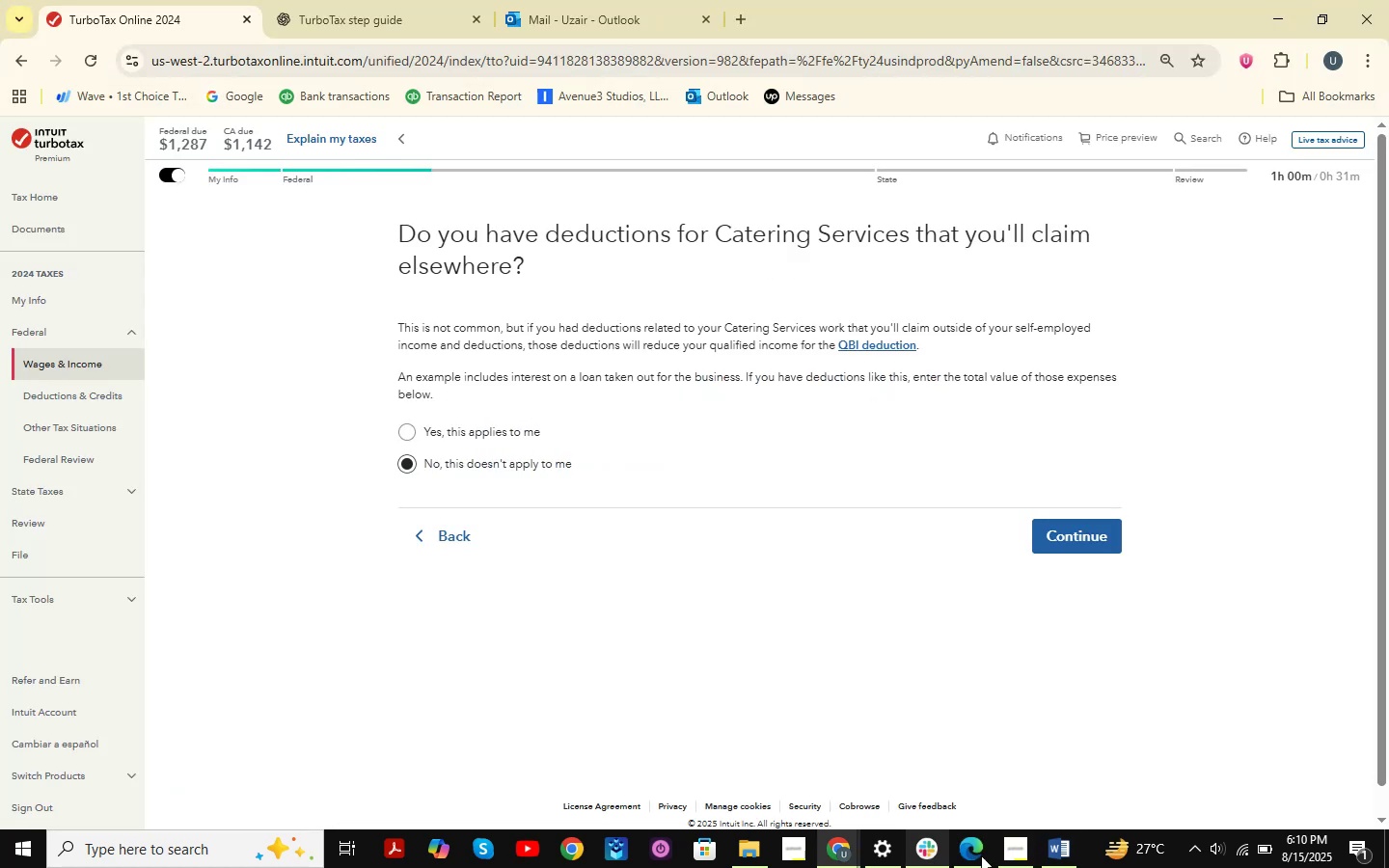 
left_click([1011, 856])
 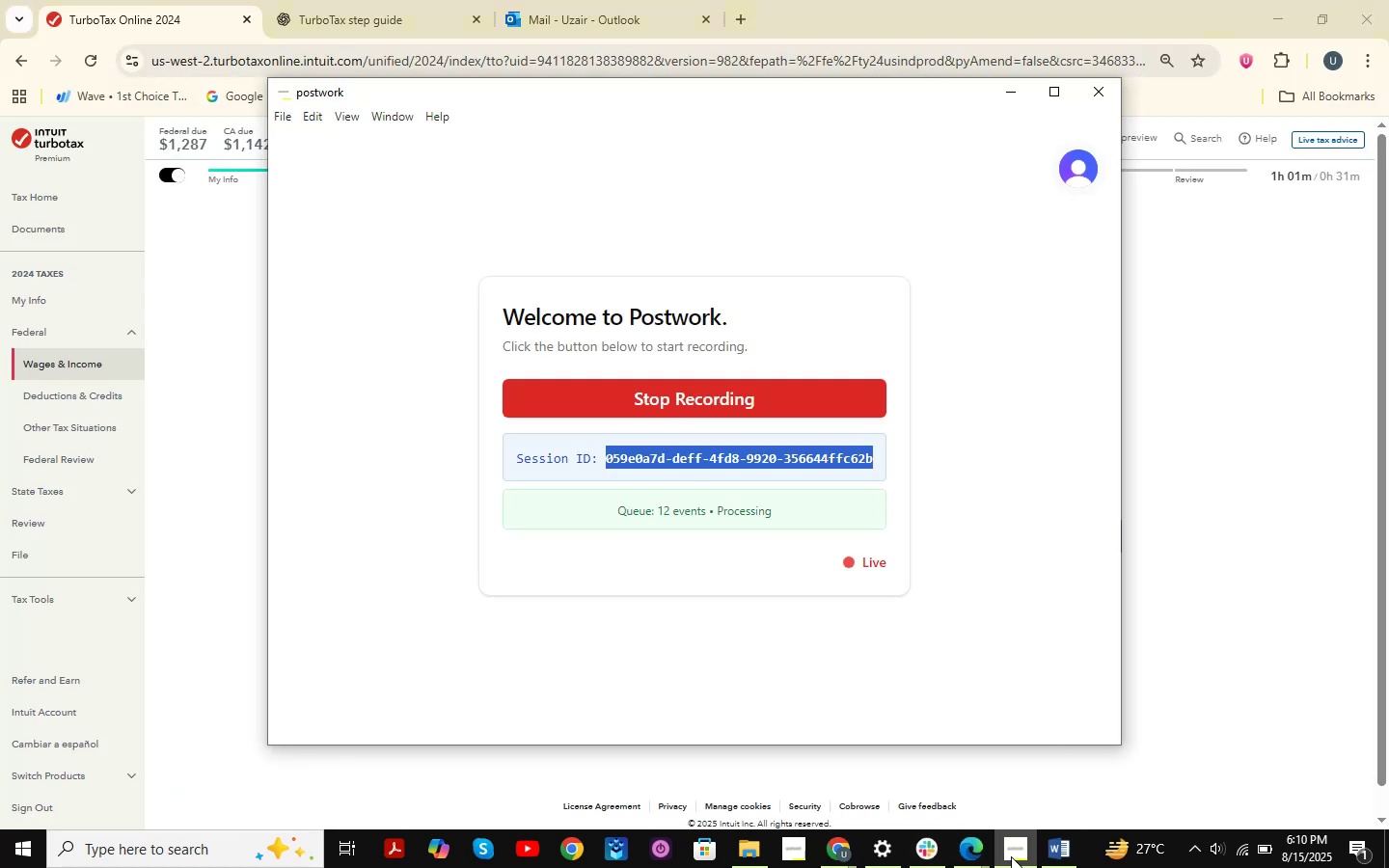 
left_click([1011, 856])
 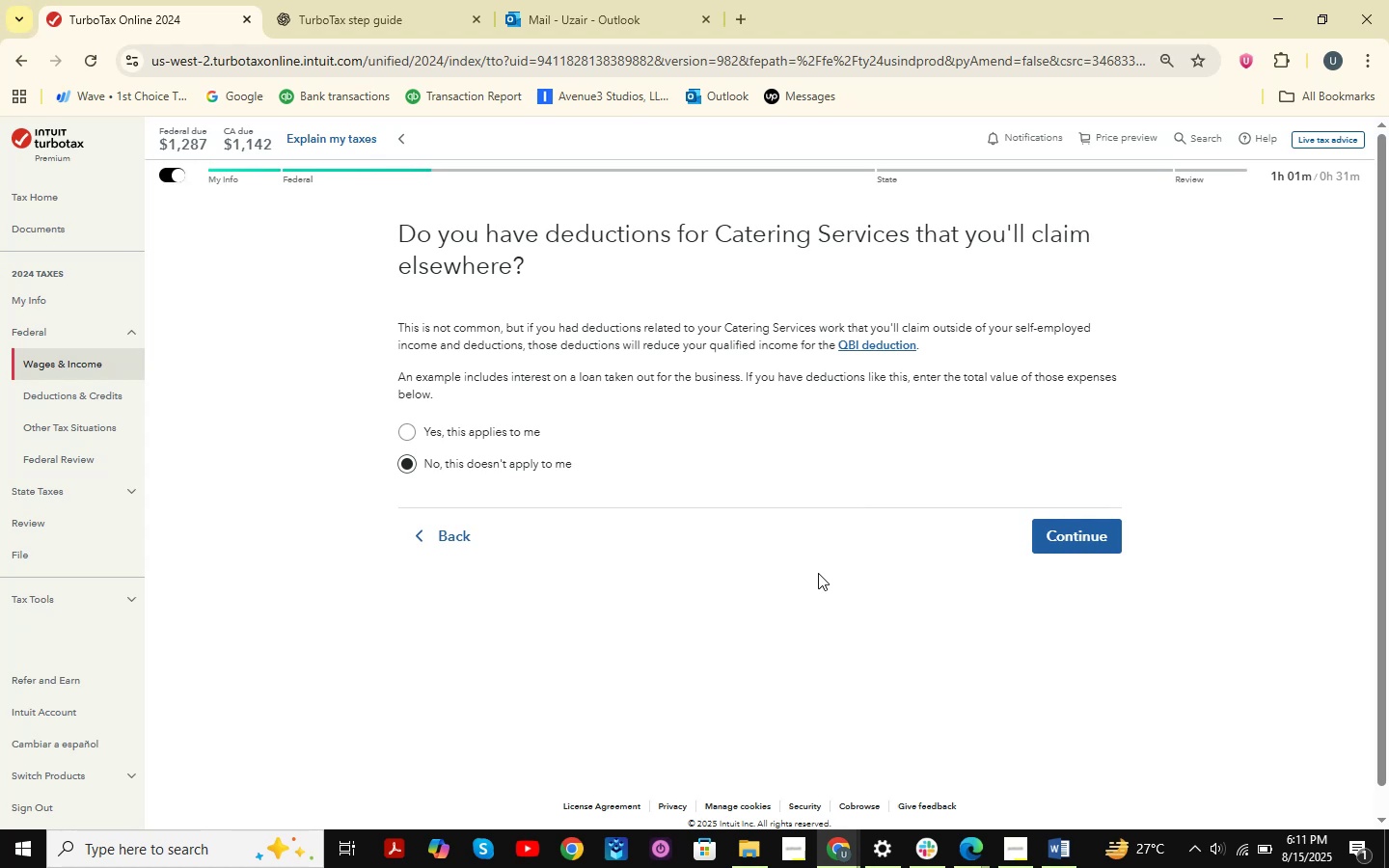 
wait(14.44)
 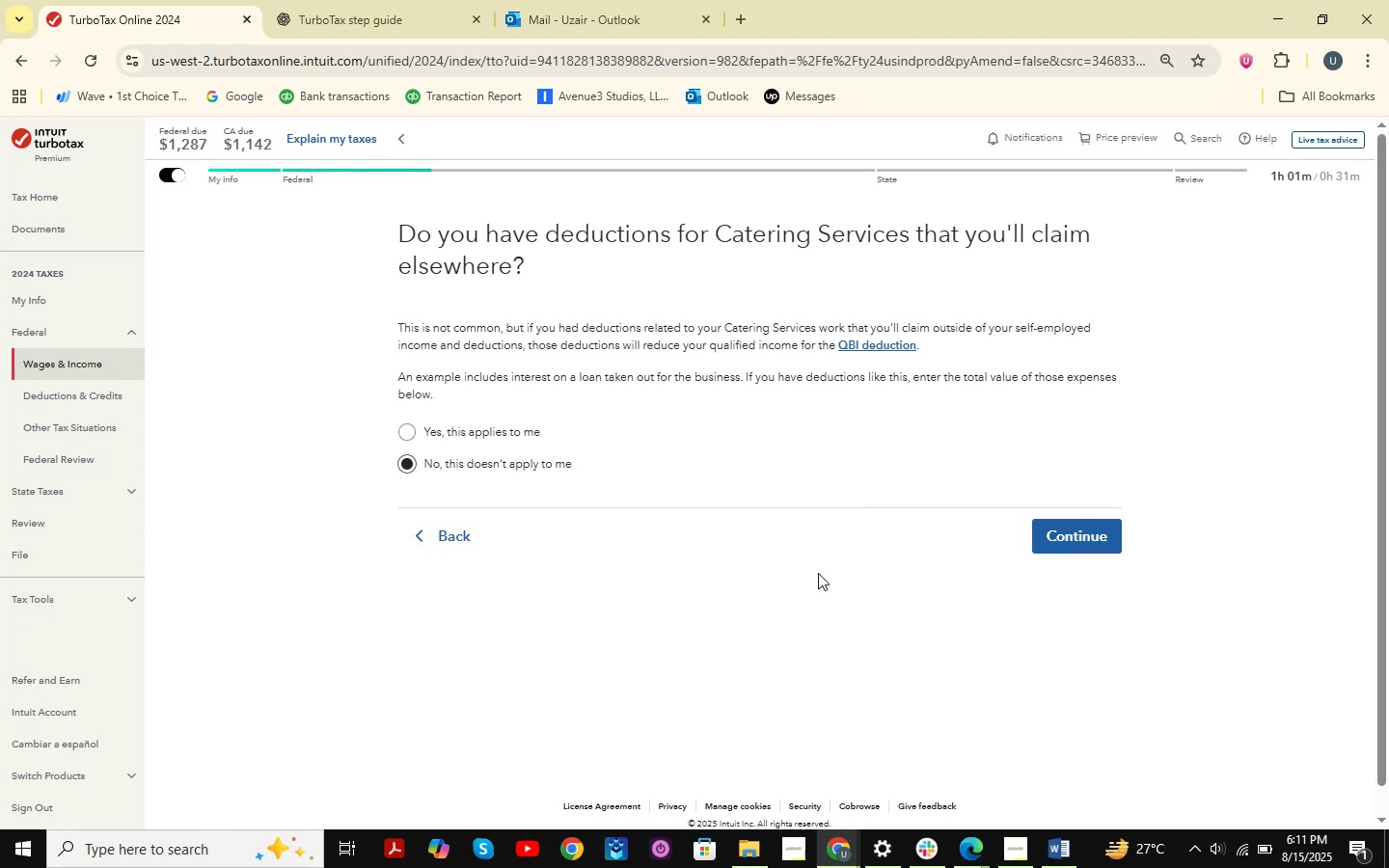 
scroll: coordinate [869, 492], scroll_direction: up, amount: 1.0
 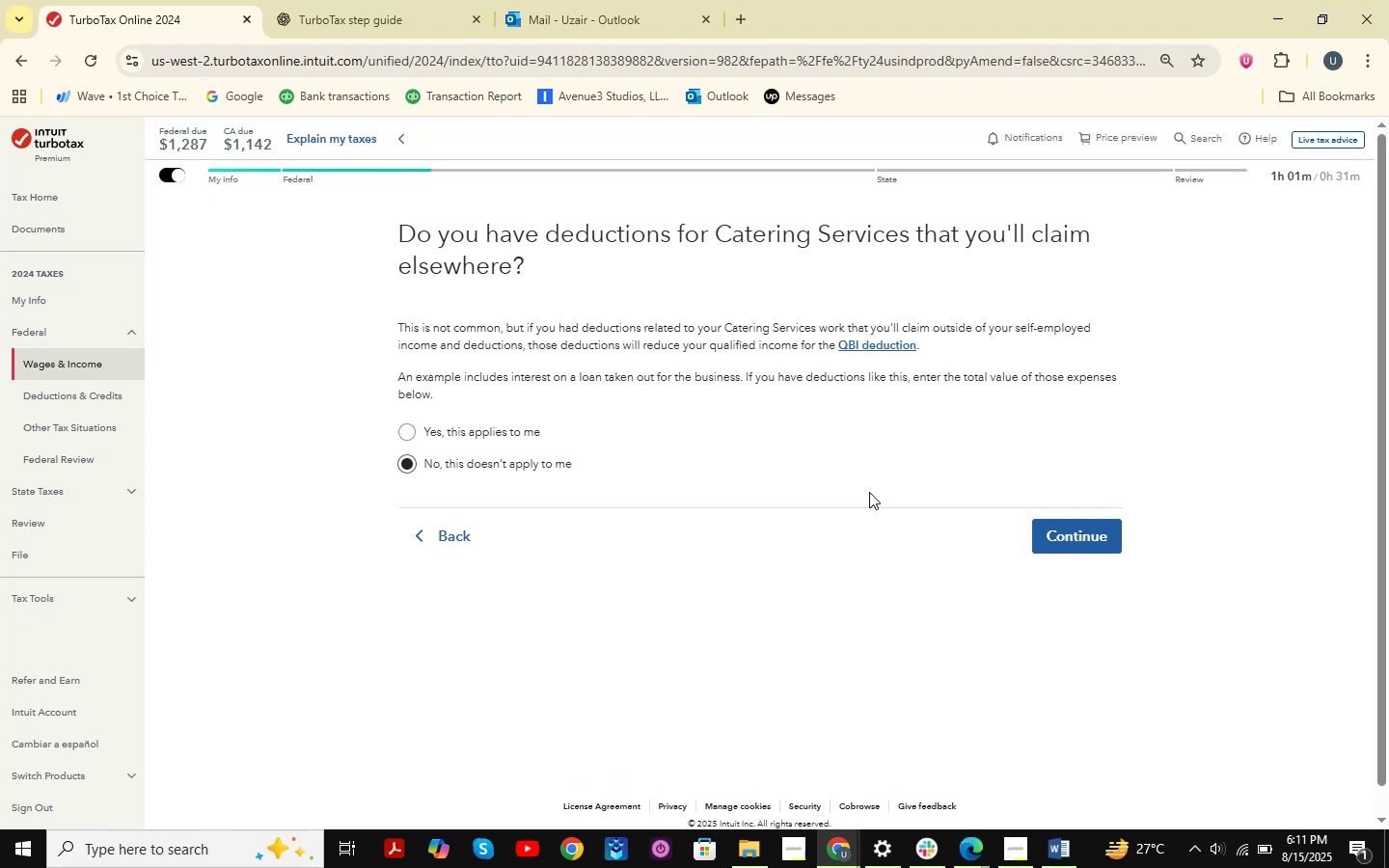 
scroll: coordinate [869, 492], scroll_direction: down, amount: 3.0
 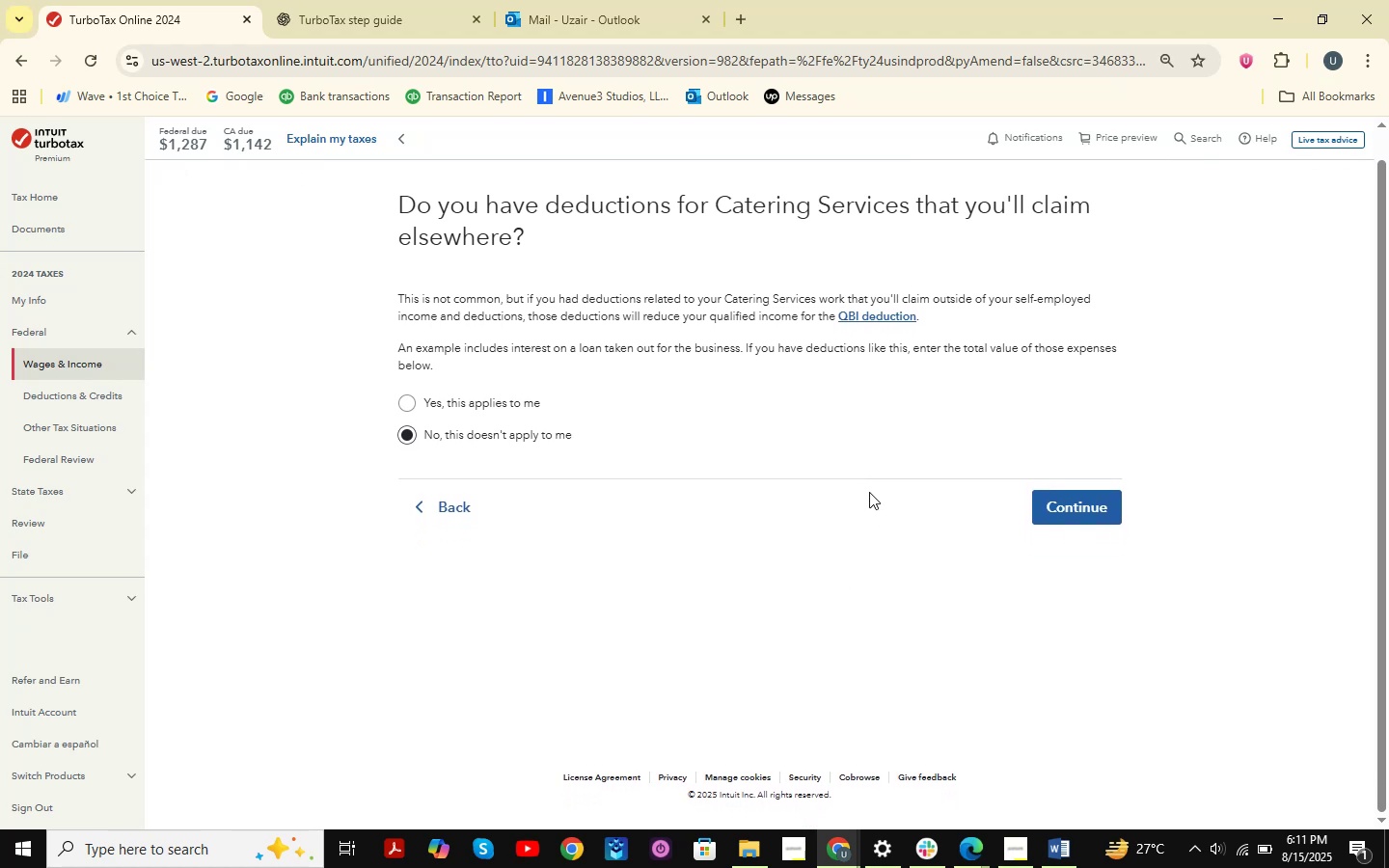 
scroll: coordinate [869, 492], scroll_direction: up, amount: 4.0
 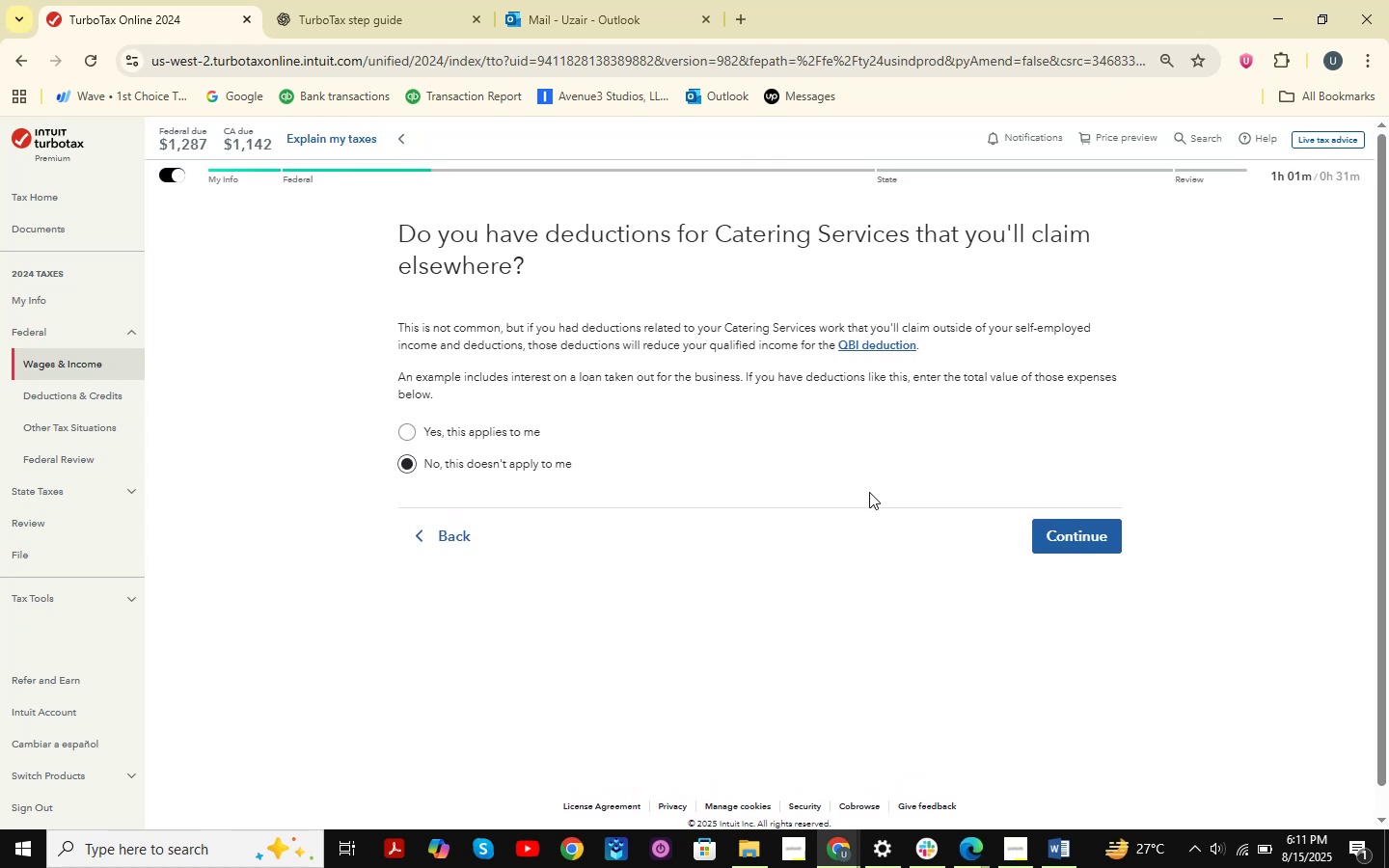 
scroll: coordinate [869, 492], scroll_direction: down, amount: 5.0
 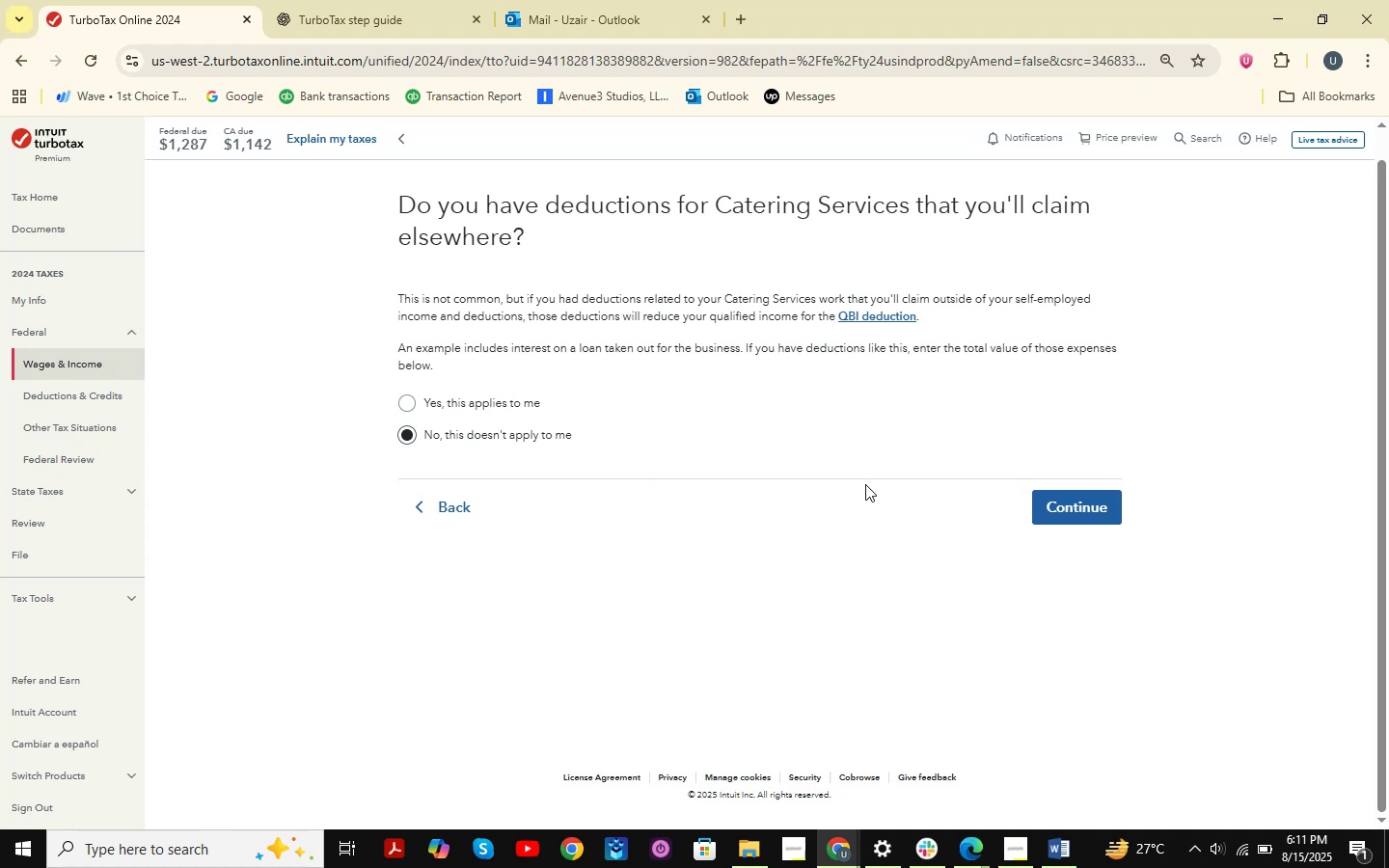 
wait(10.66)
 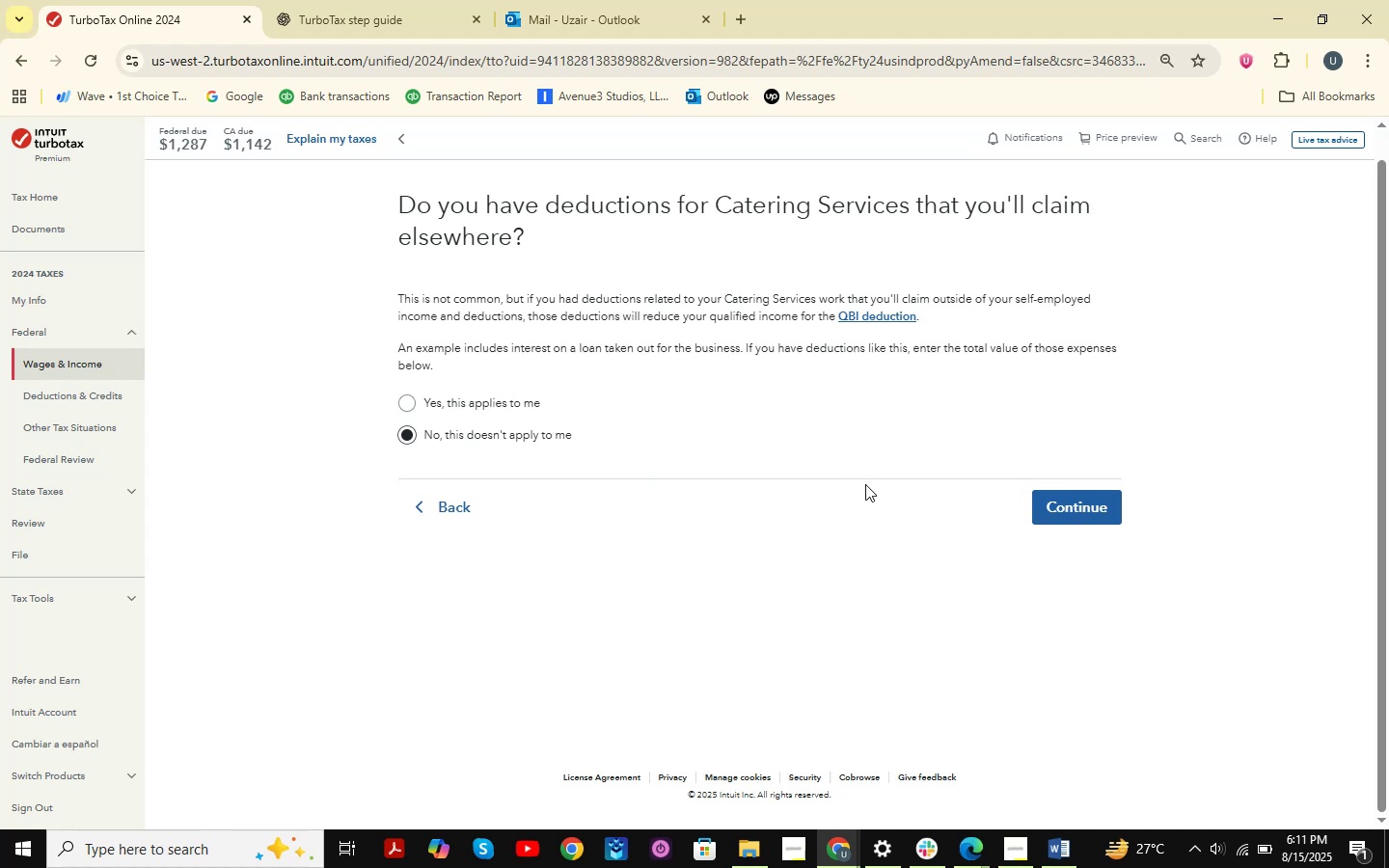 
scroll: coordinate [897, 556], scroll_direction: down, amount: 4.0
 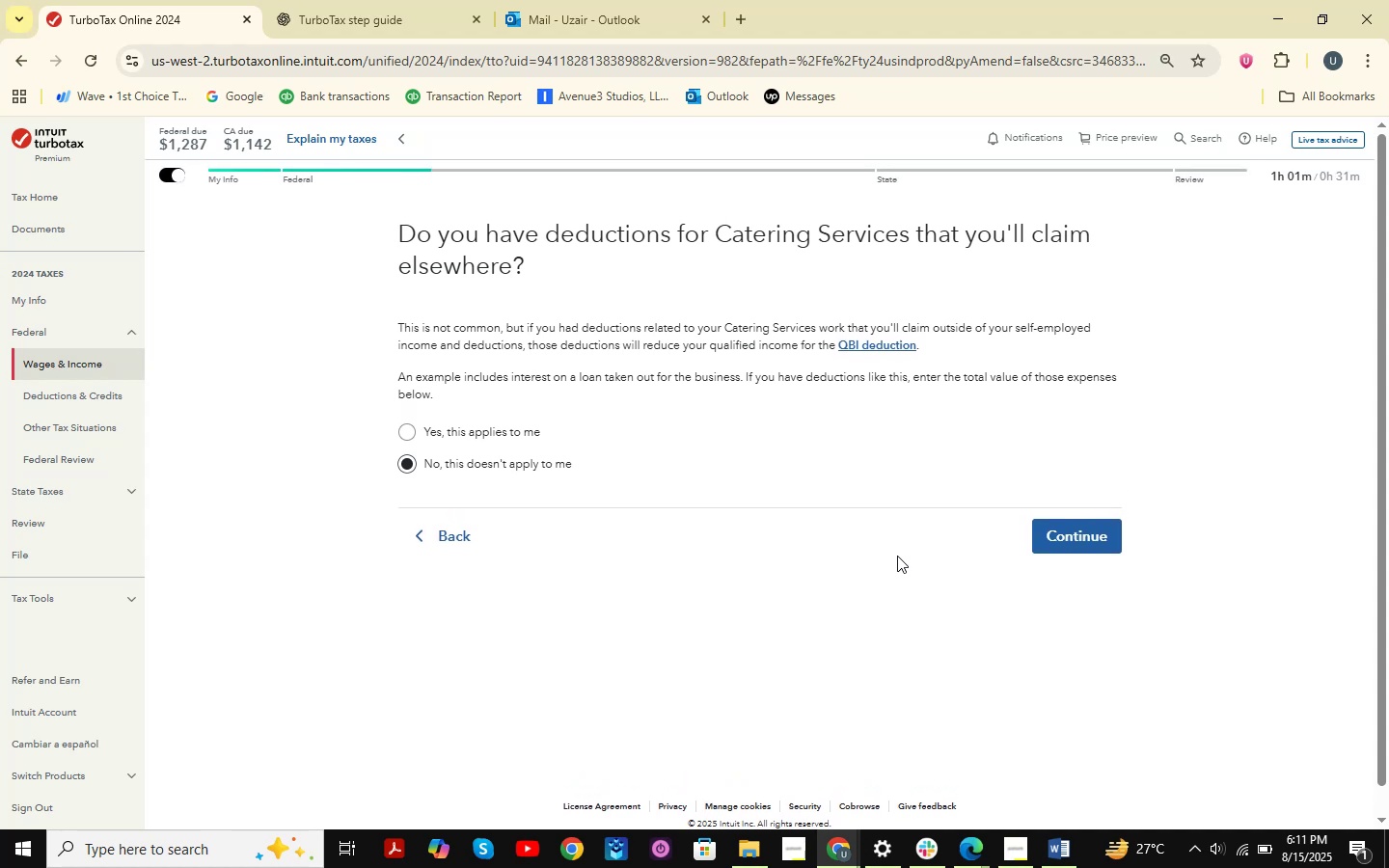 
scroll: coordinate [897, 556], scroll_direction: none, amount: 0.0
 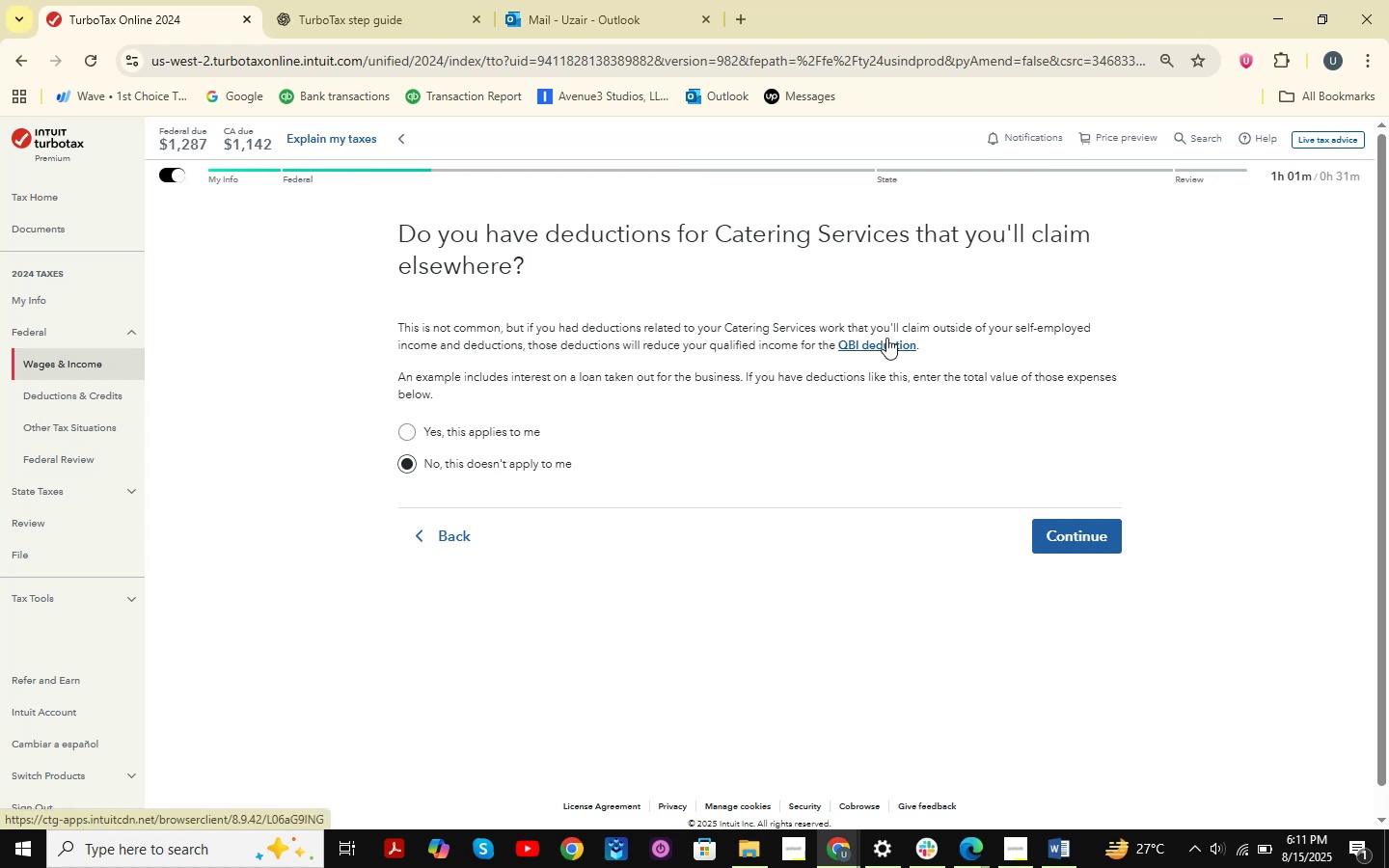 
wait(17.19)
 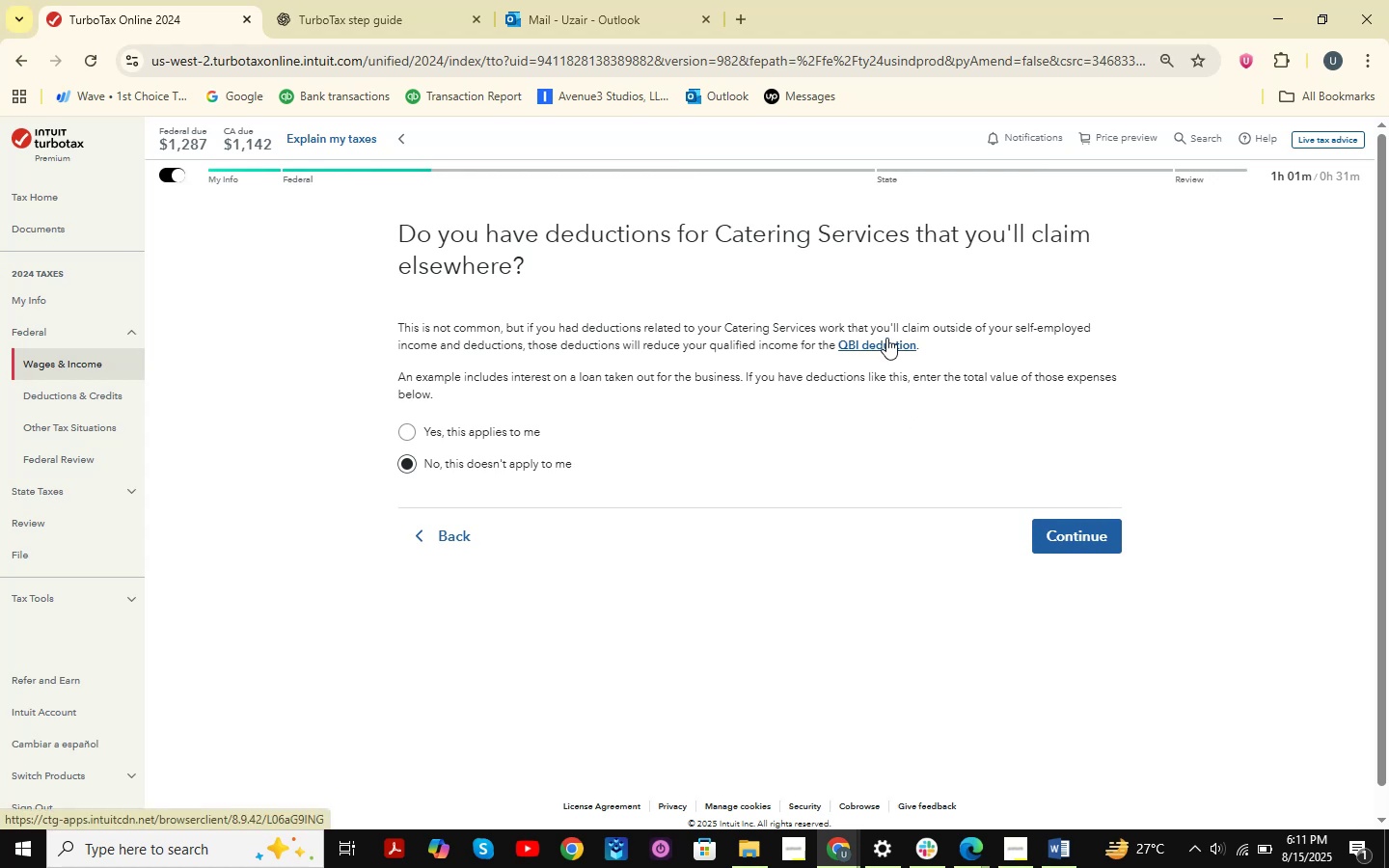 
key(Shift+ShiftLeft)
 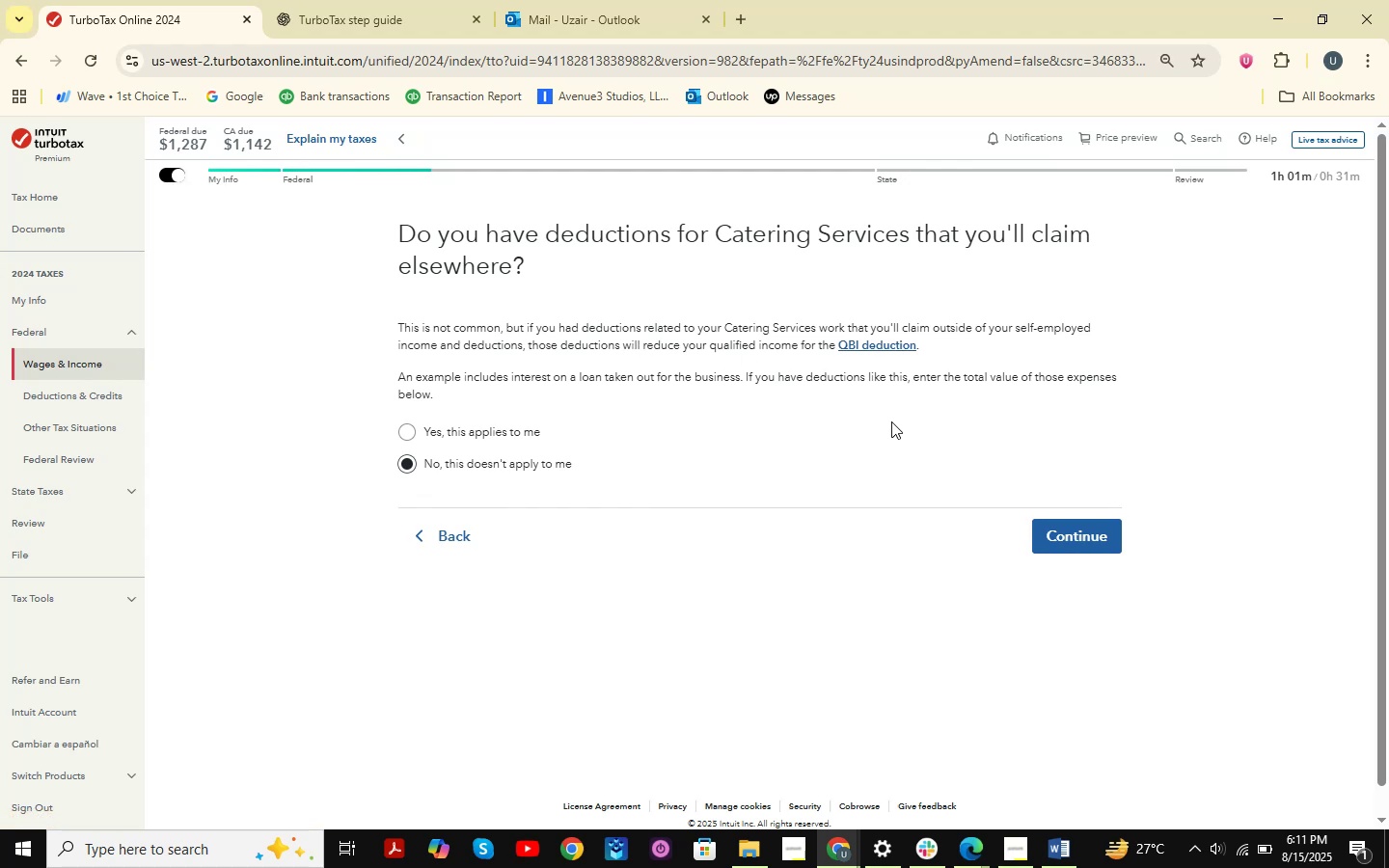 
key(Meta+Shift+MetaLeft)
 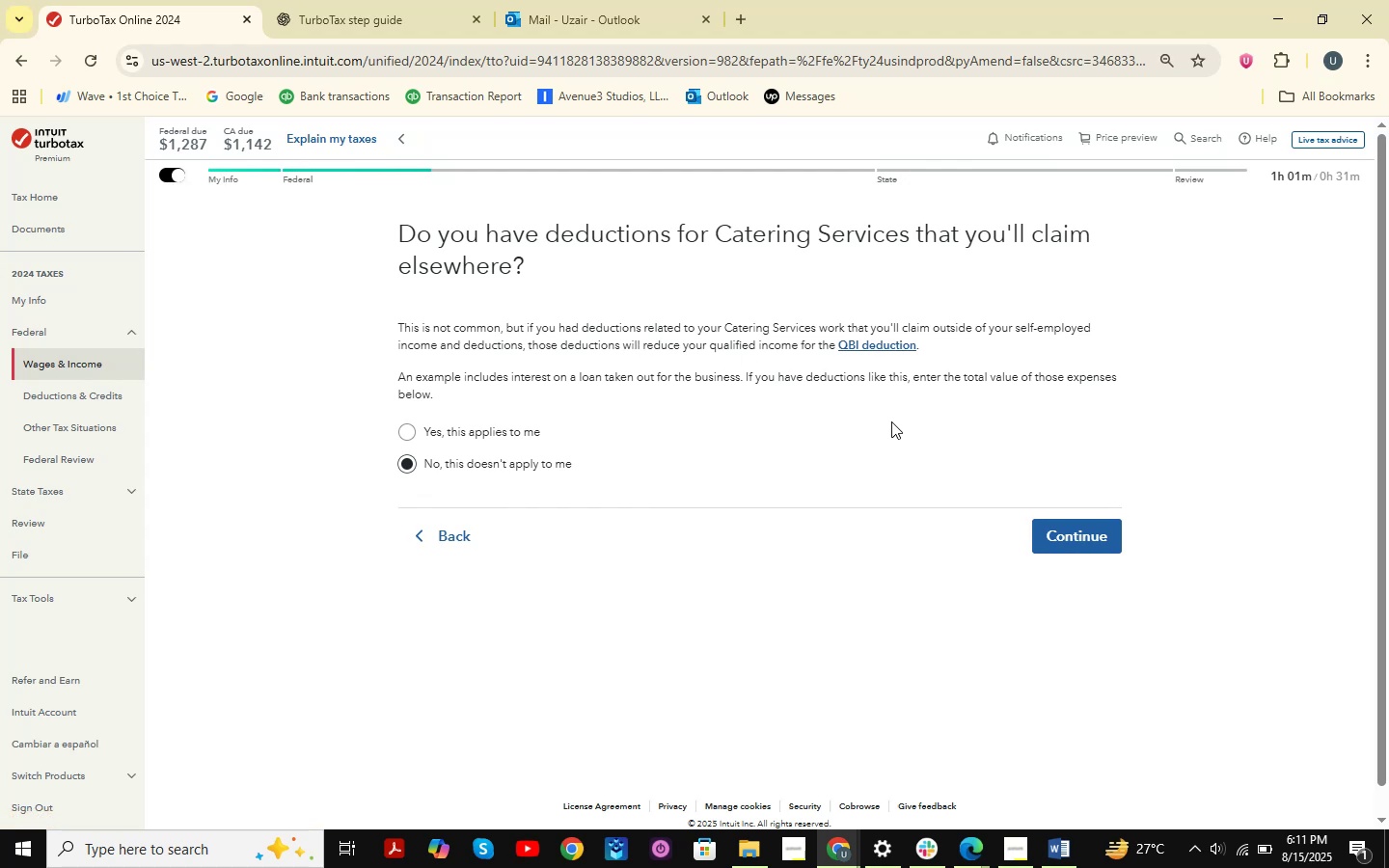 
key(Meta+Shift+S)
 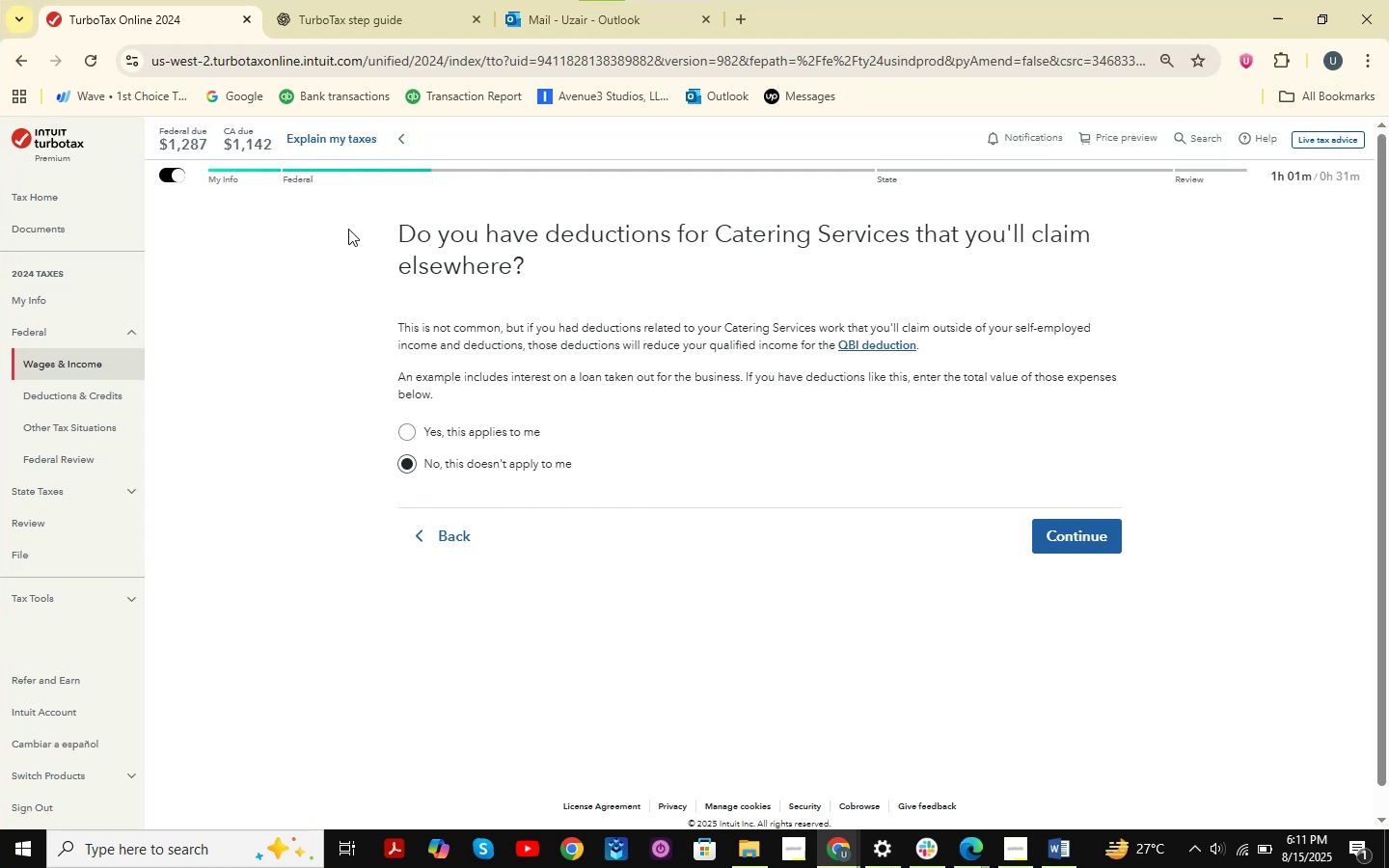 
left_click_drag(start_coordinate=[313, 197], to_coordinate=[1224, 610])
 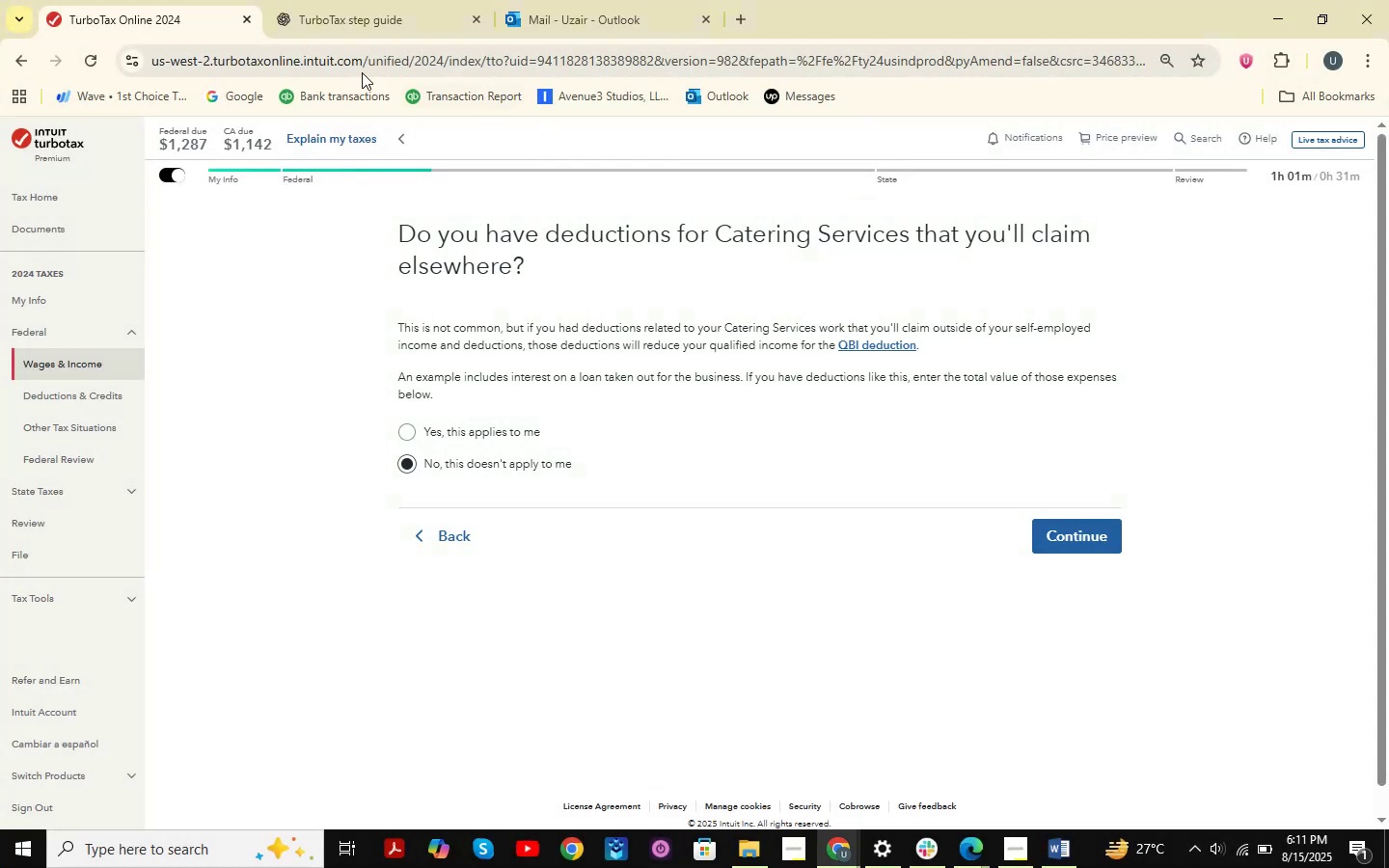 
left_click([359, 0])
 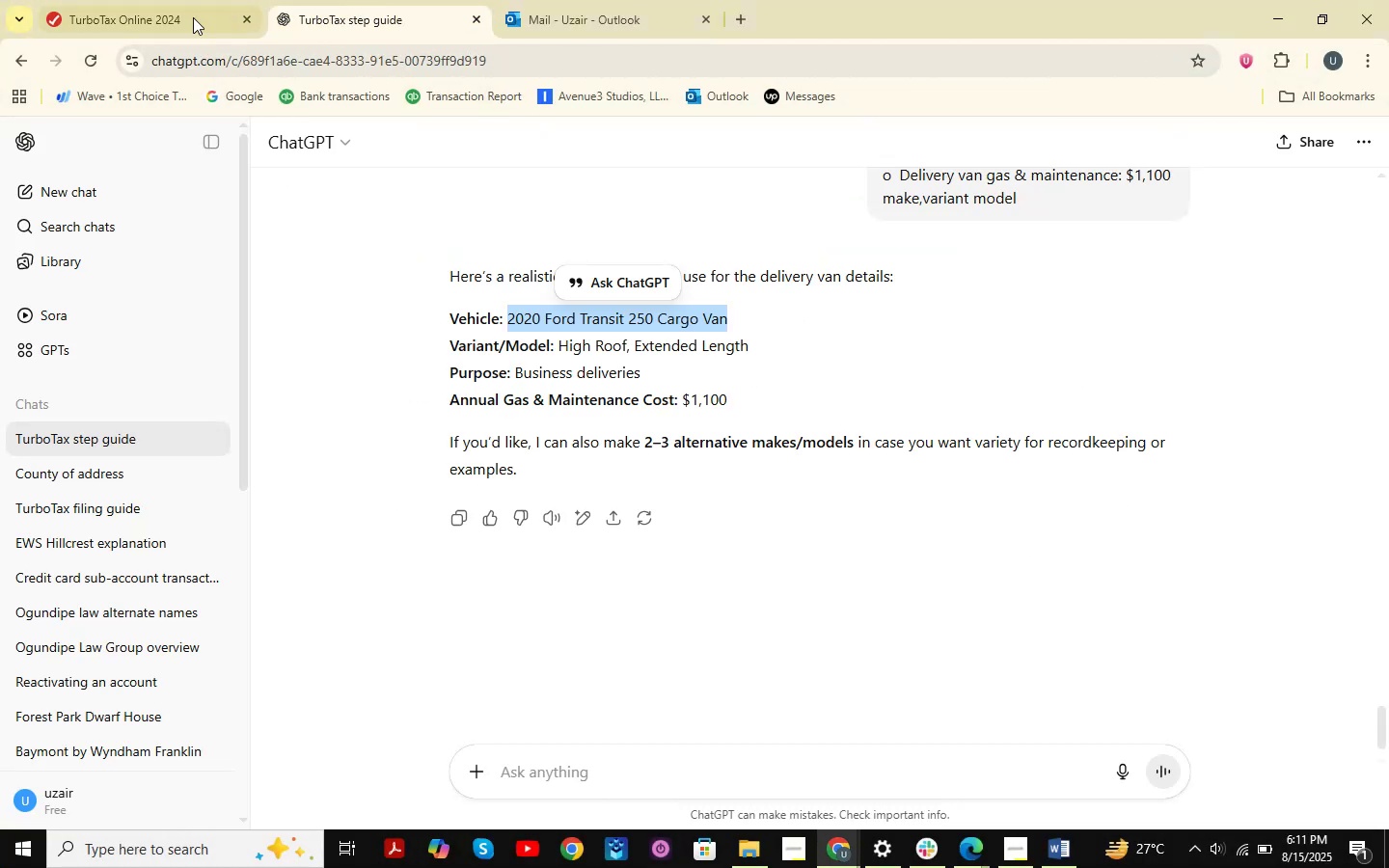 
left_click([165, 2])
 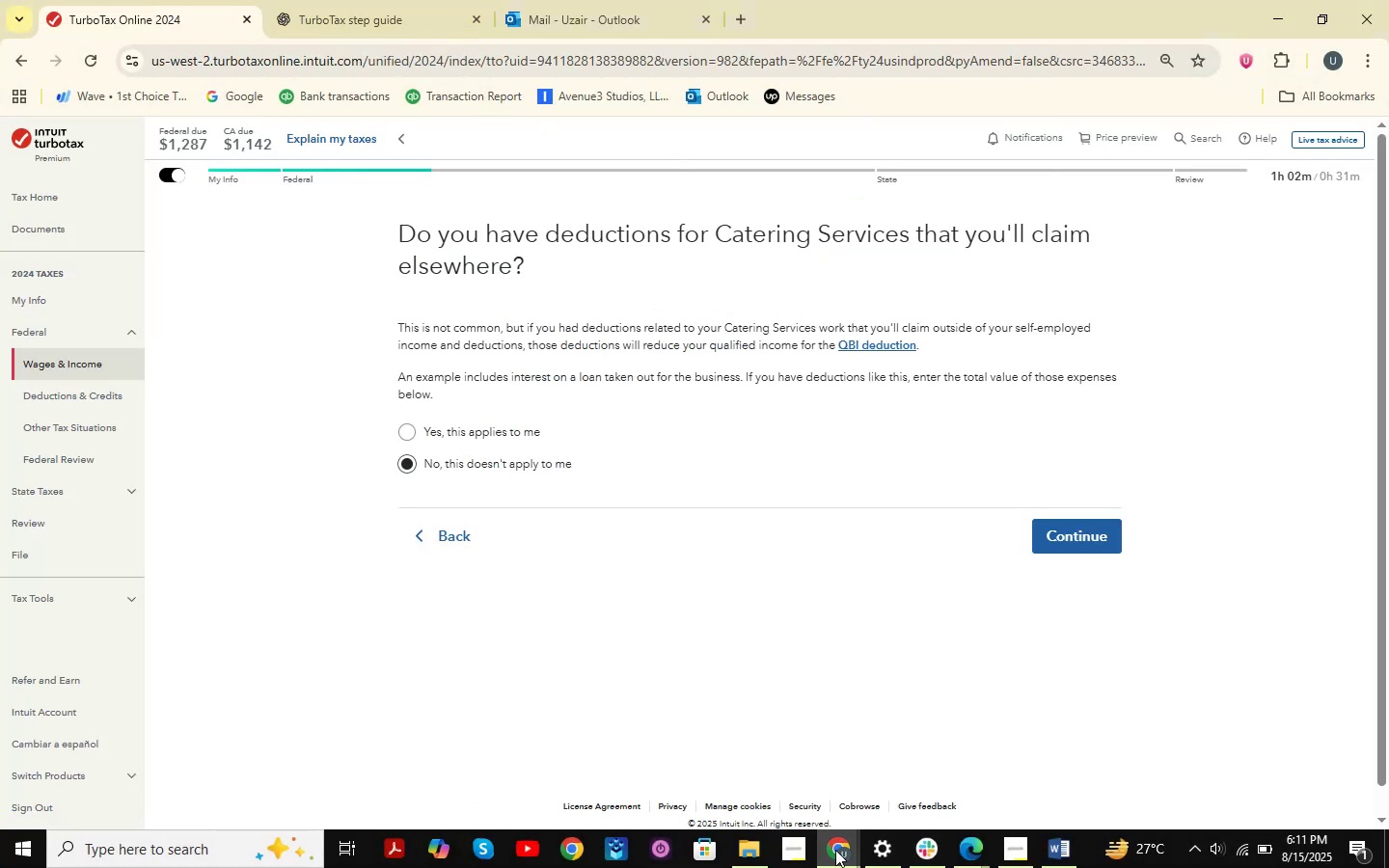 
double_click([940, 768])
 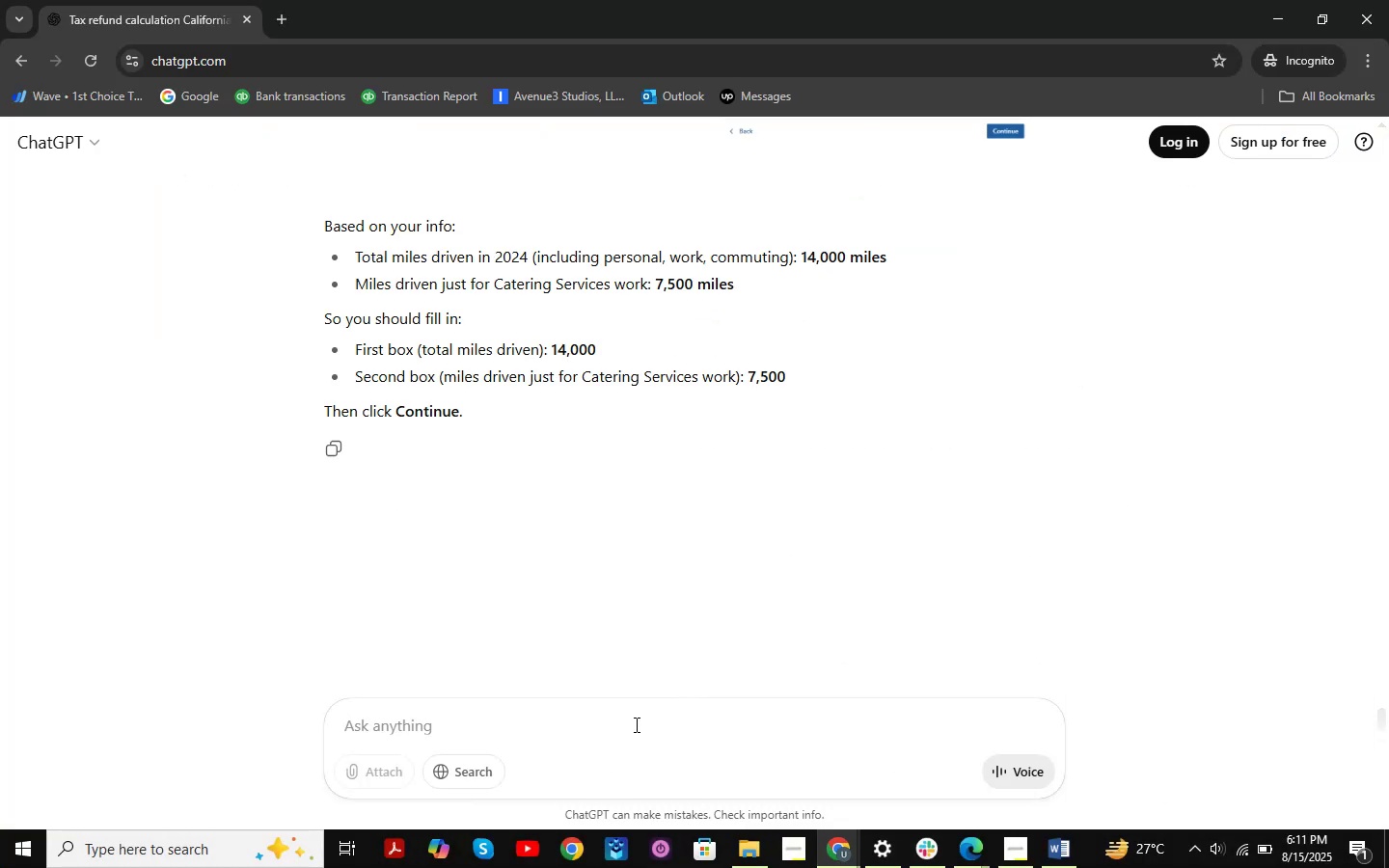 
key(Control+V)
 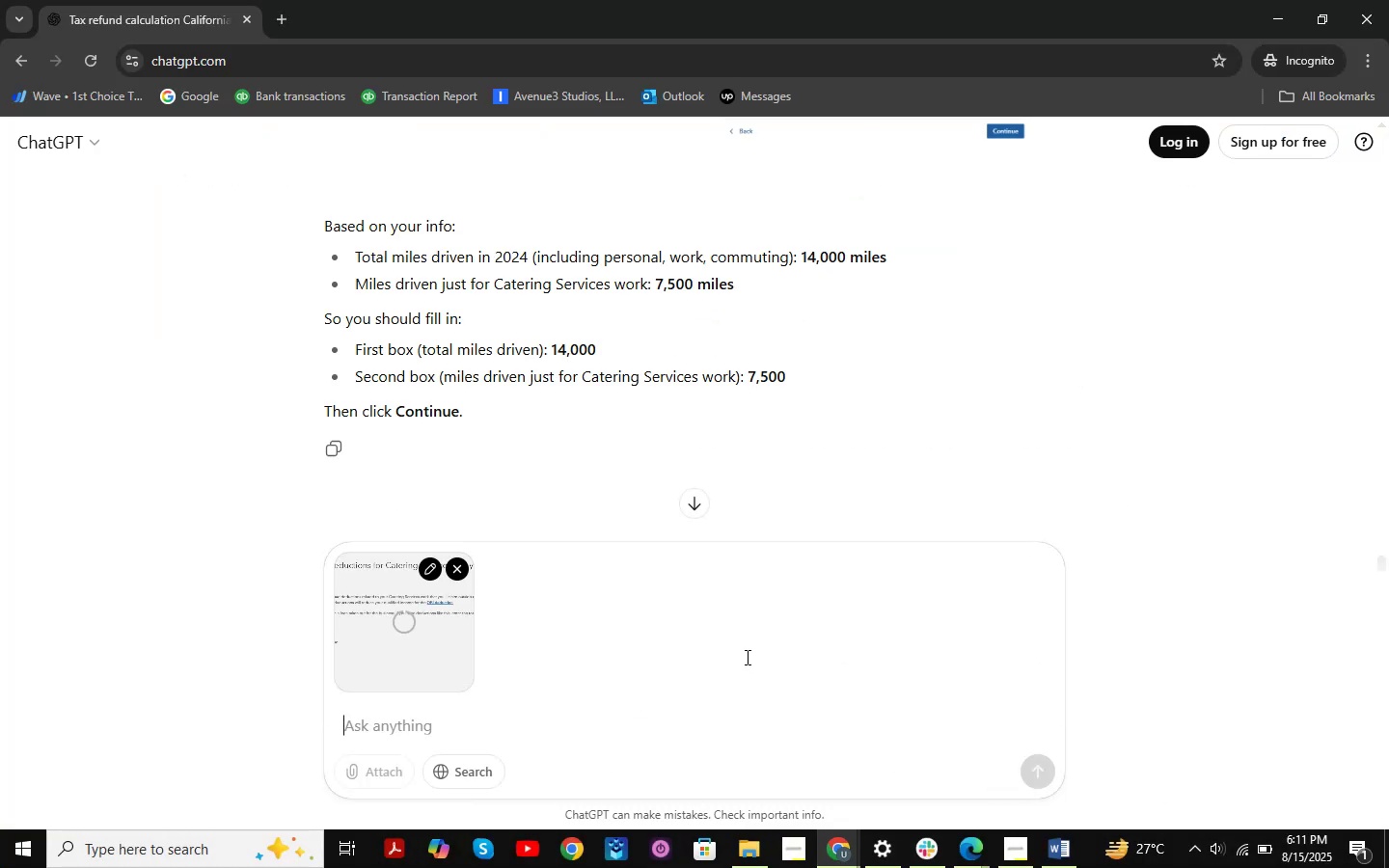 
key(NumpadEnter)
 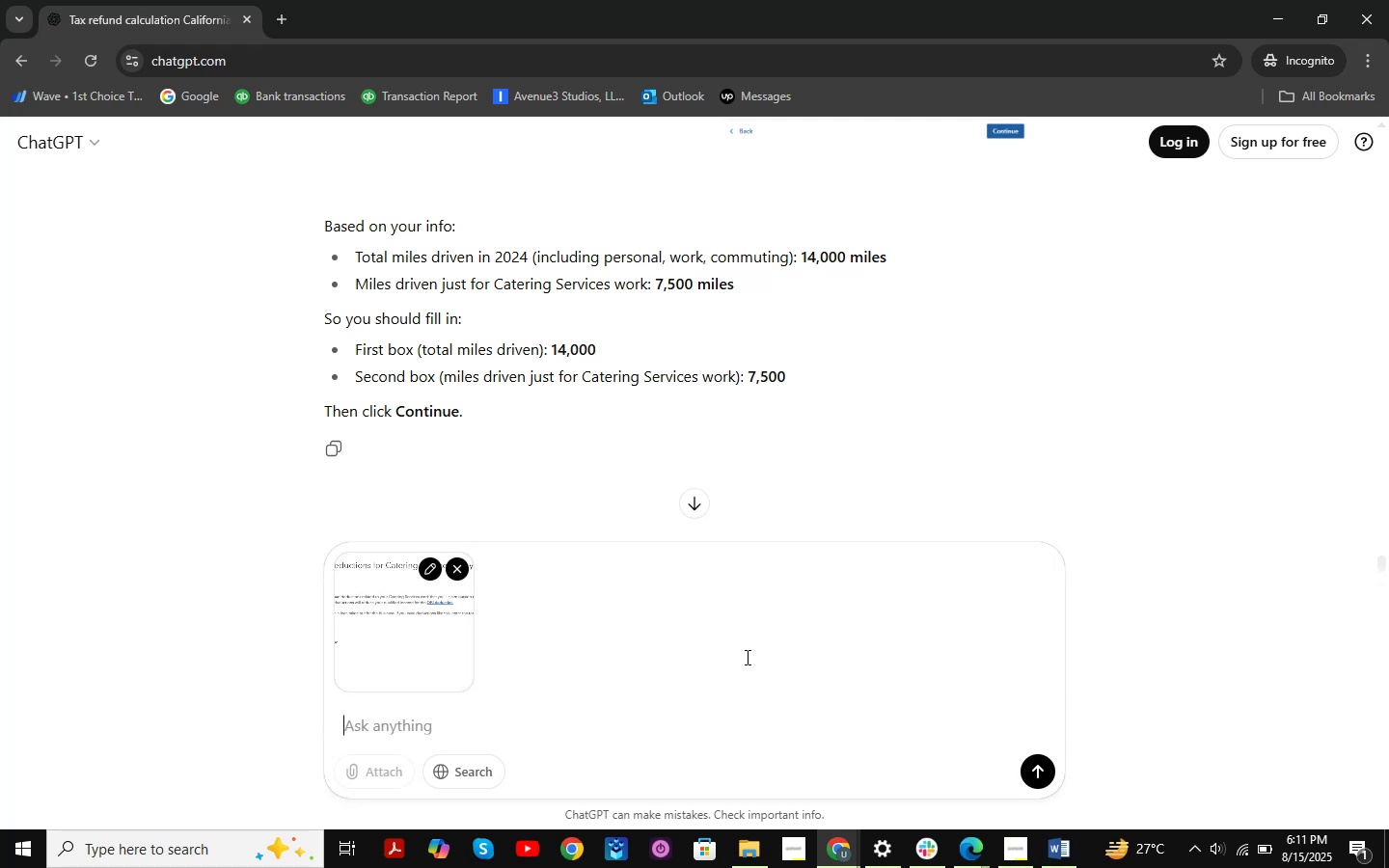 
key(NumpadEnter)
 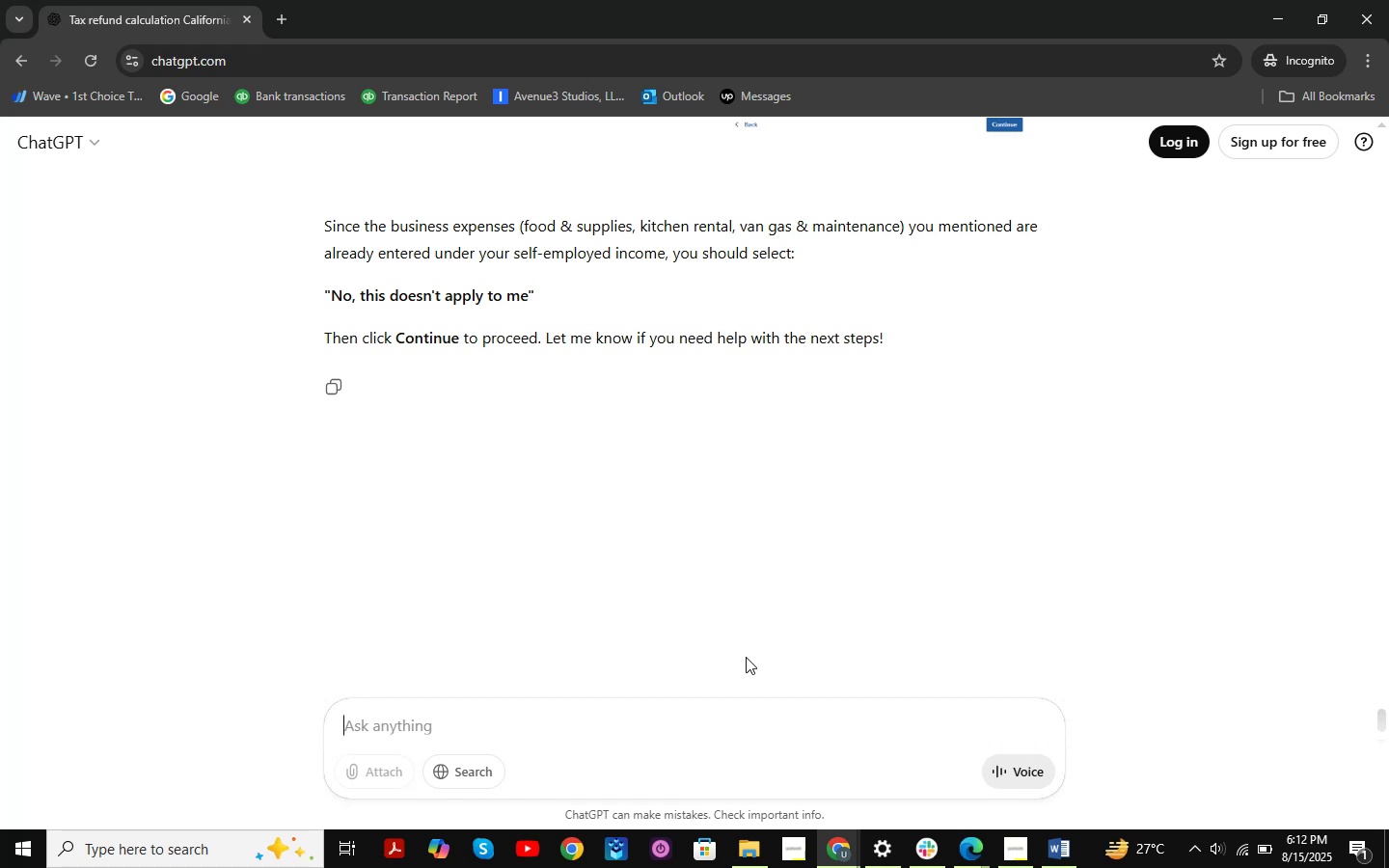 
wait(12.74)
 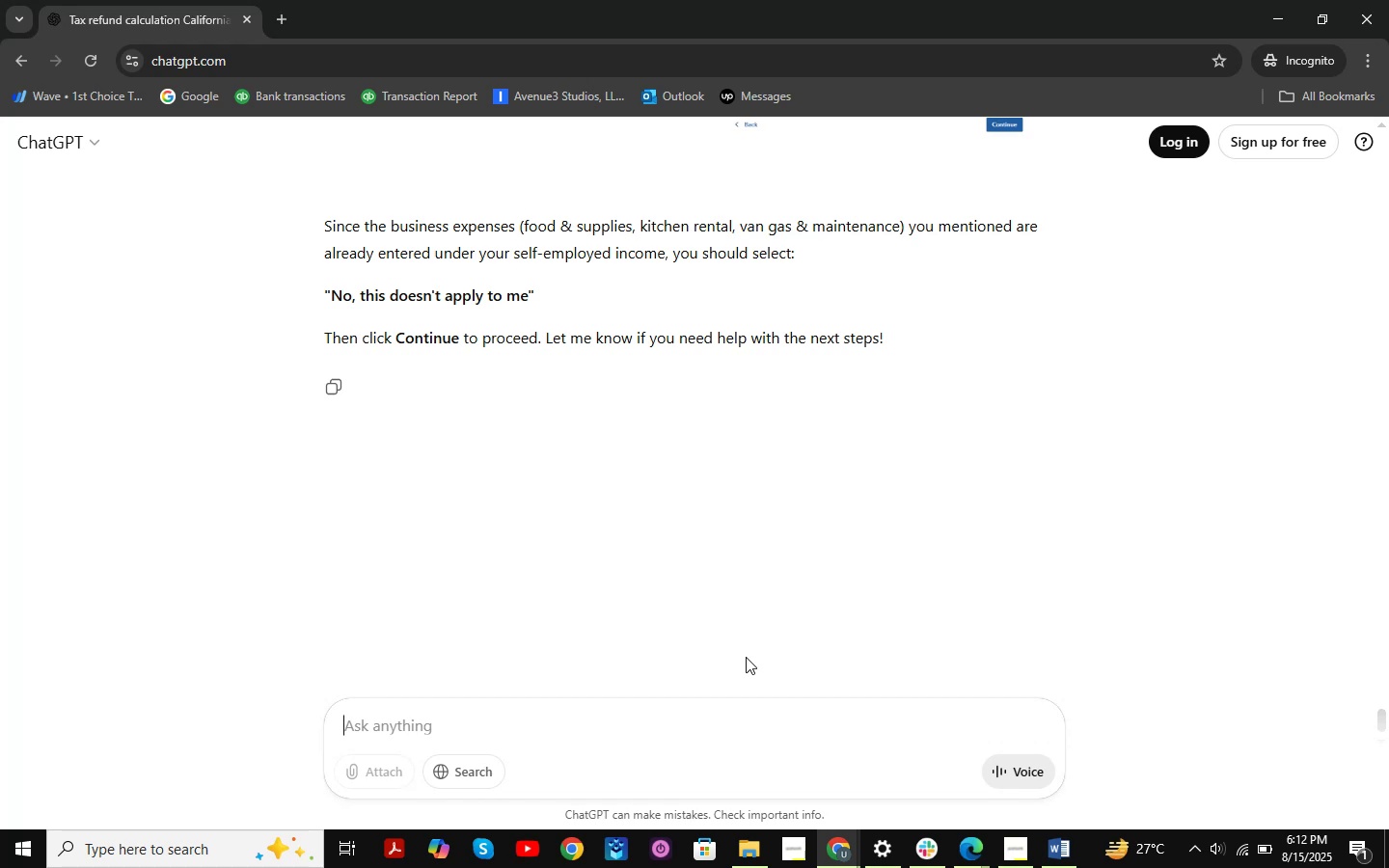 
left_click([1054, 846])
 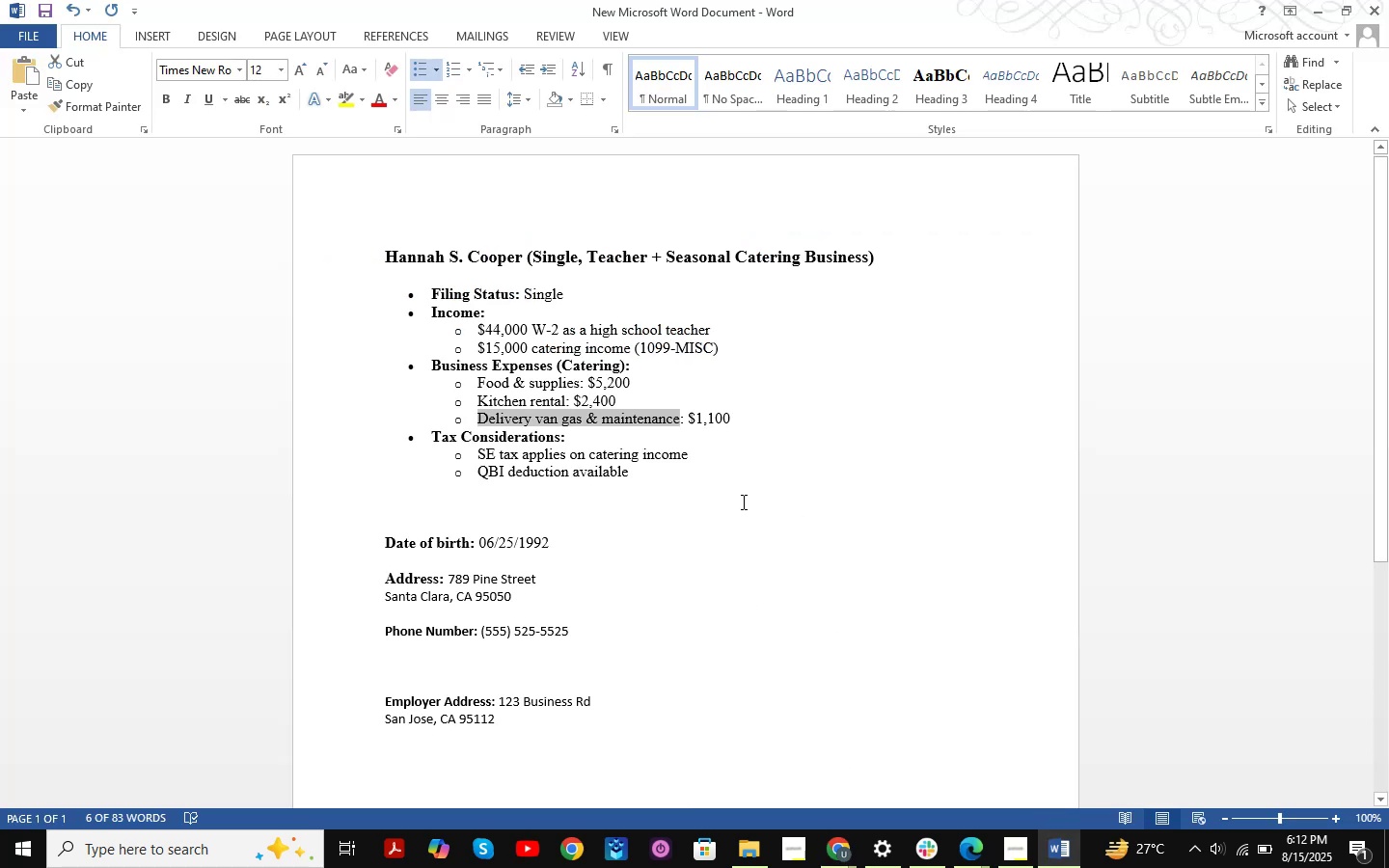 
left_click([742, 502])
 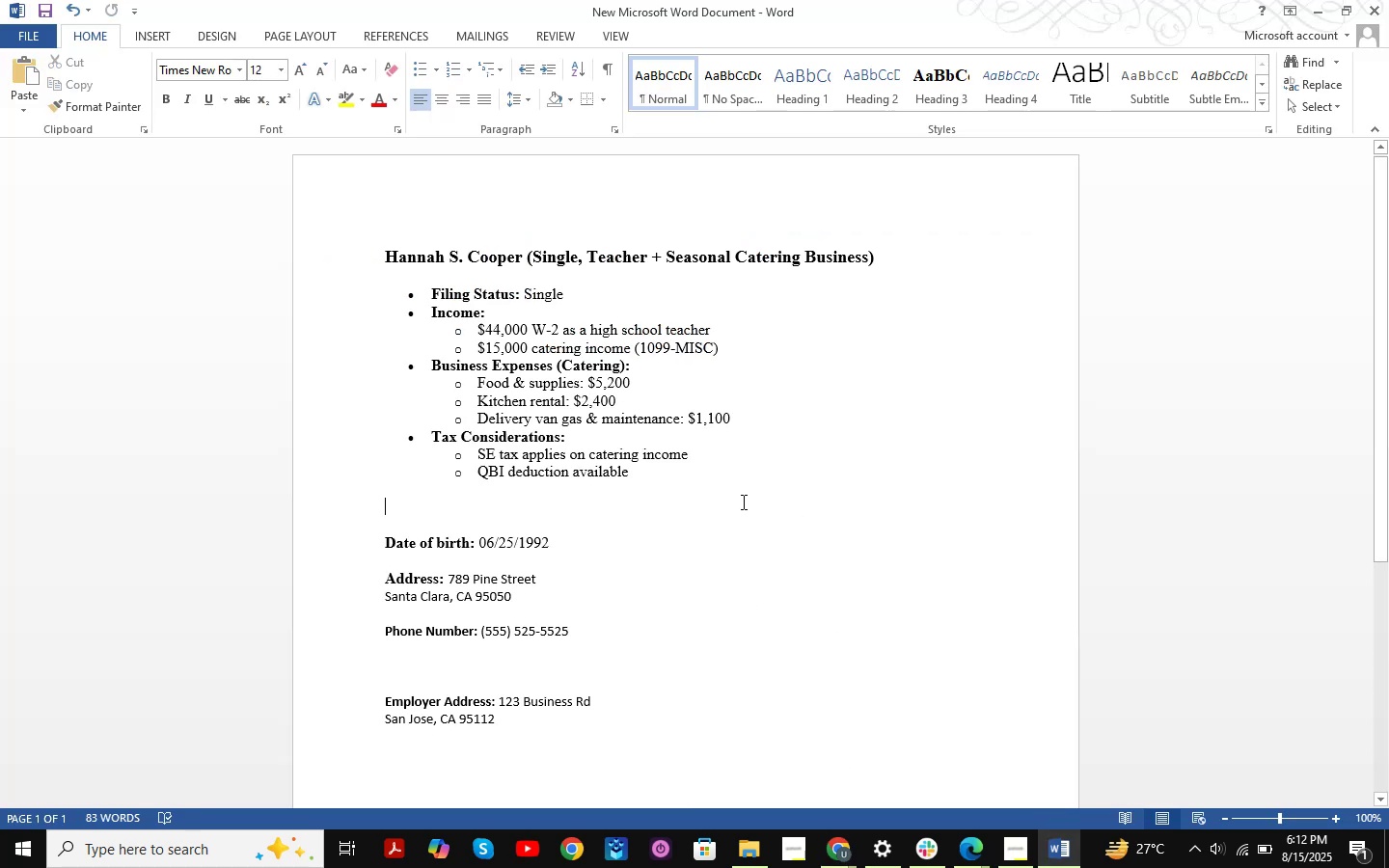 
key(Meta+MetaLeft)
 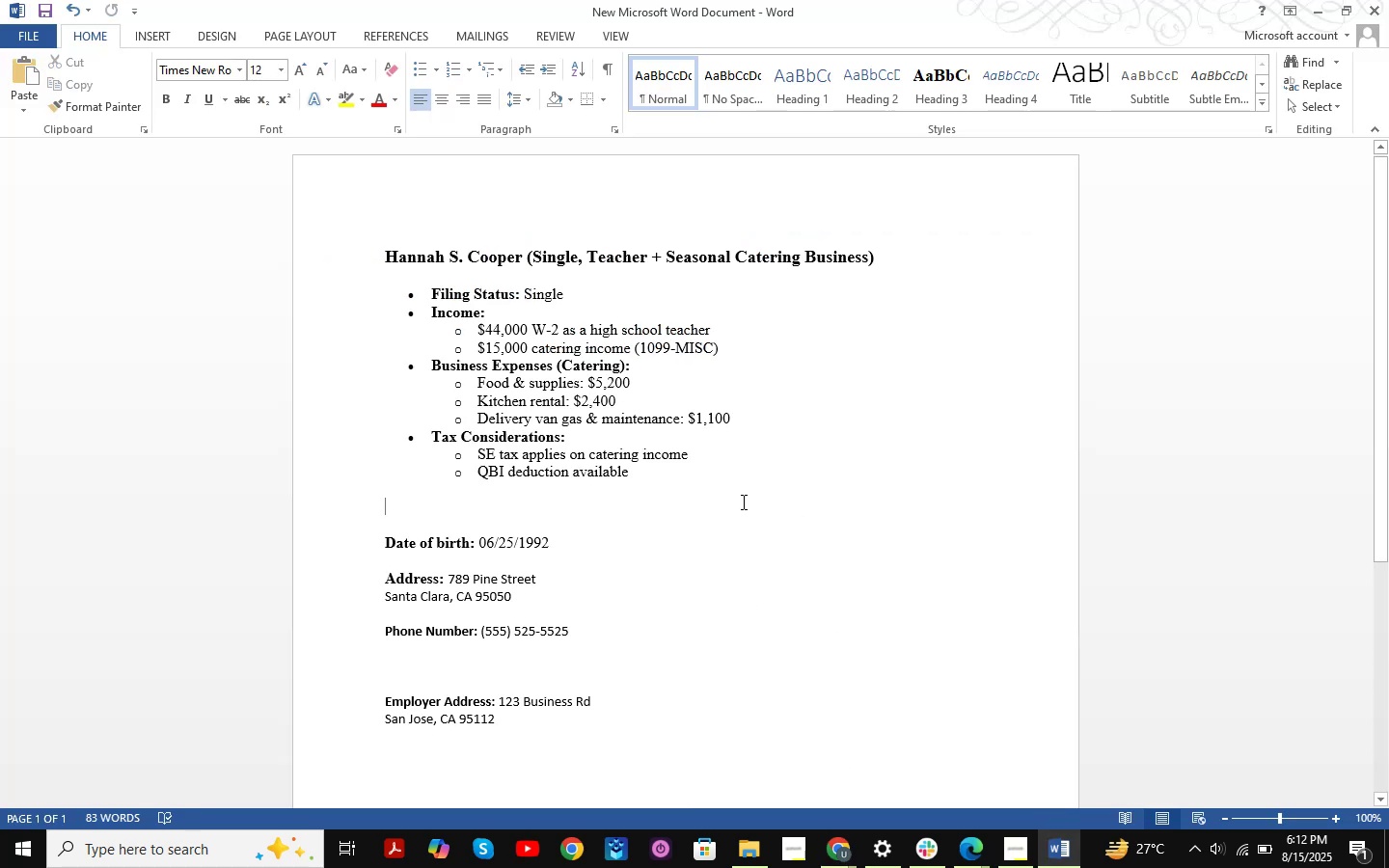 
key(Meta+Shift+ShiftLeft)
 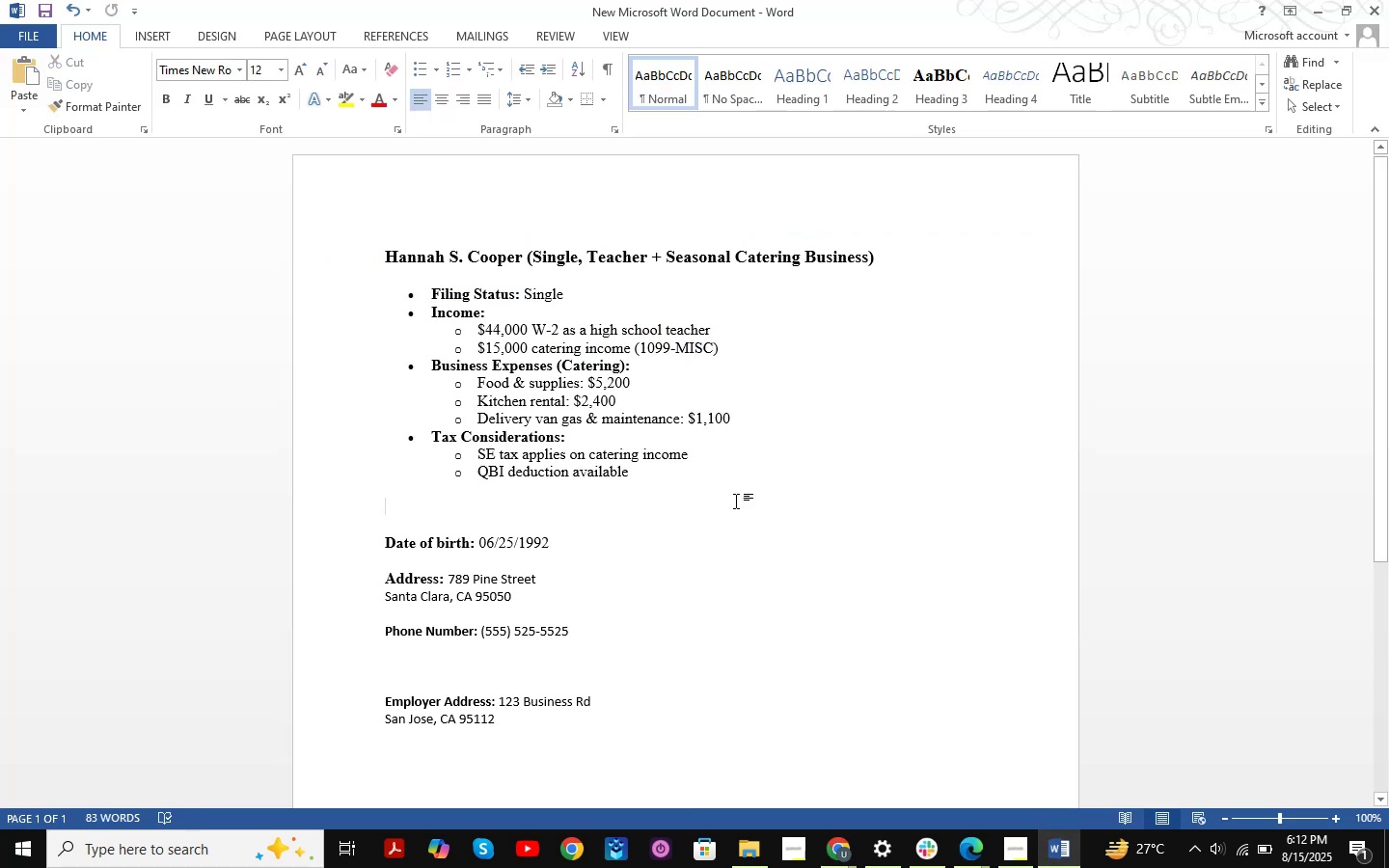 
key(Meta+Shift+S)
 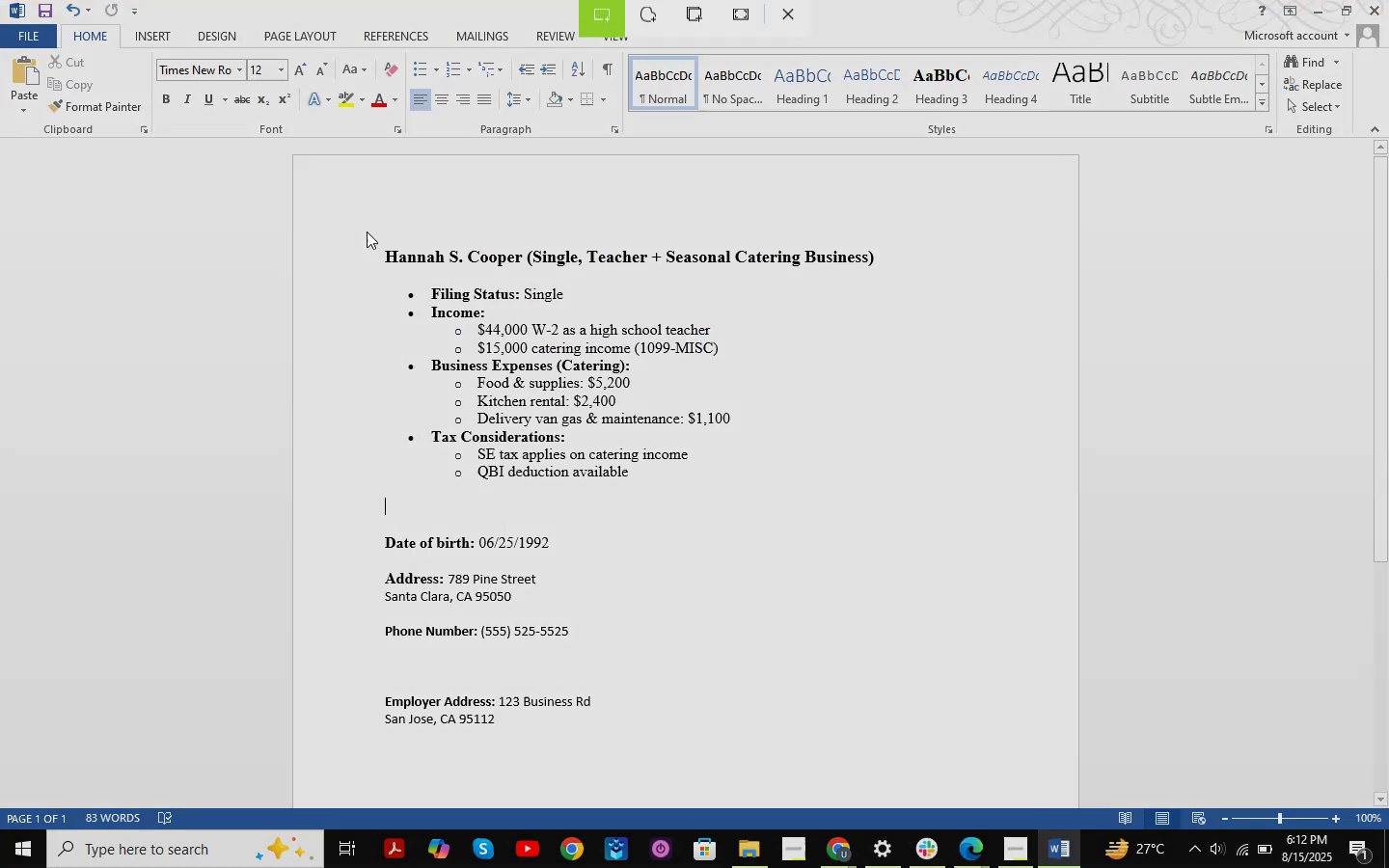 
left_click_drag(start_coordinate=[367, 223], to_coordinate=[1058, 520])
 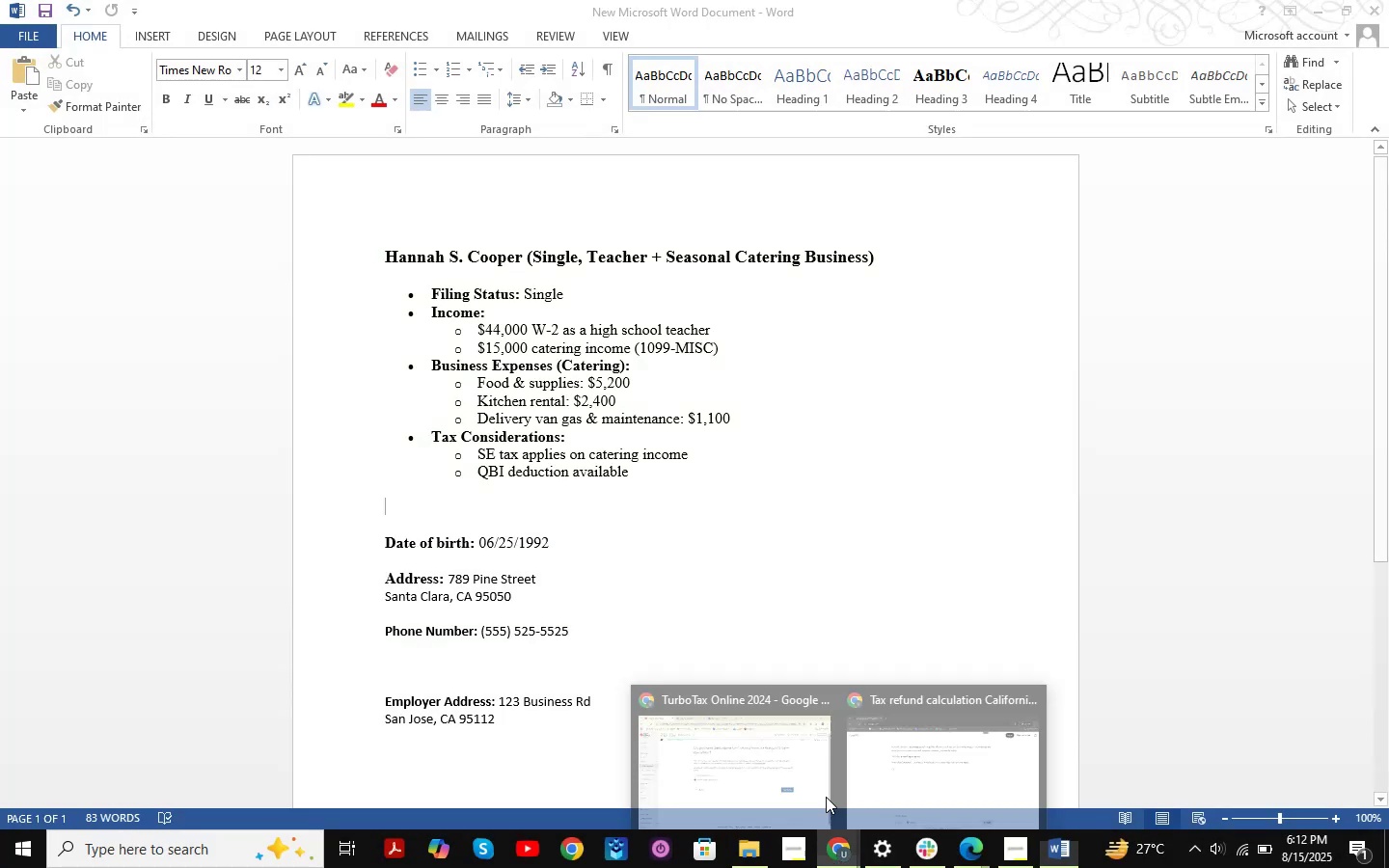 
double_click([864, 740])
 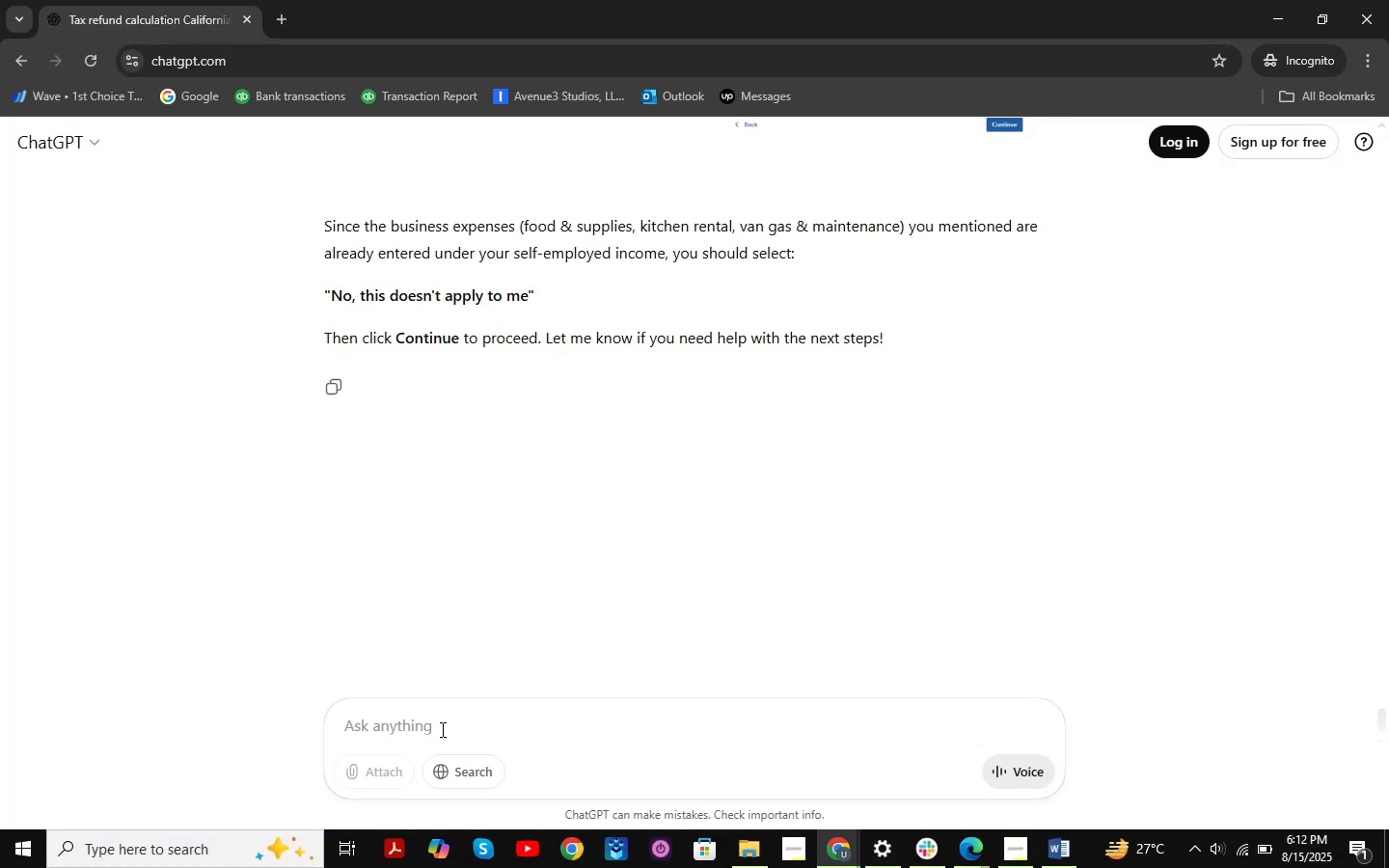 
key(Control+V)
 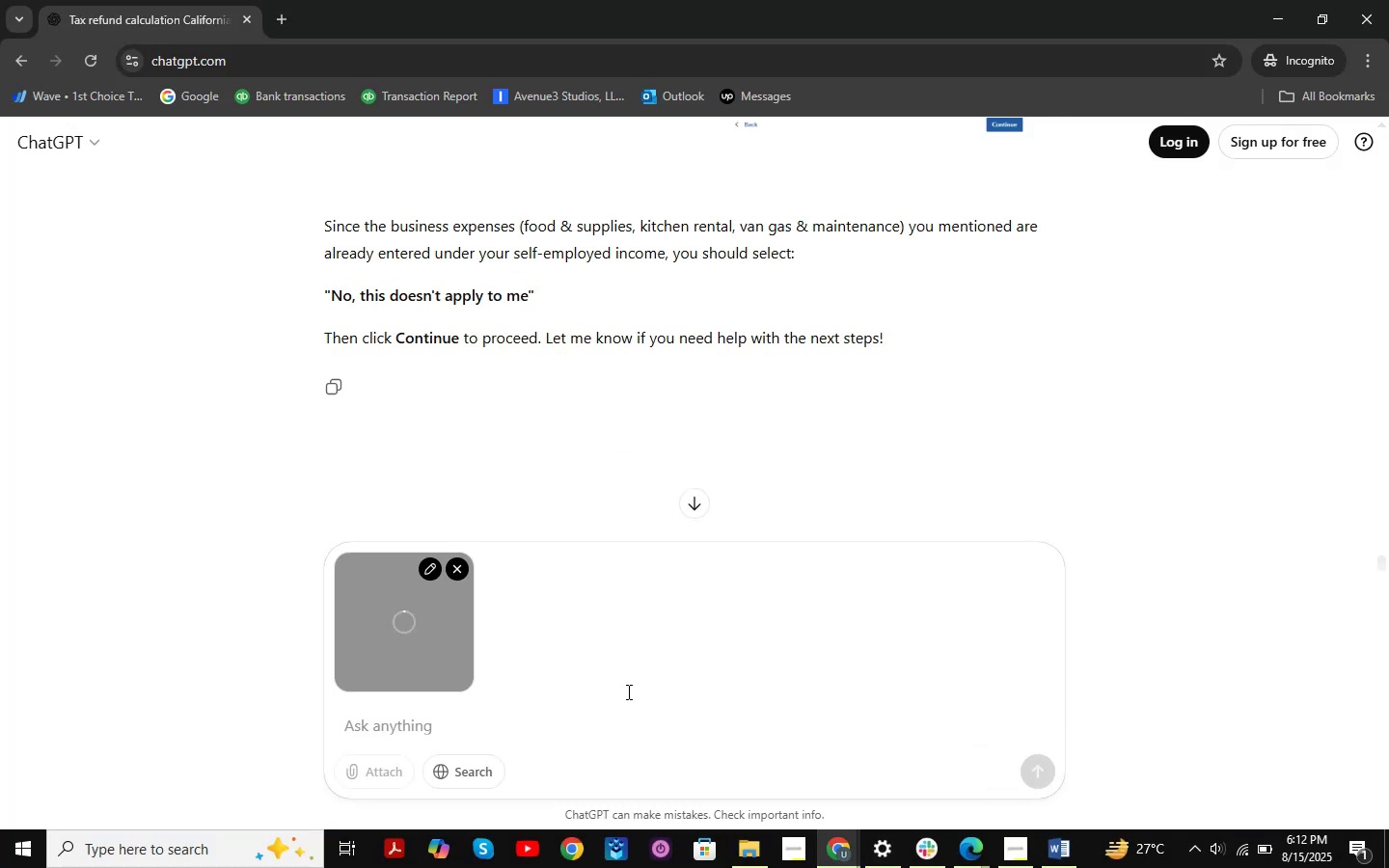 
key(NumpadEnter)
 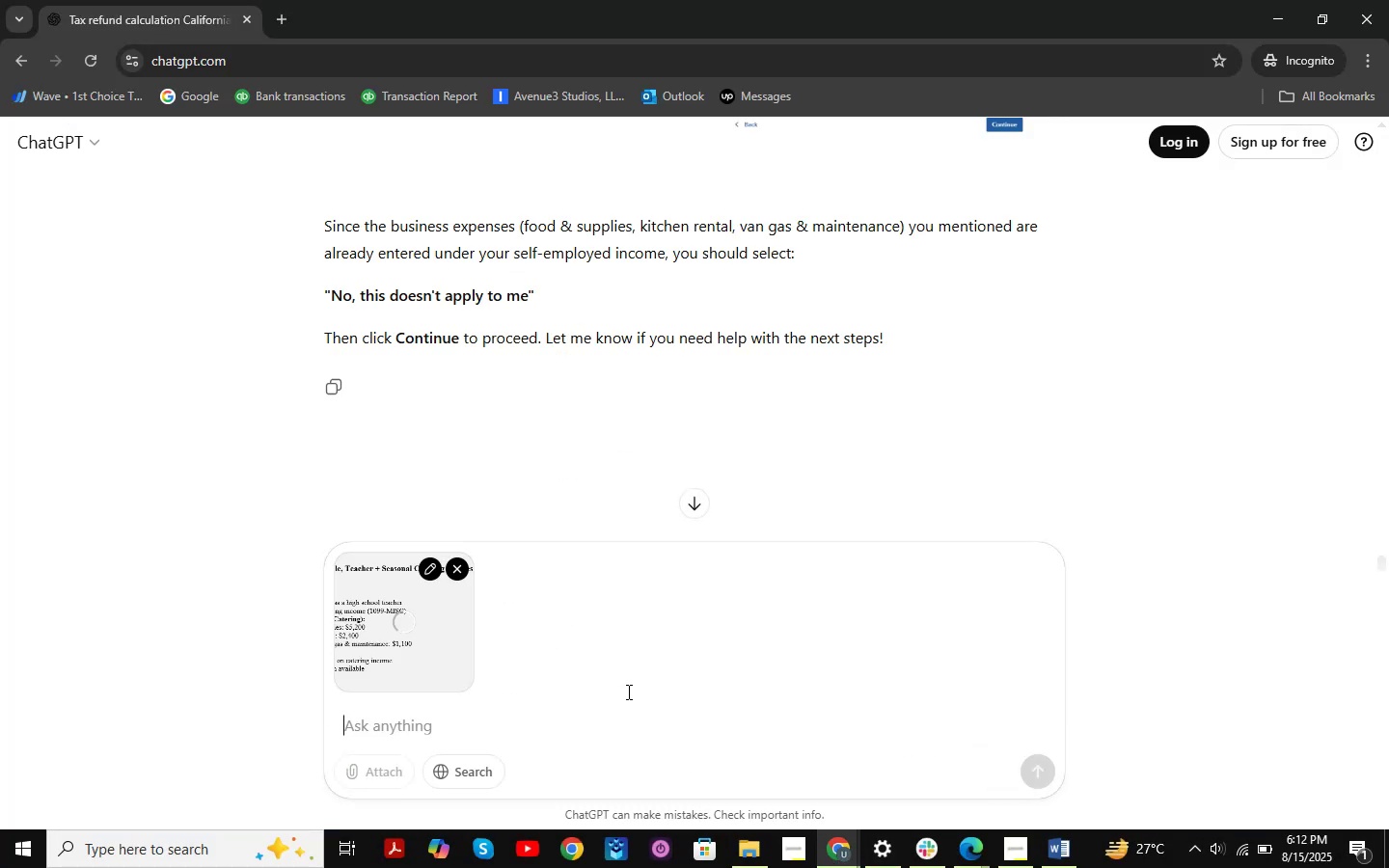 
key(NumpadEnter)
 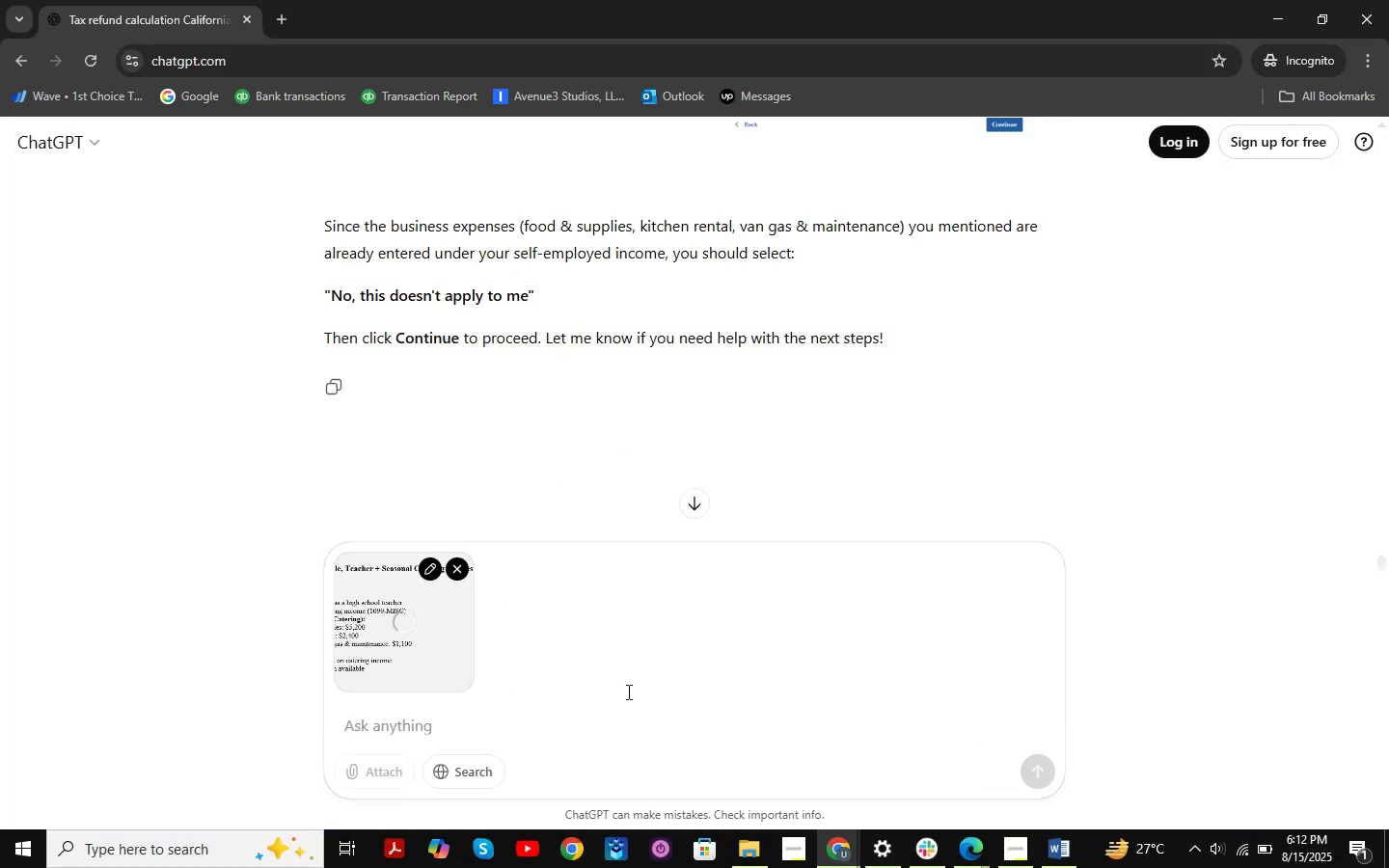 
key(NumpadEnter)
 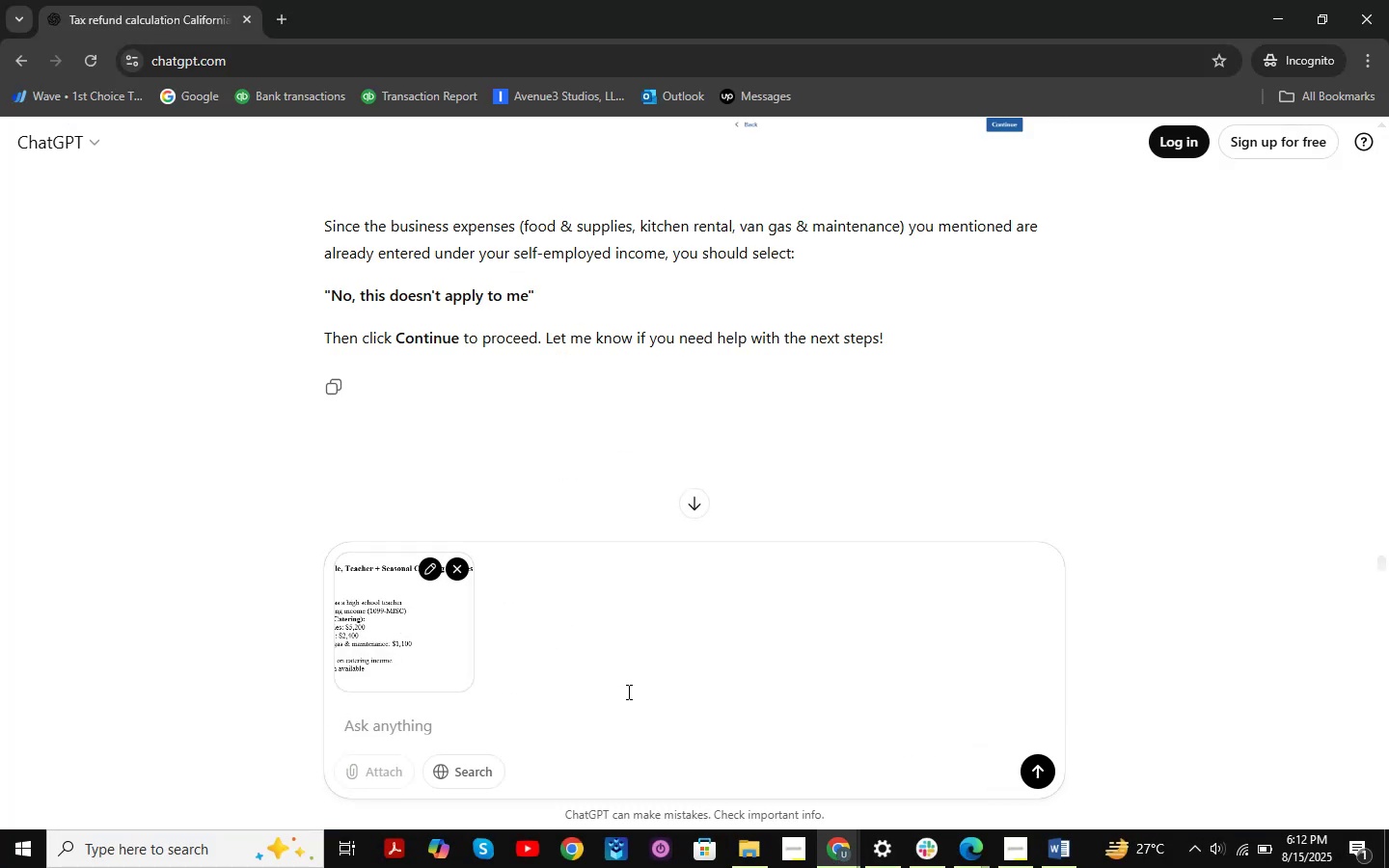 
key(NumpadEnter)
 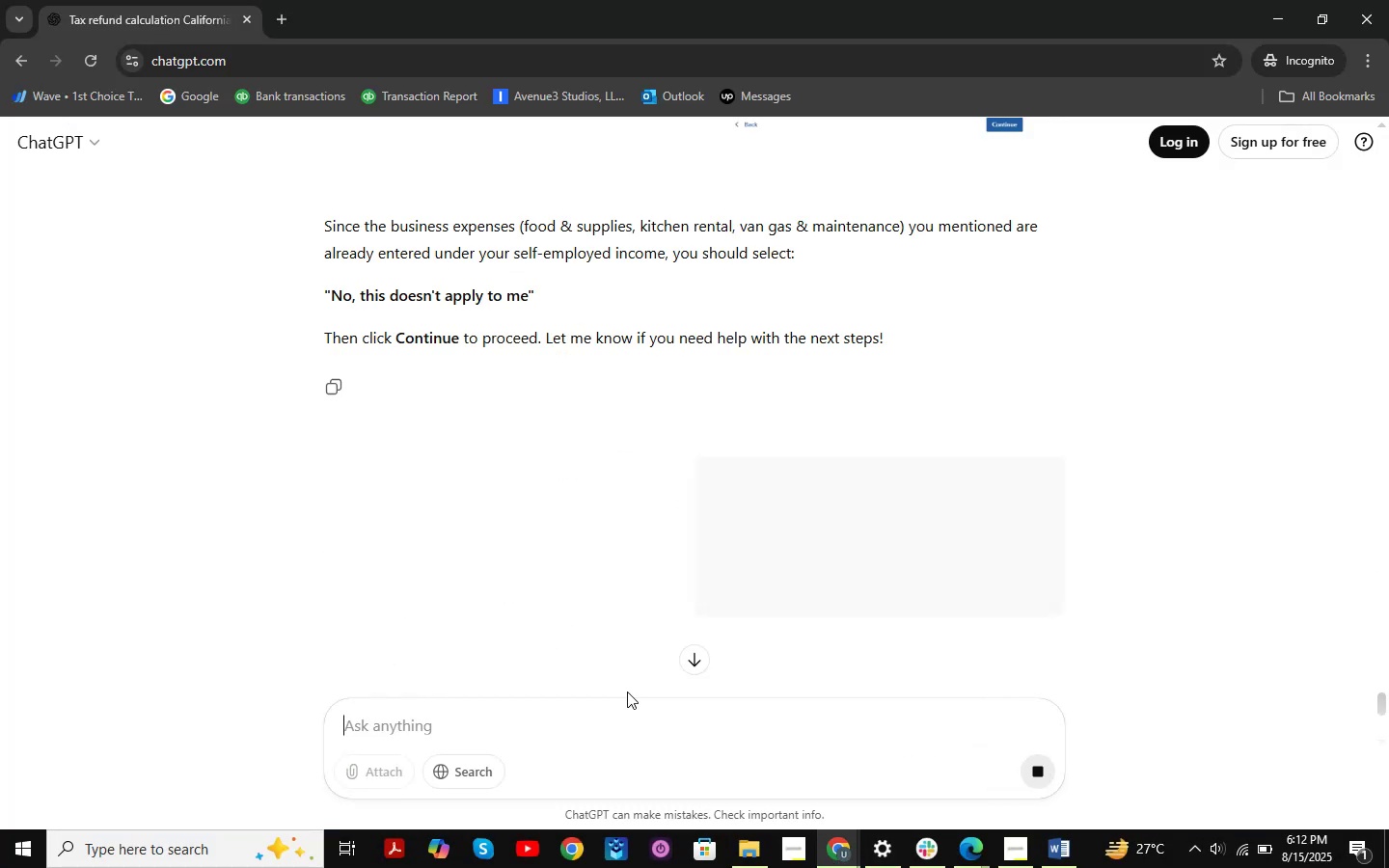 
key(NumpadEnter)
 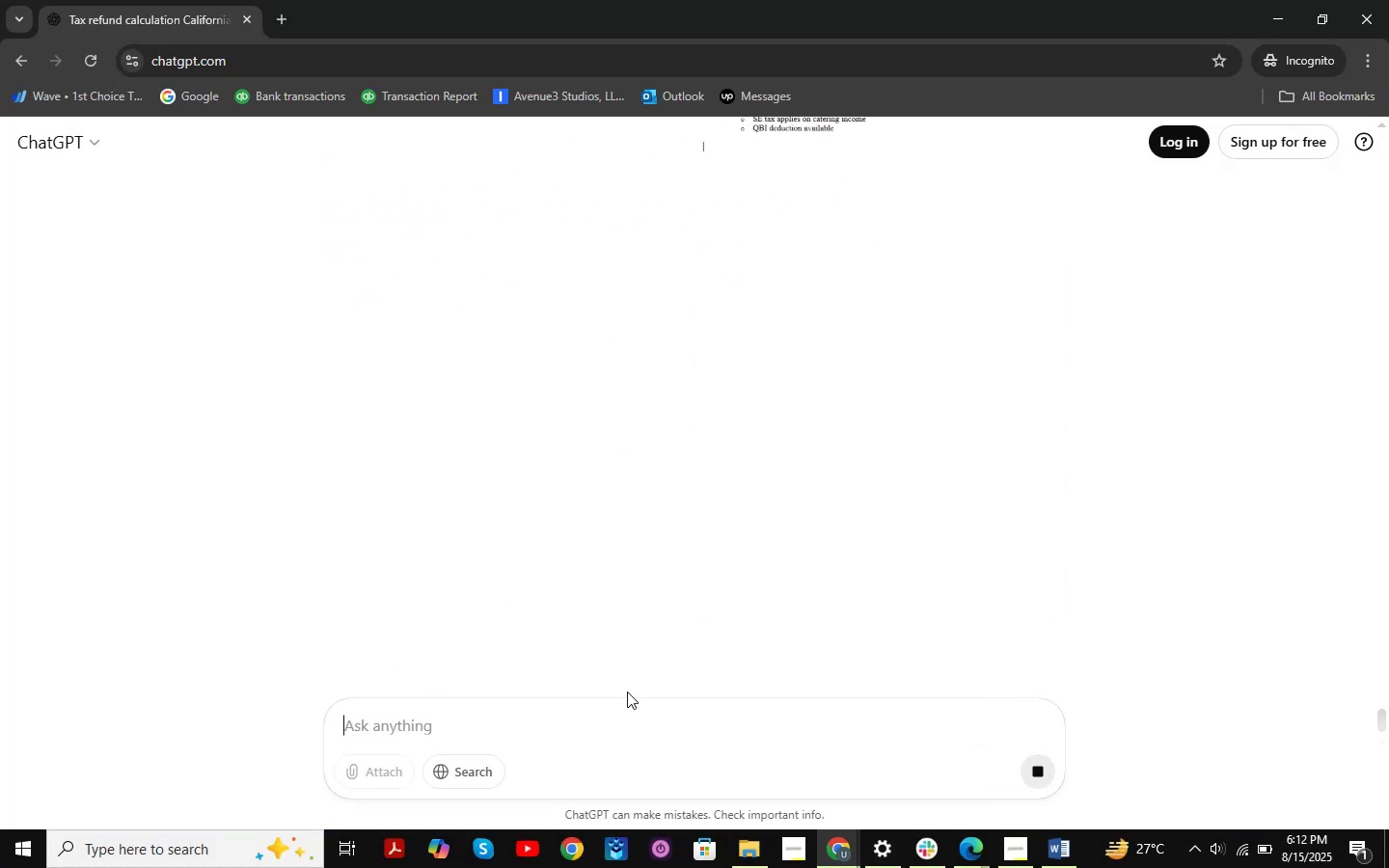 
scroll: coordinate [627, 692], scroll_direction: up, amount: 2.0
 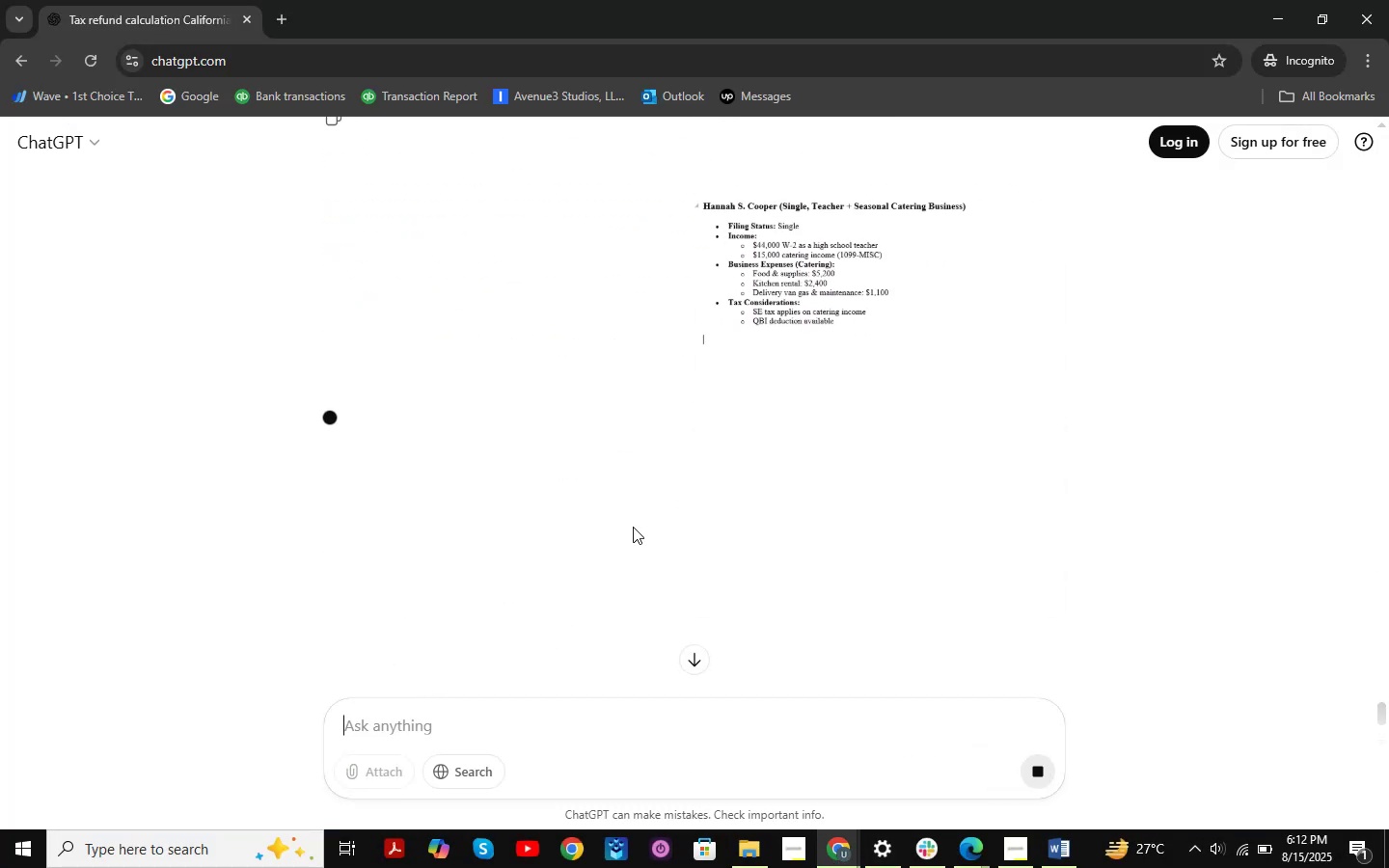 
wait(8.3)
 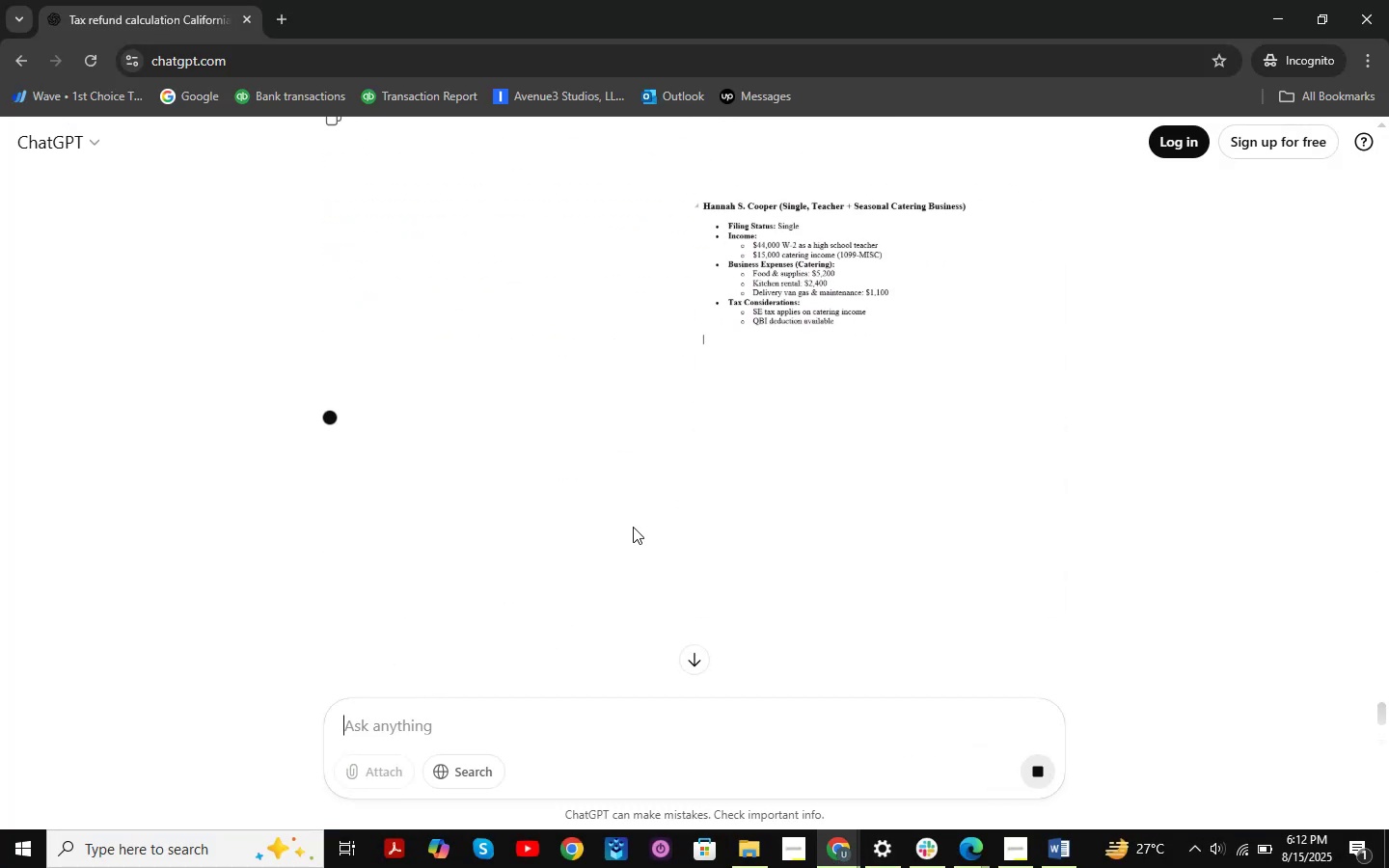 
scroll: coordinate [633, 527], scroll_direction: down, amount: 3.0
 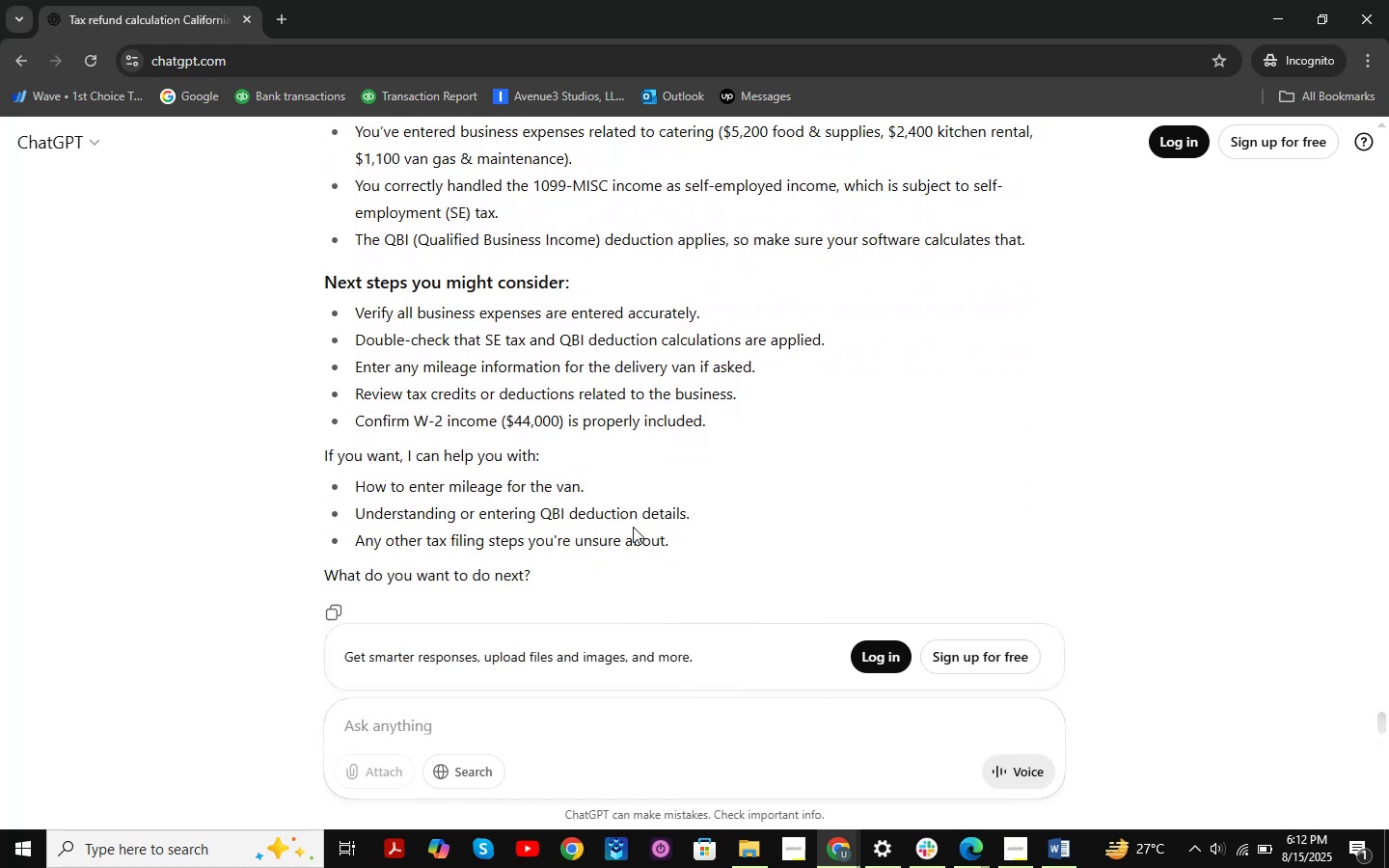 
scroll: coordinate [633, 527], scroll_direction: up, amount: 4.0
 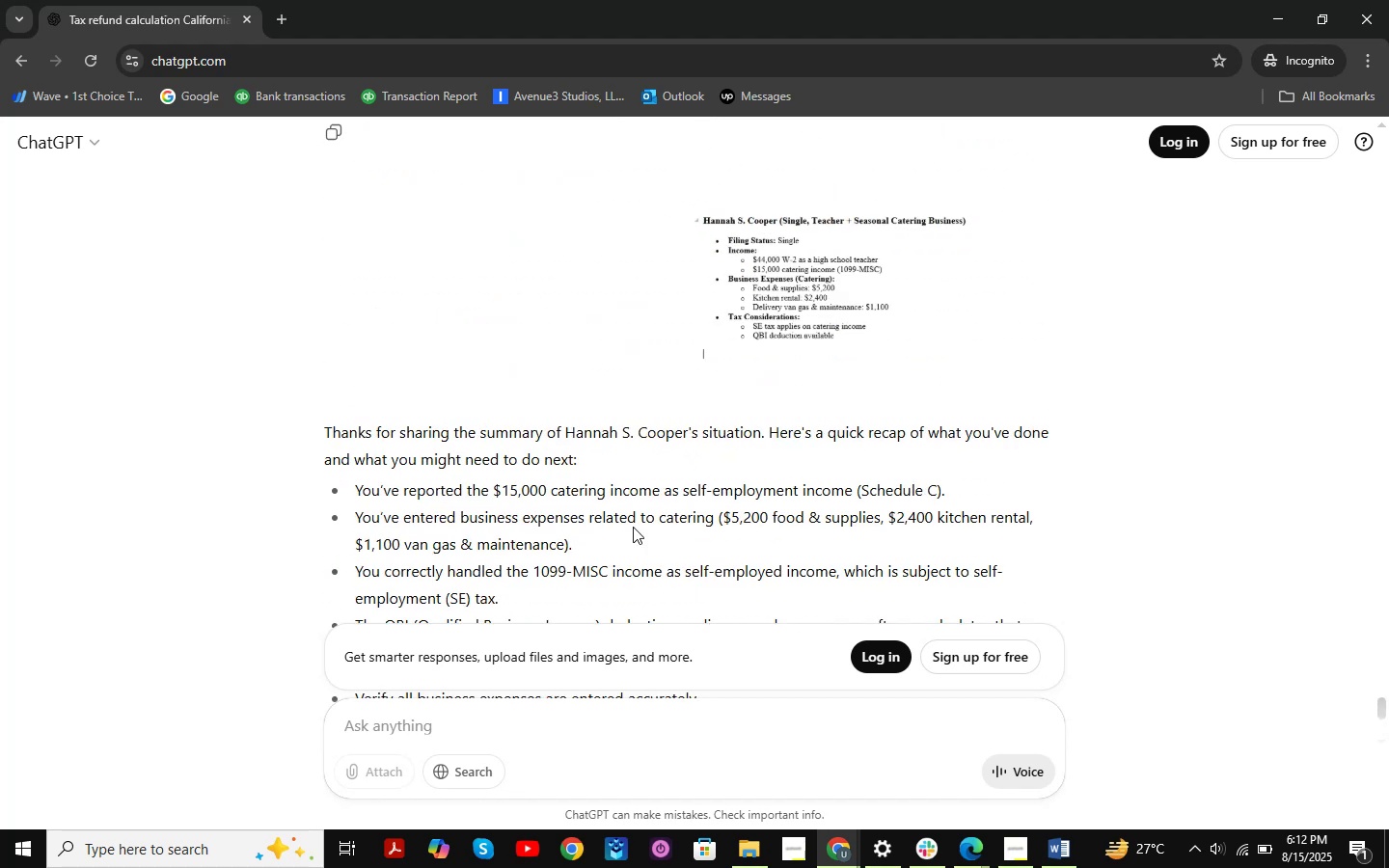 
scroll: coordinate [633, 527], scroll_direction: down, amount: 10.0
 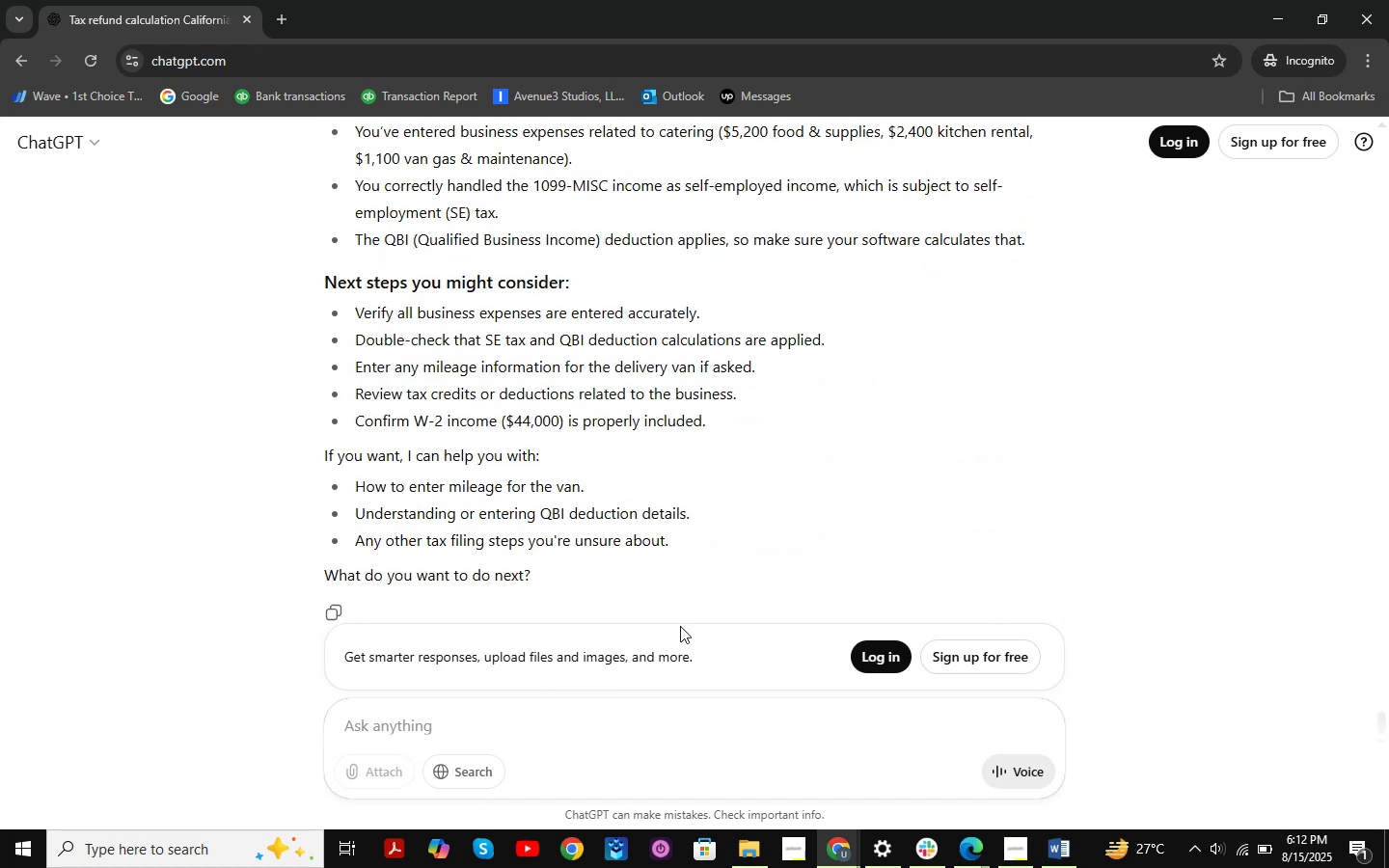 
scroll: coordinate [782, 472], scroll_direction: up, amount: 9.0
 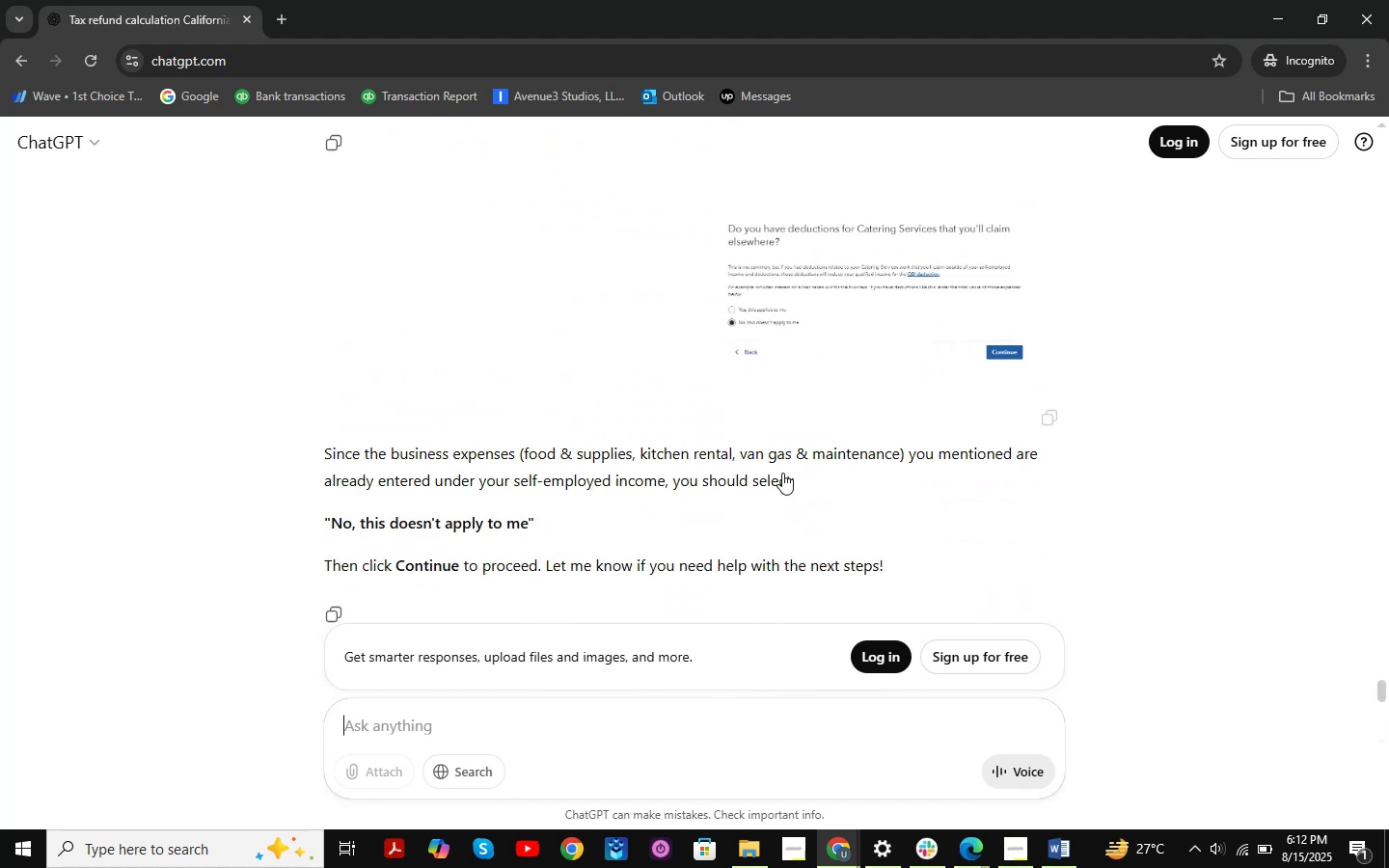 
scroll: coordinate [879, 787], scroll_direction: down, amount: 9.0
 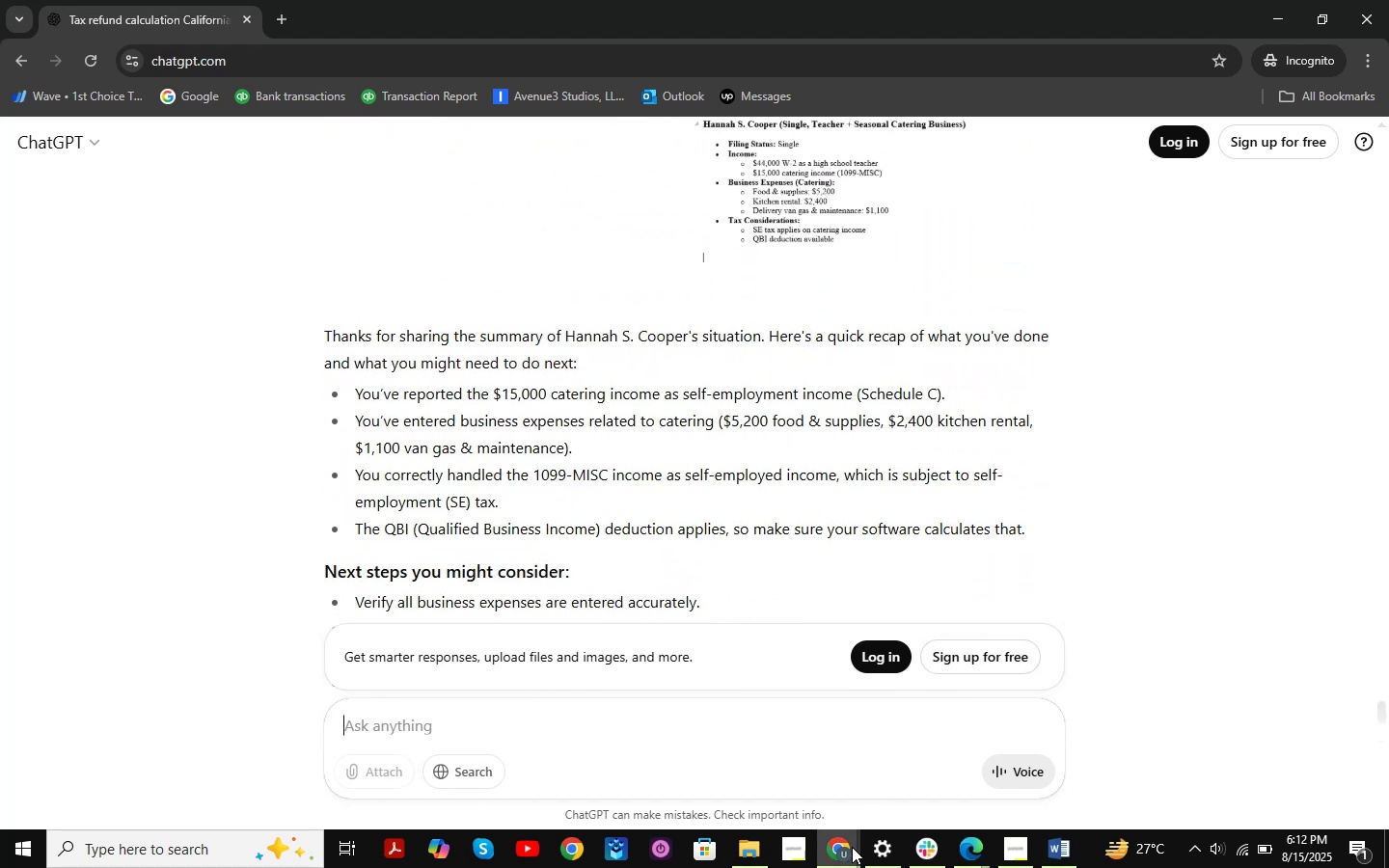 
left_click([852, 847])
 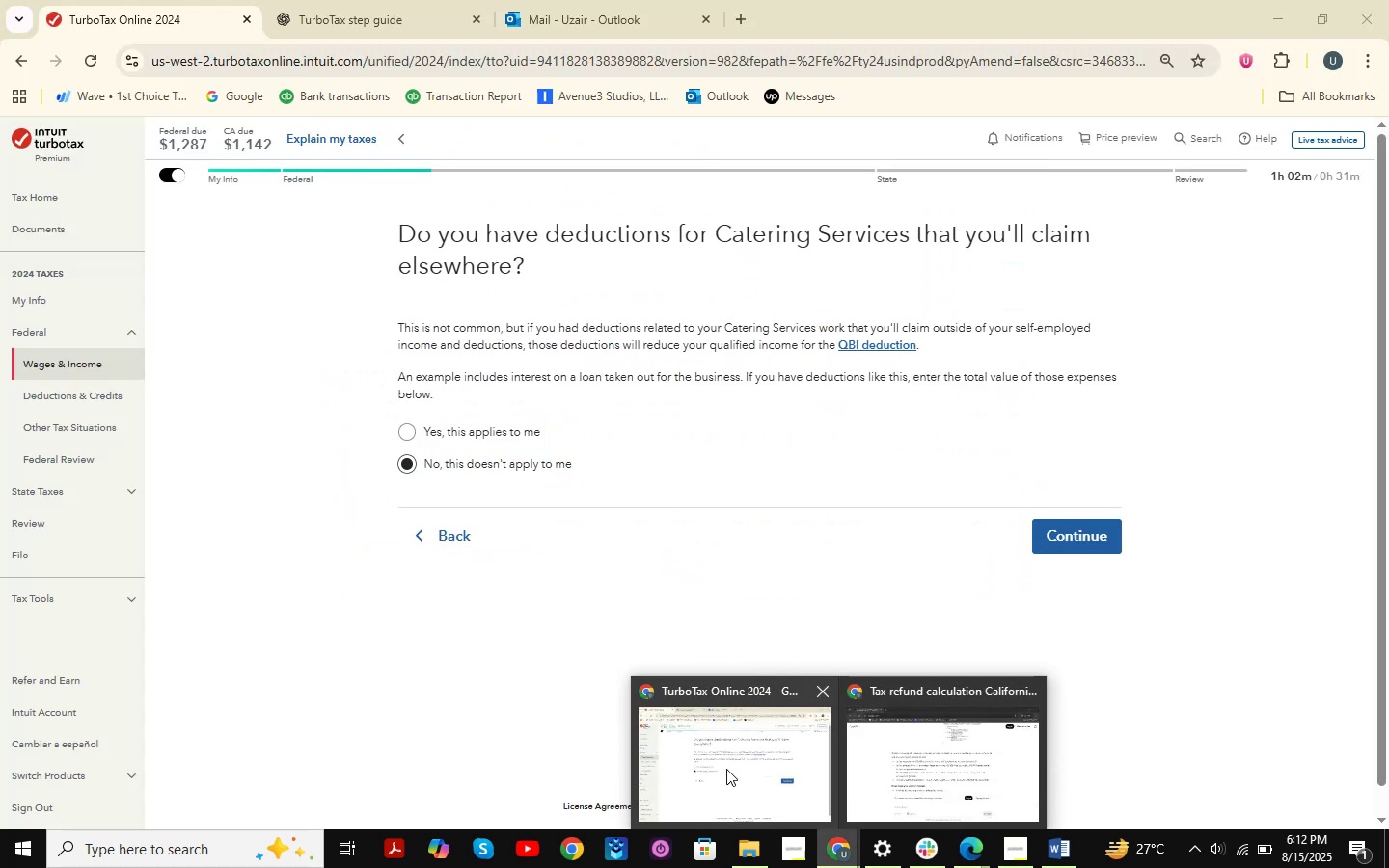 
left_click([726, 769])
 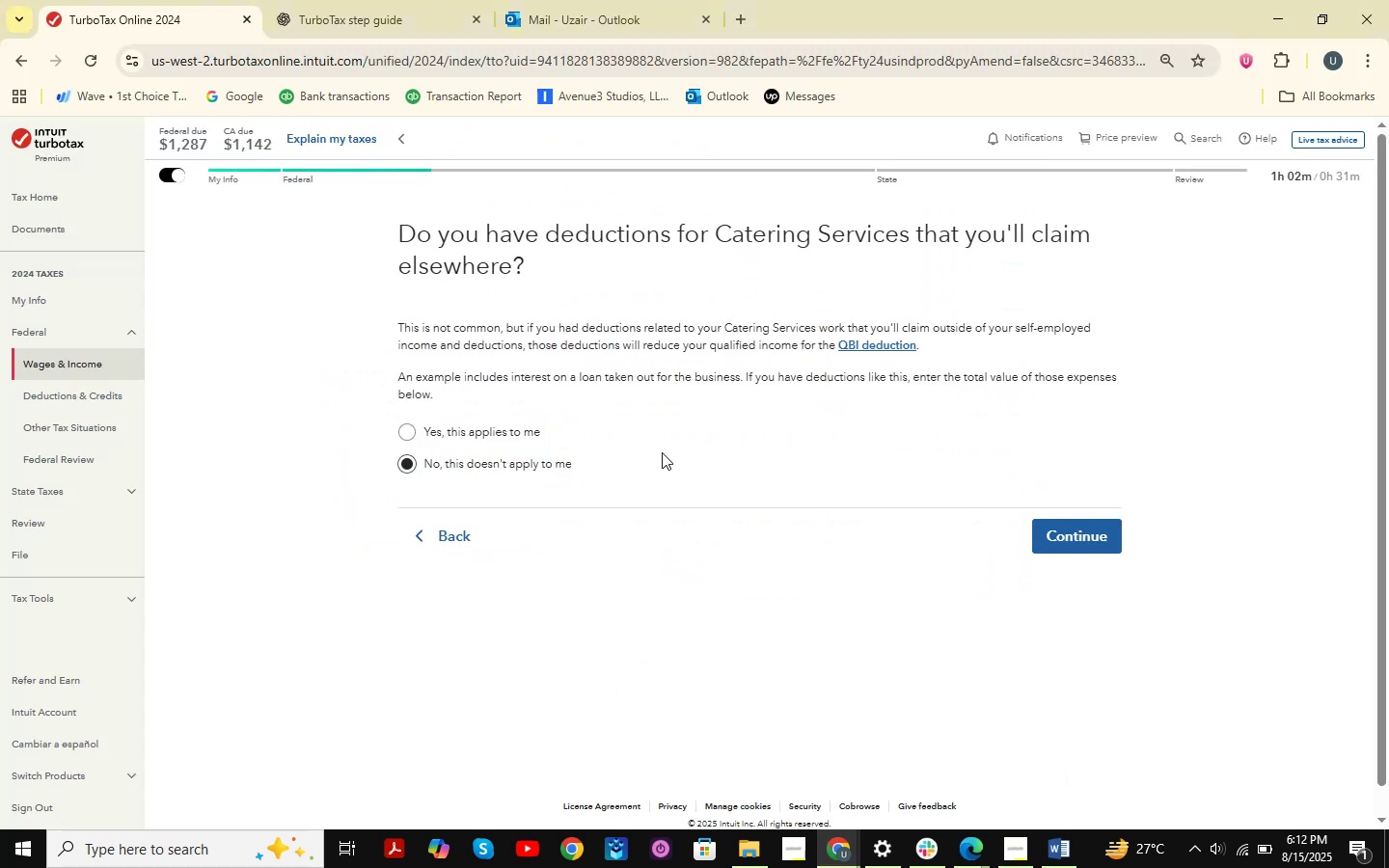 
key(Meta+MetaLeft)
 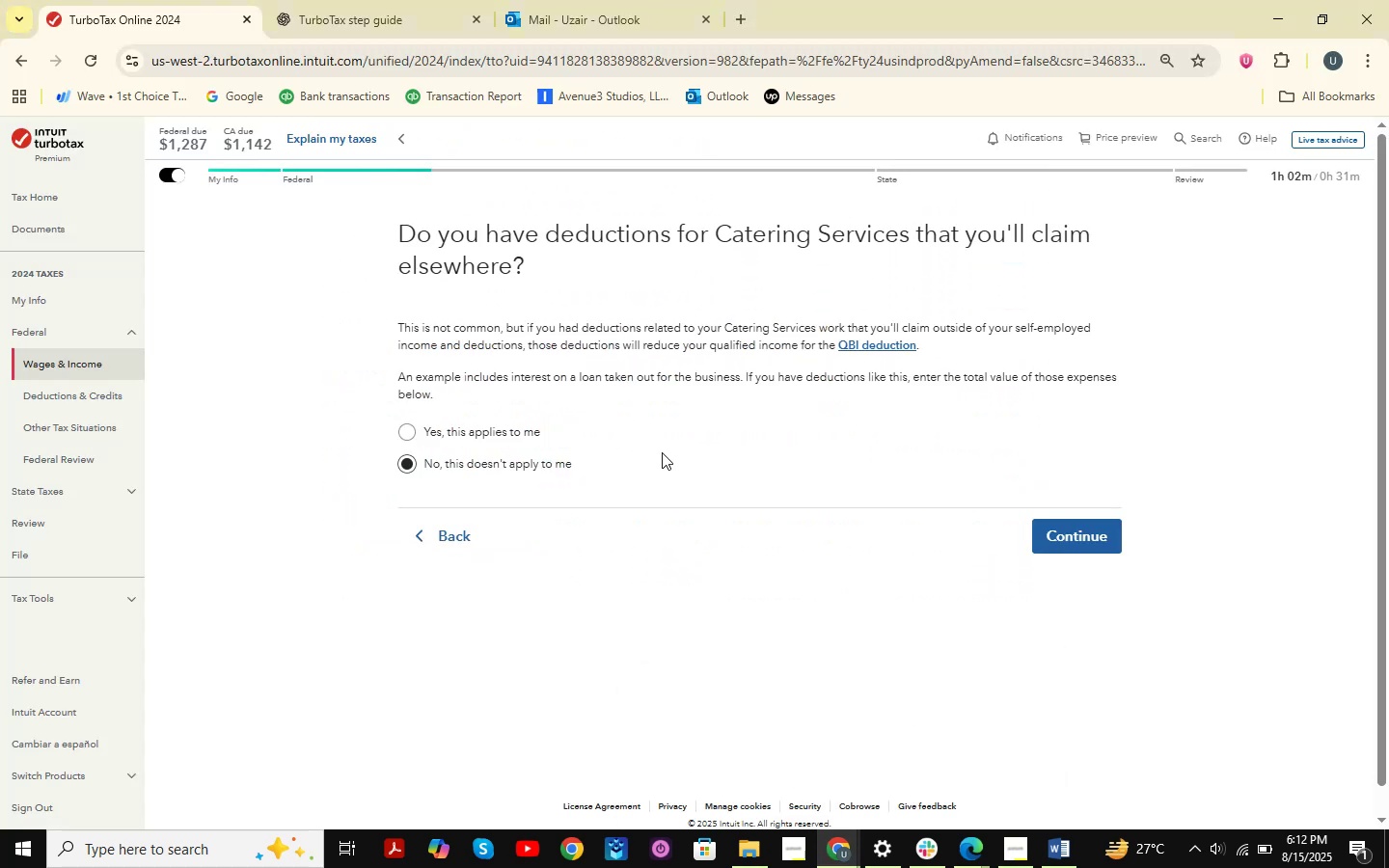 
key(Meta+Shift+S)
 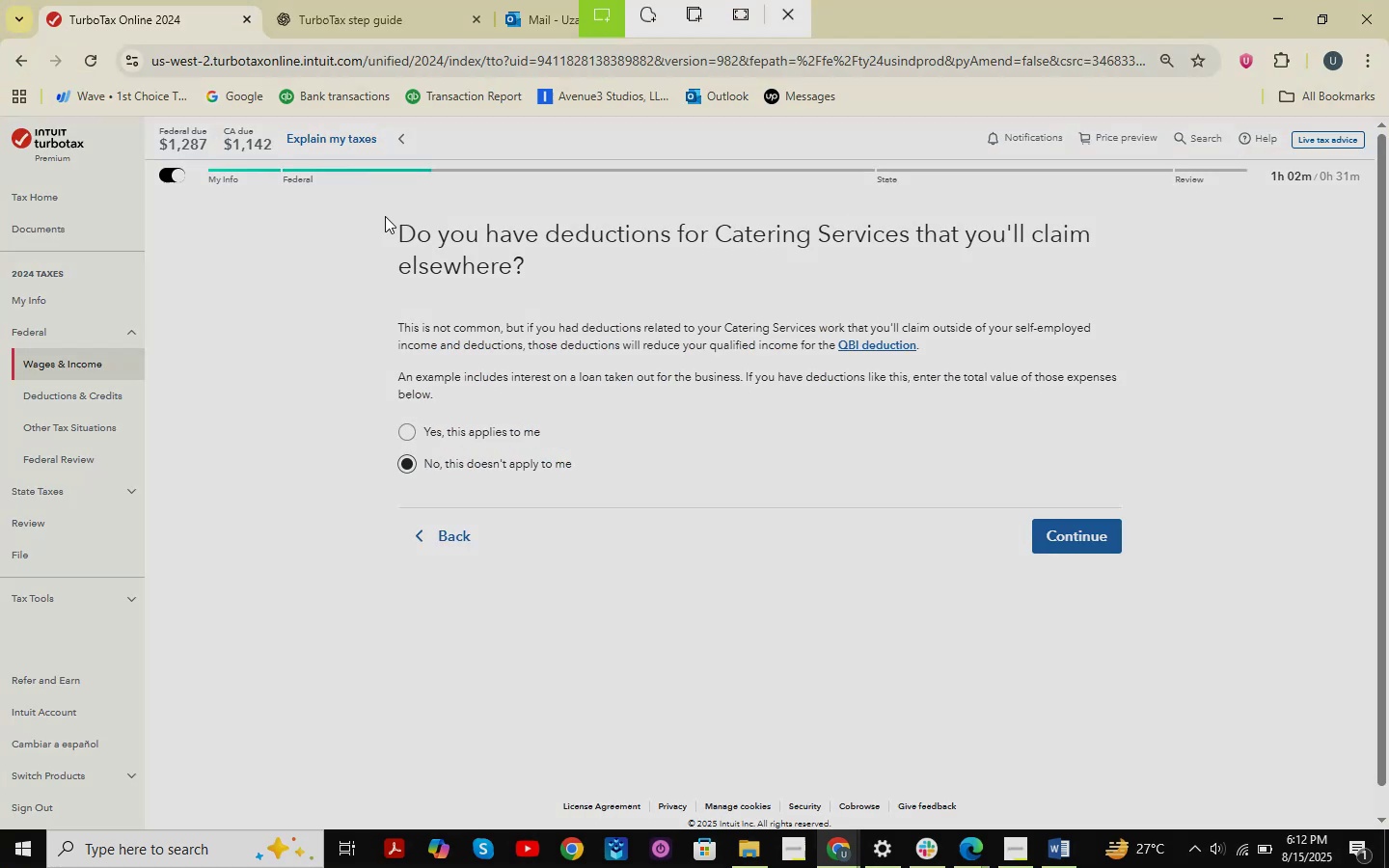 
left_click_drag(start_coordinate=[372, 184], to_coordinate=[1385, 601])
 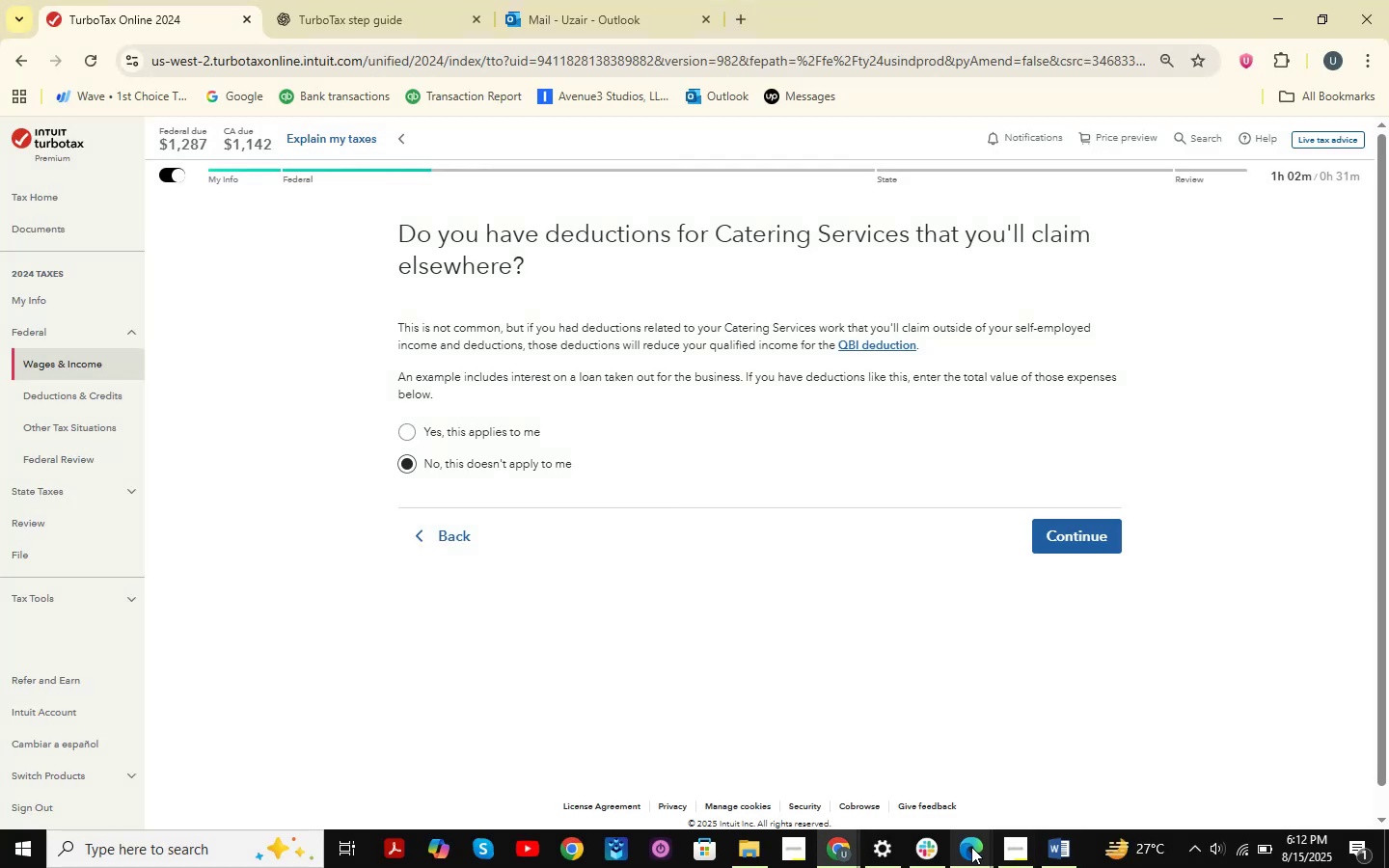 
left_click([836, 854])
 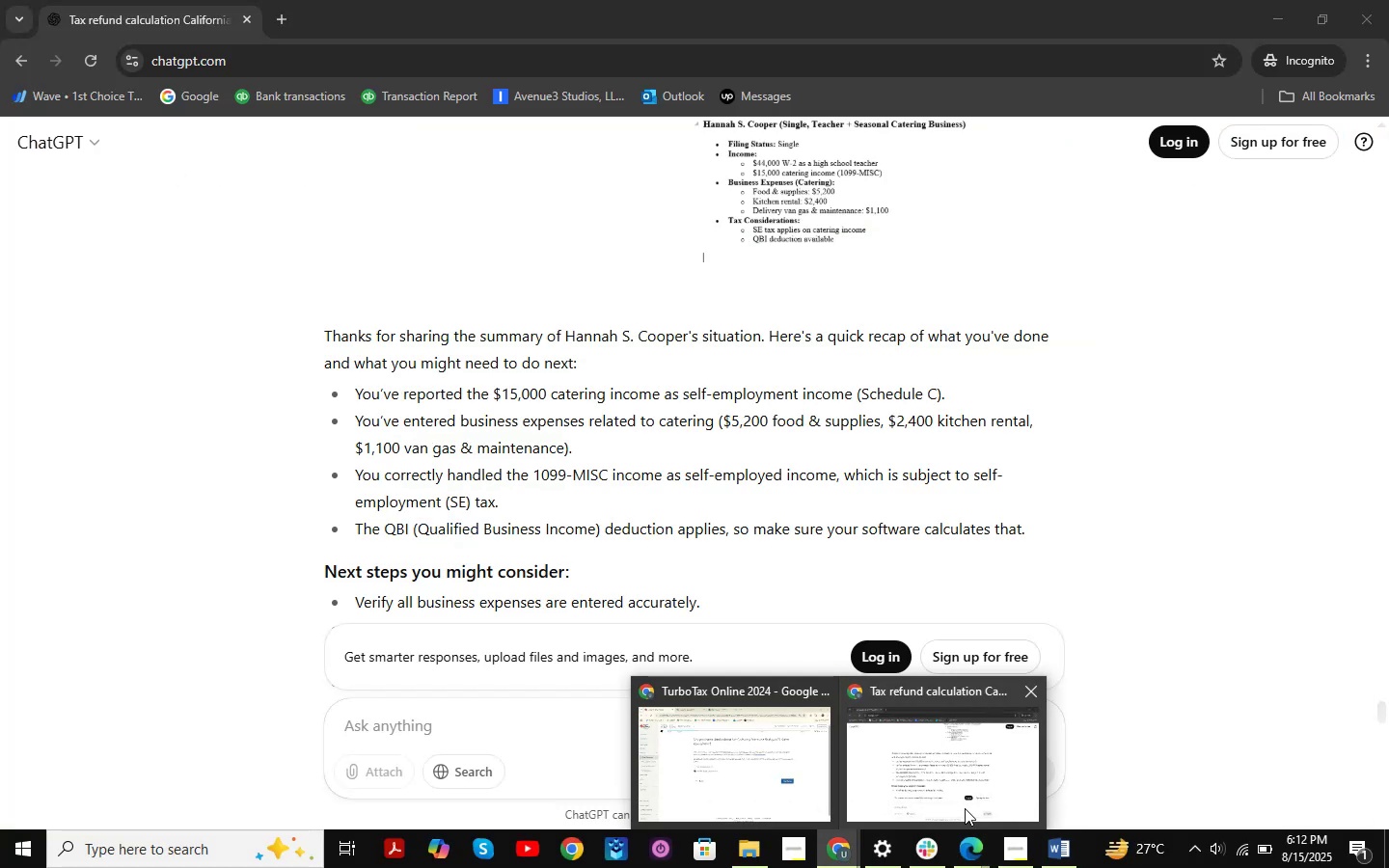 
left_click([965, 808])
 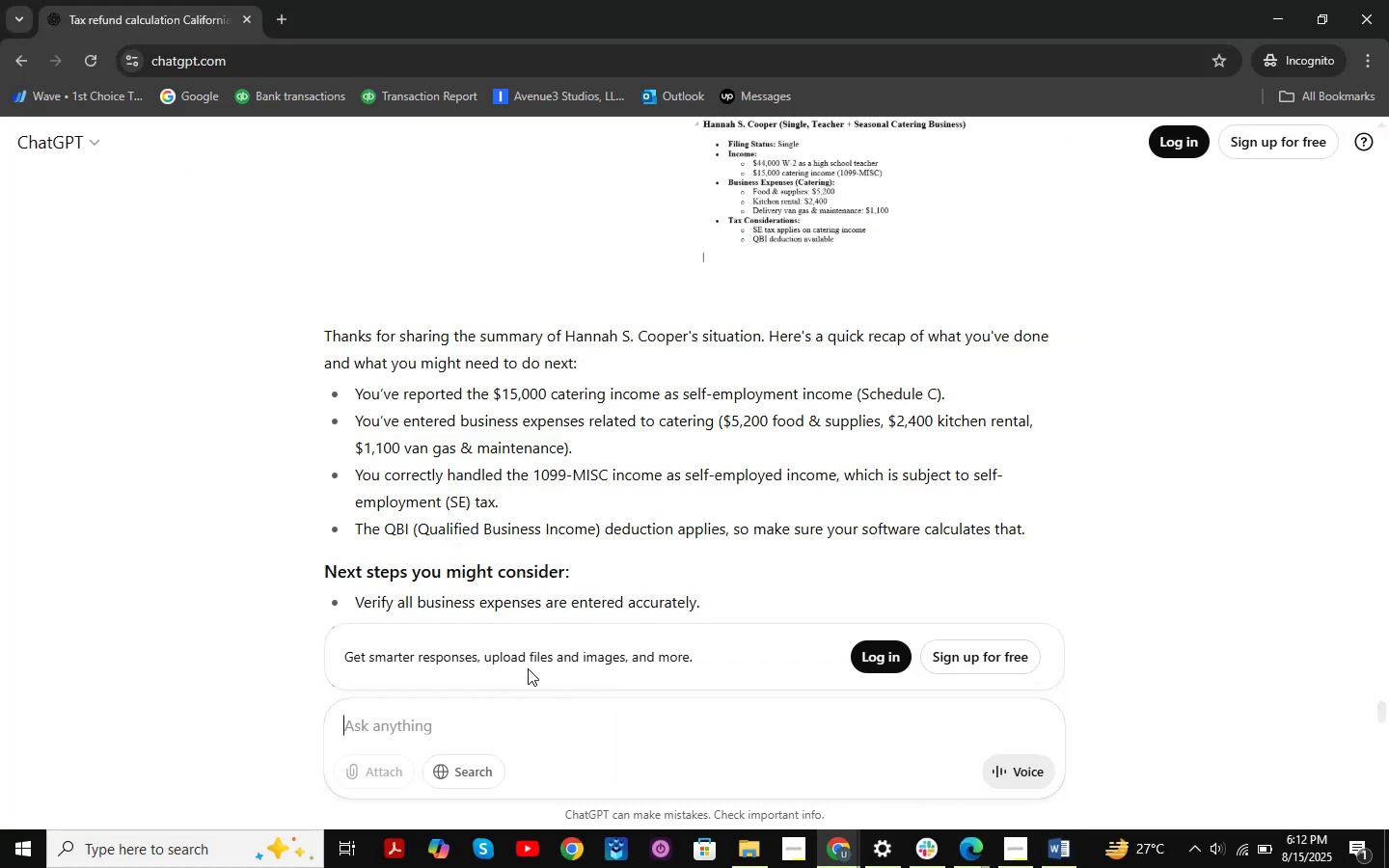 
scroll: coordinate [529, 668], scroll_direction: down, amount: 4.0
 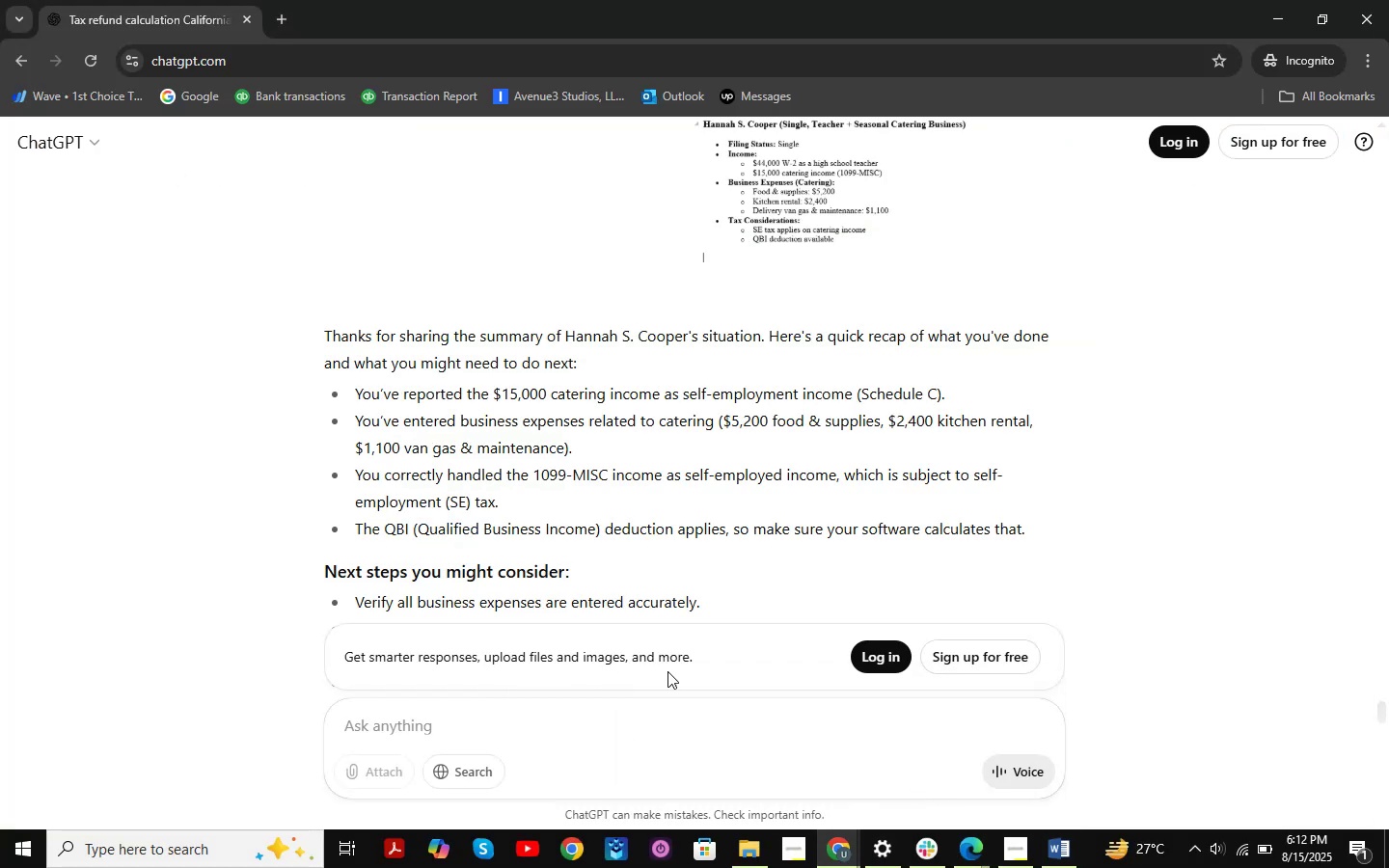 
key(Control+ControlLeft)
 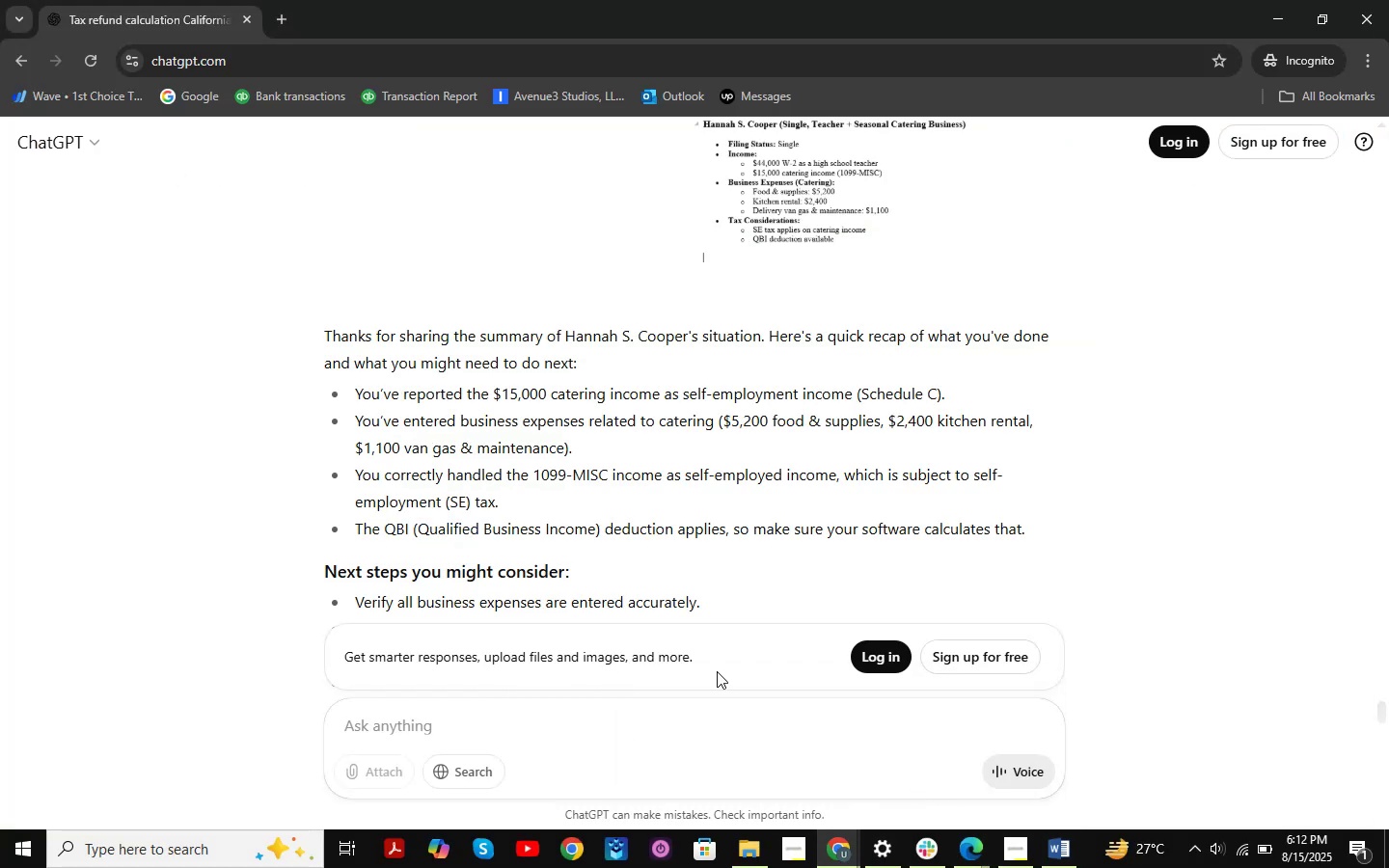 
key(Control+V)
 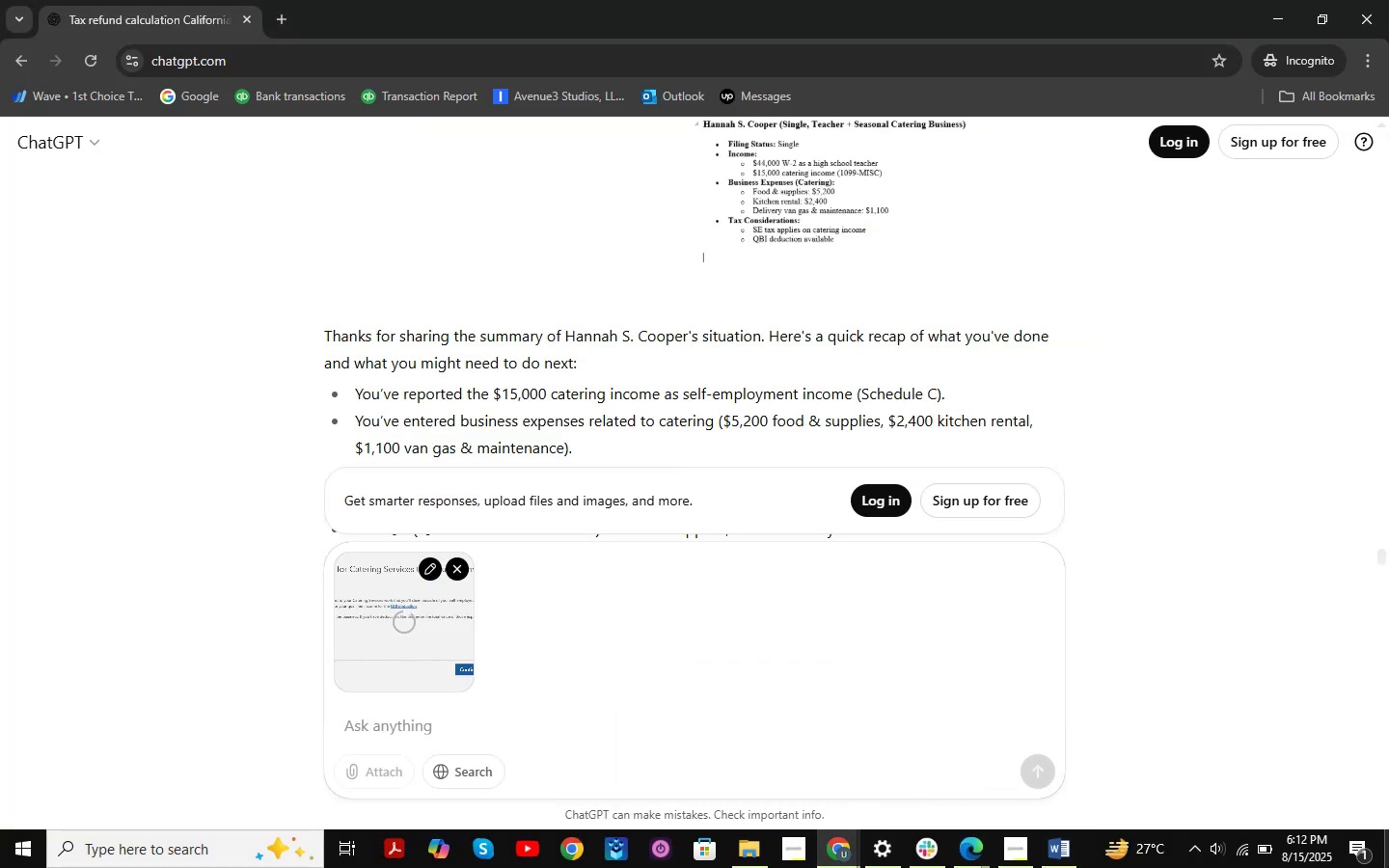 
type(whih)
key(Backspace)
type(ch should i selct)
key(Backspace)
key(Backspace)
type(ect based on the above information?)
 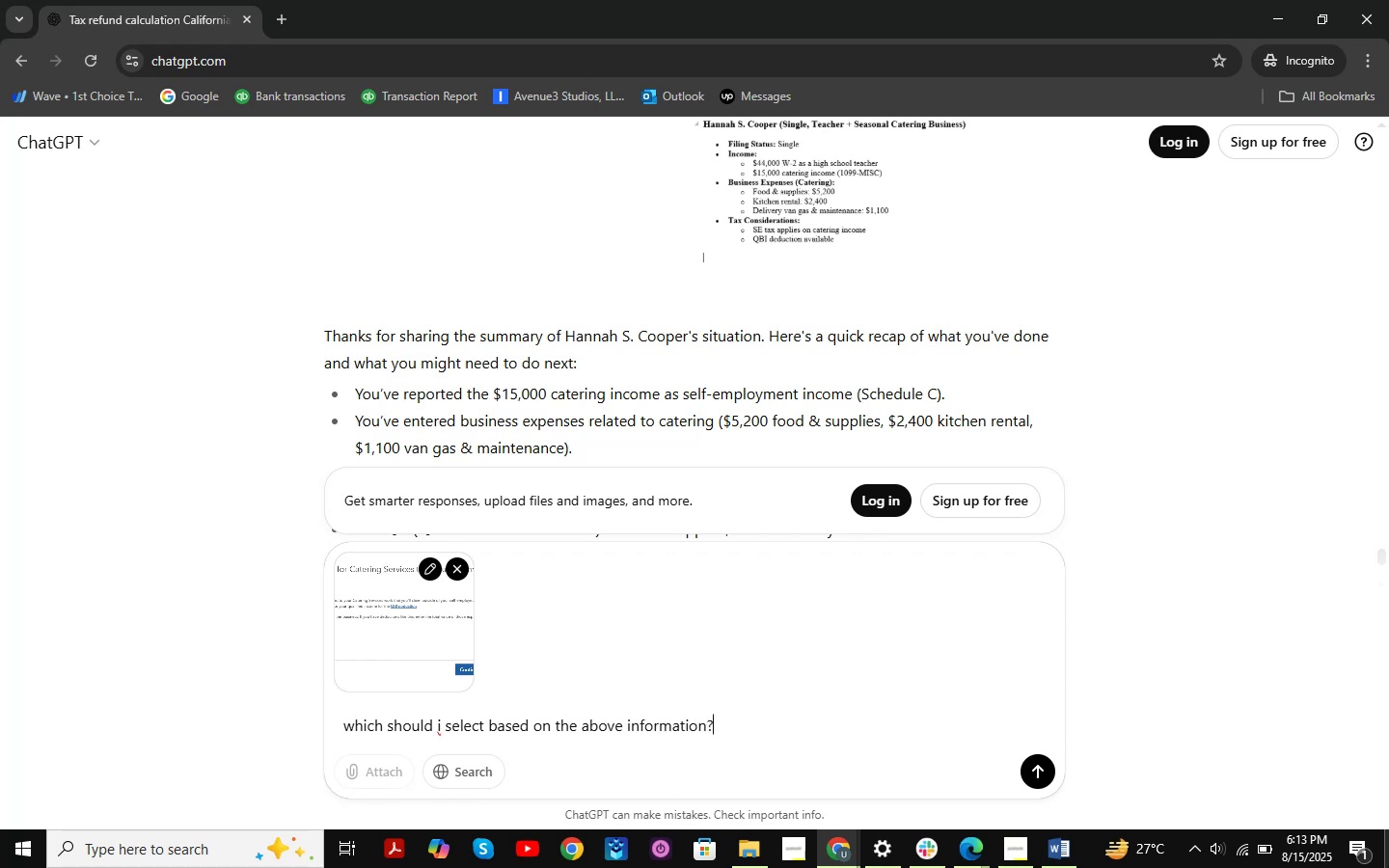 
key(Enter)
 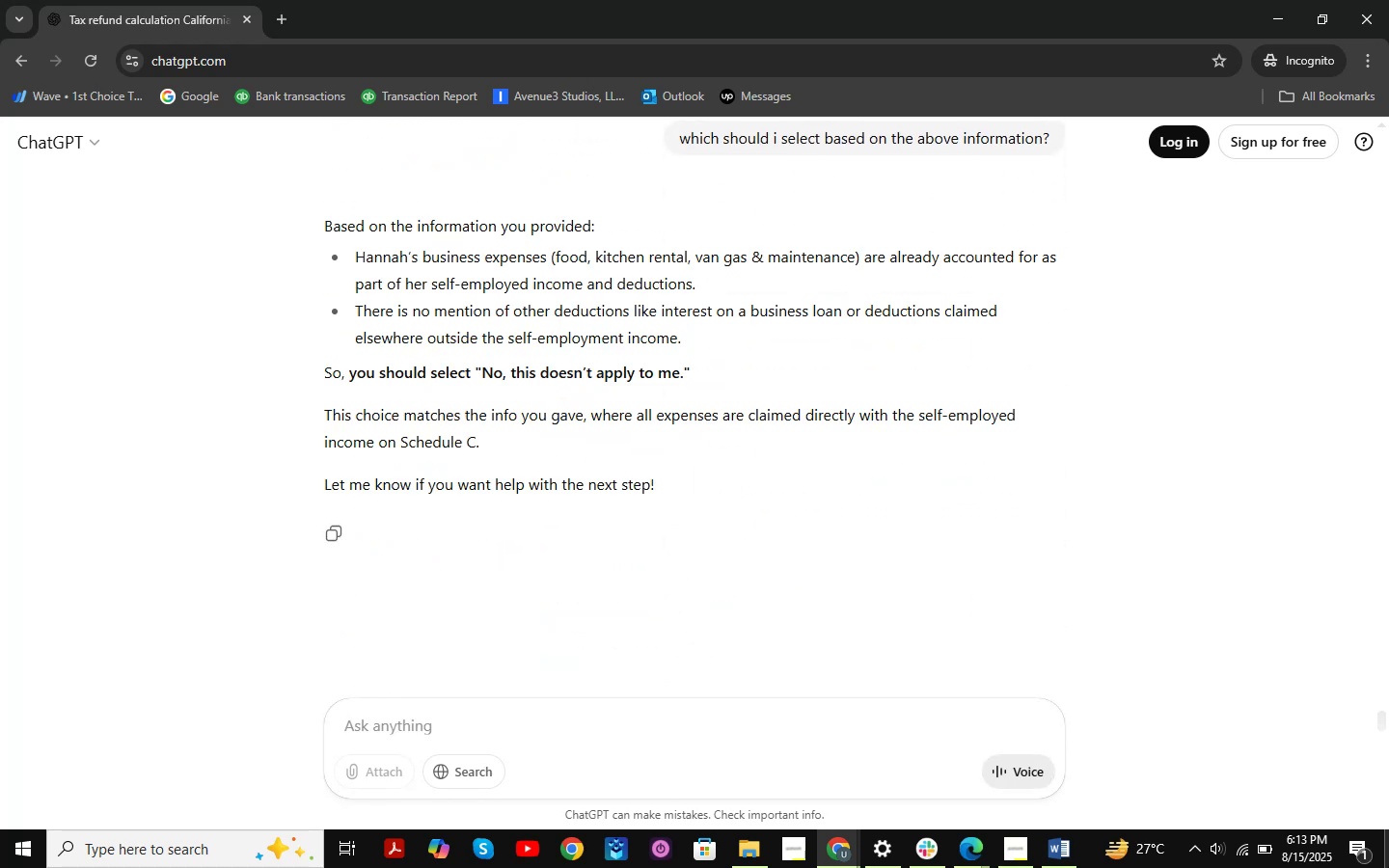 
wait(13.78)
 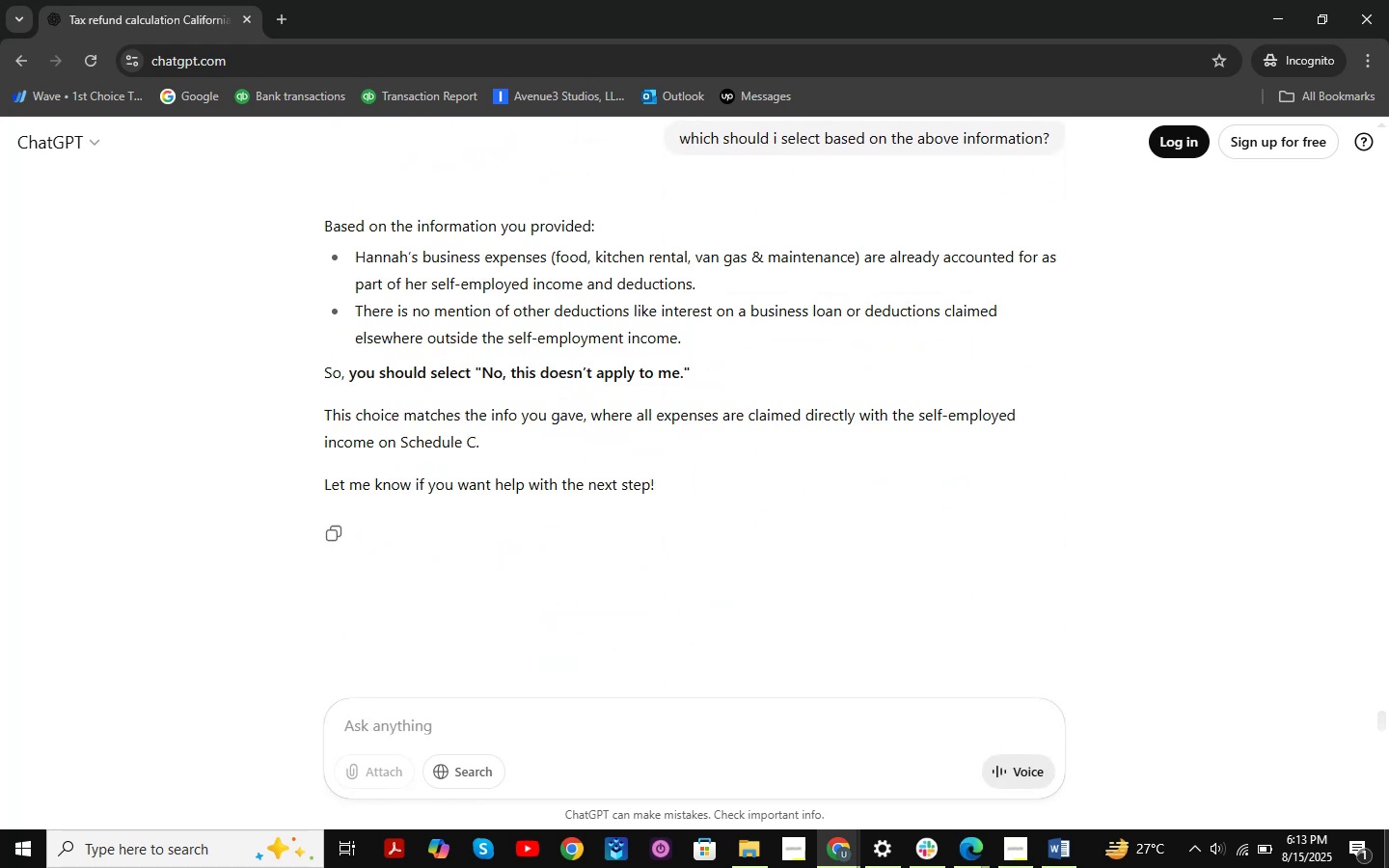 
left_click([1286, 23])
 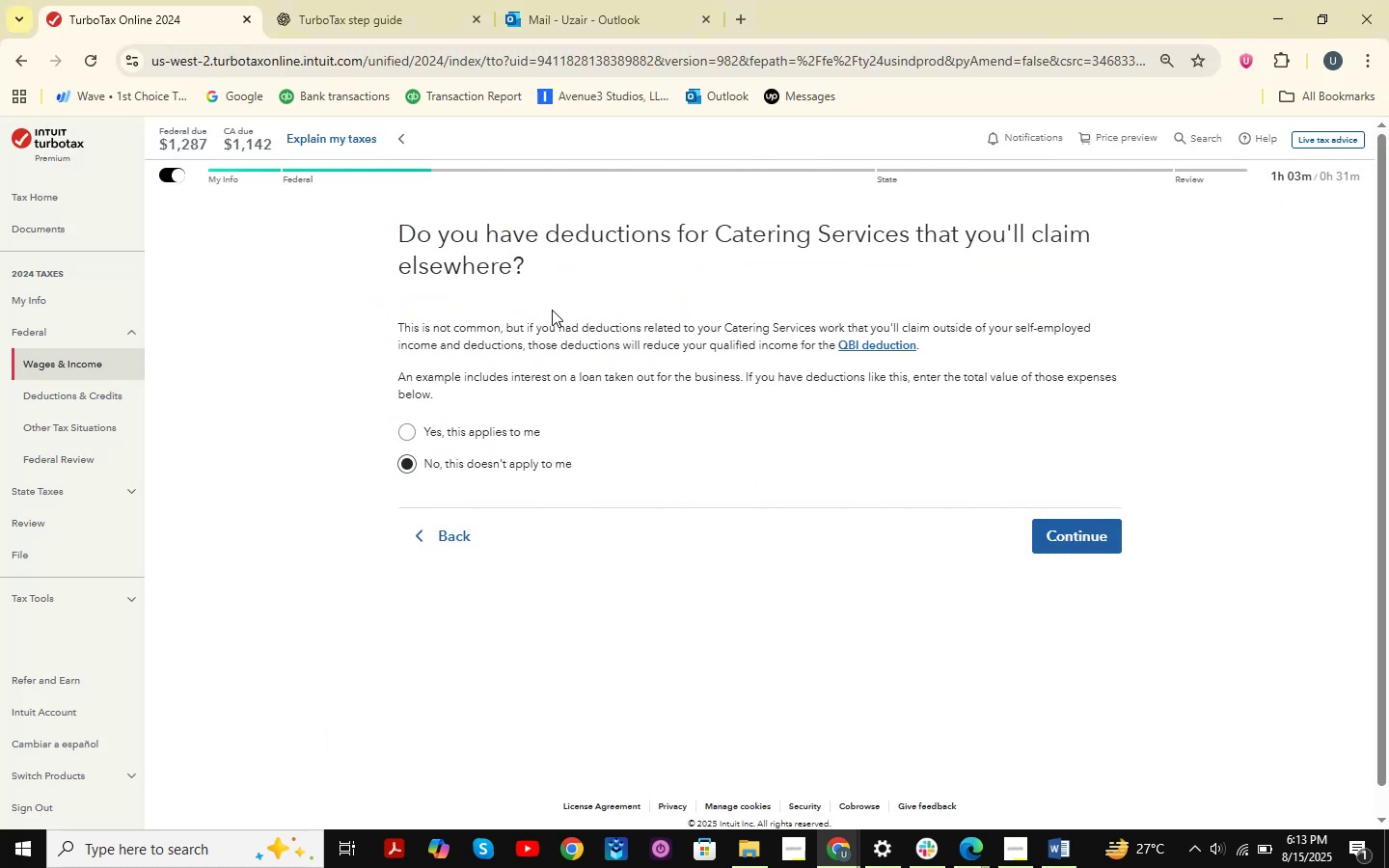 
left_click_drag(start_coordinate=[542, 319], to_coordinate=[1068, 316])
 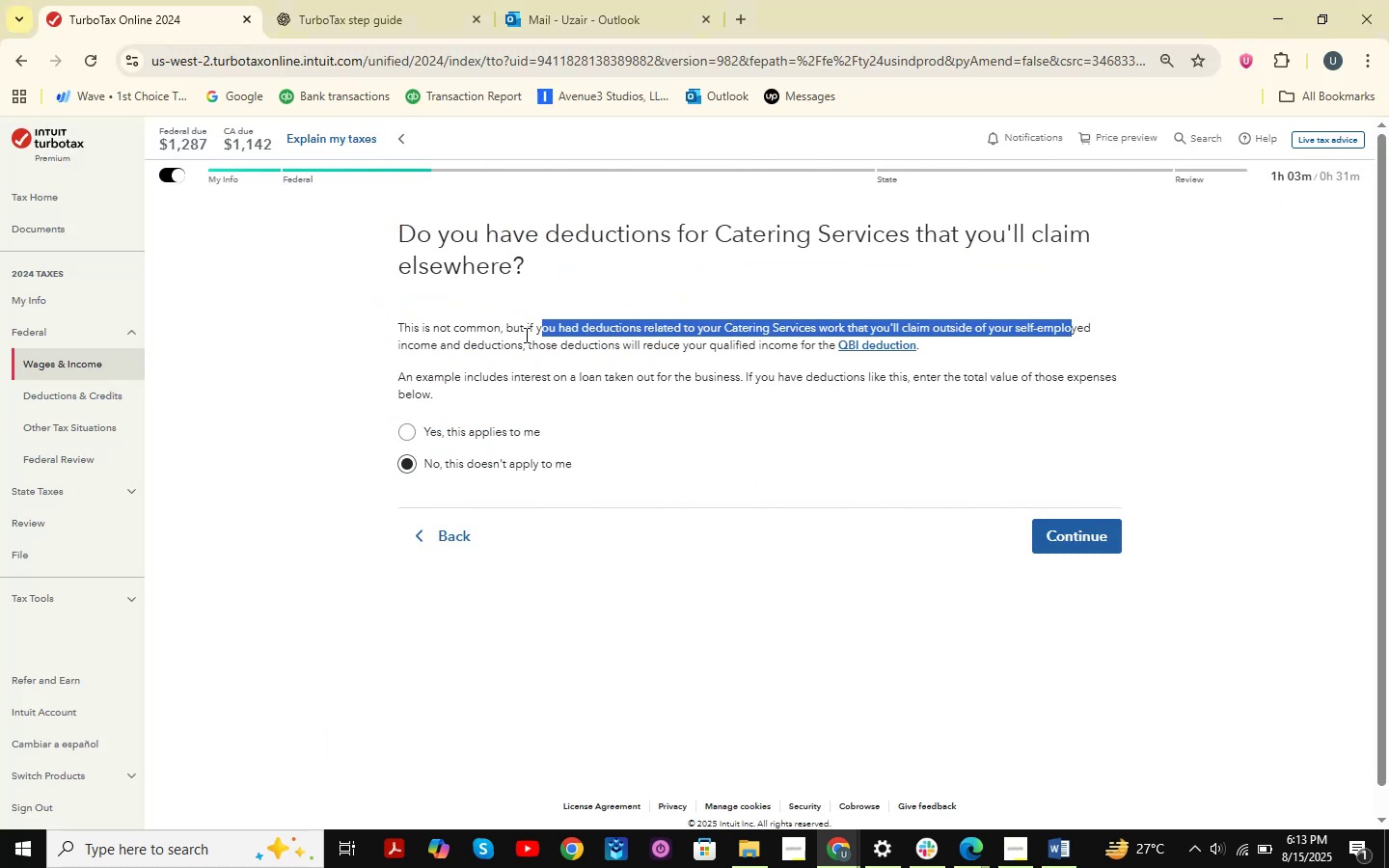 
left_click_drag(start_coordinate=[485, 348], to_coordinate=[925, 345])
 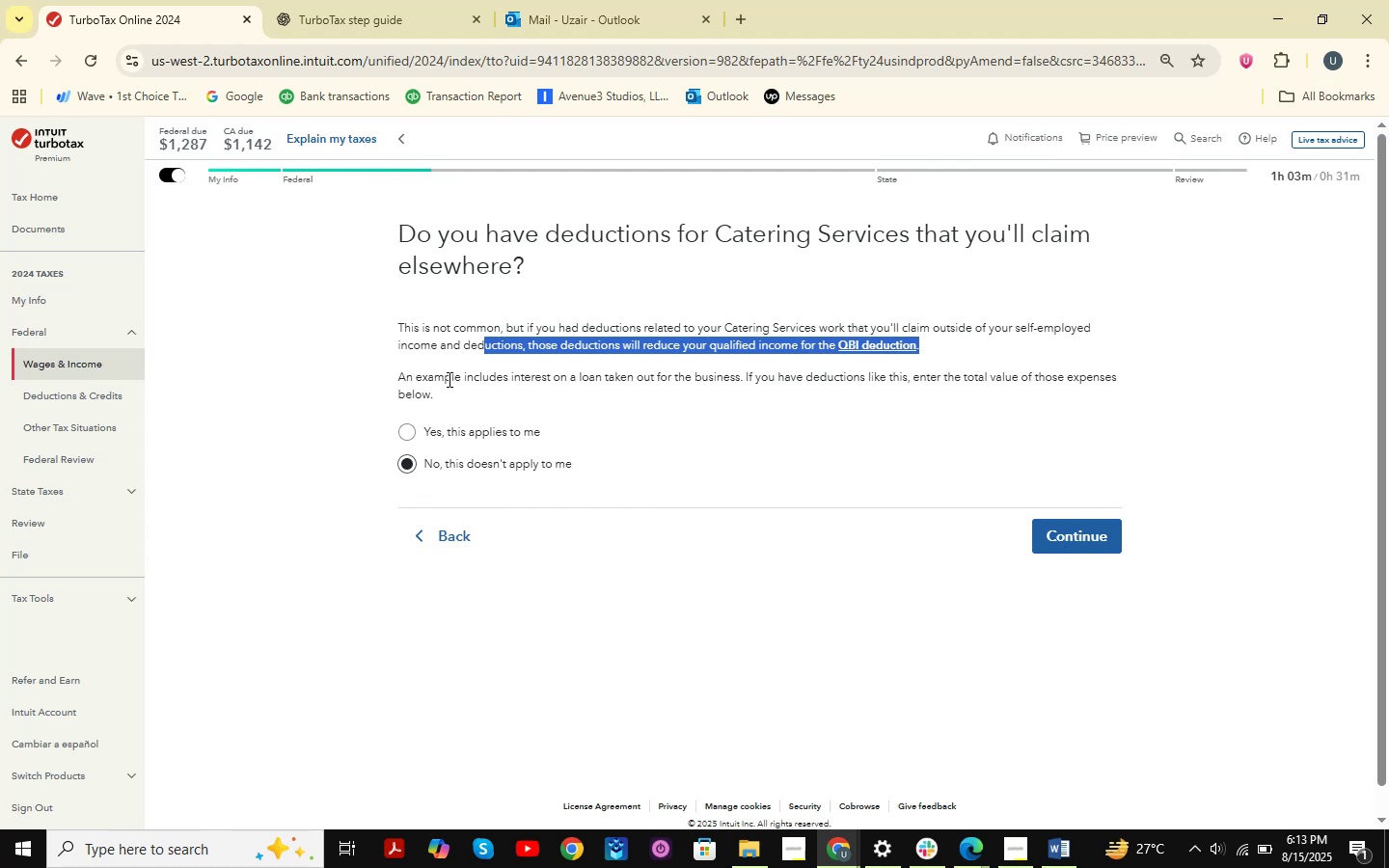 
left_click_drag(start_coordinate=[448, 379], to_coordinate=[958, 390])
 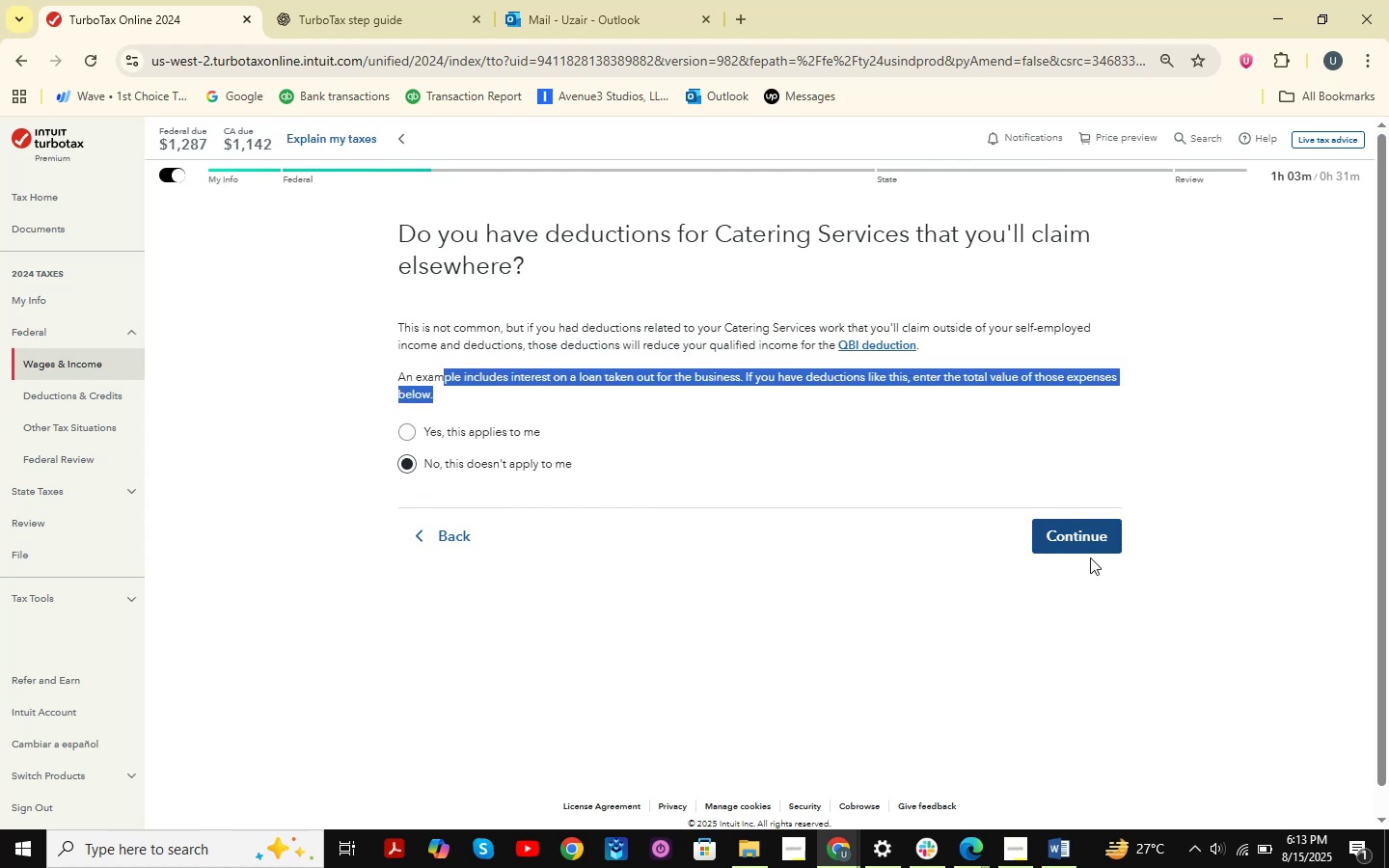 
left_click([1090, 557])
 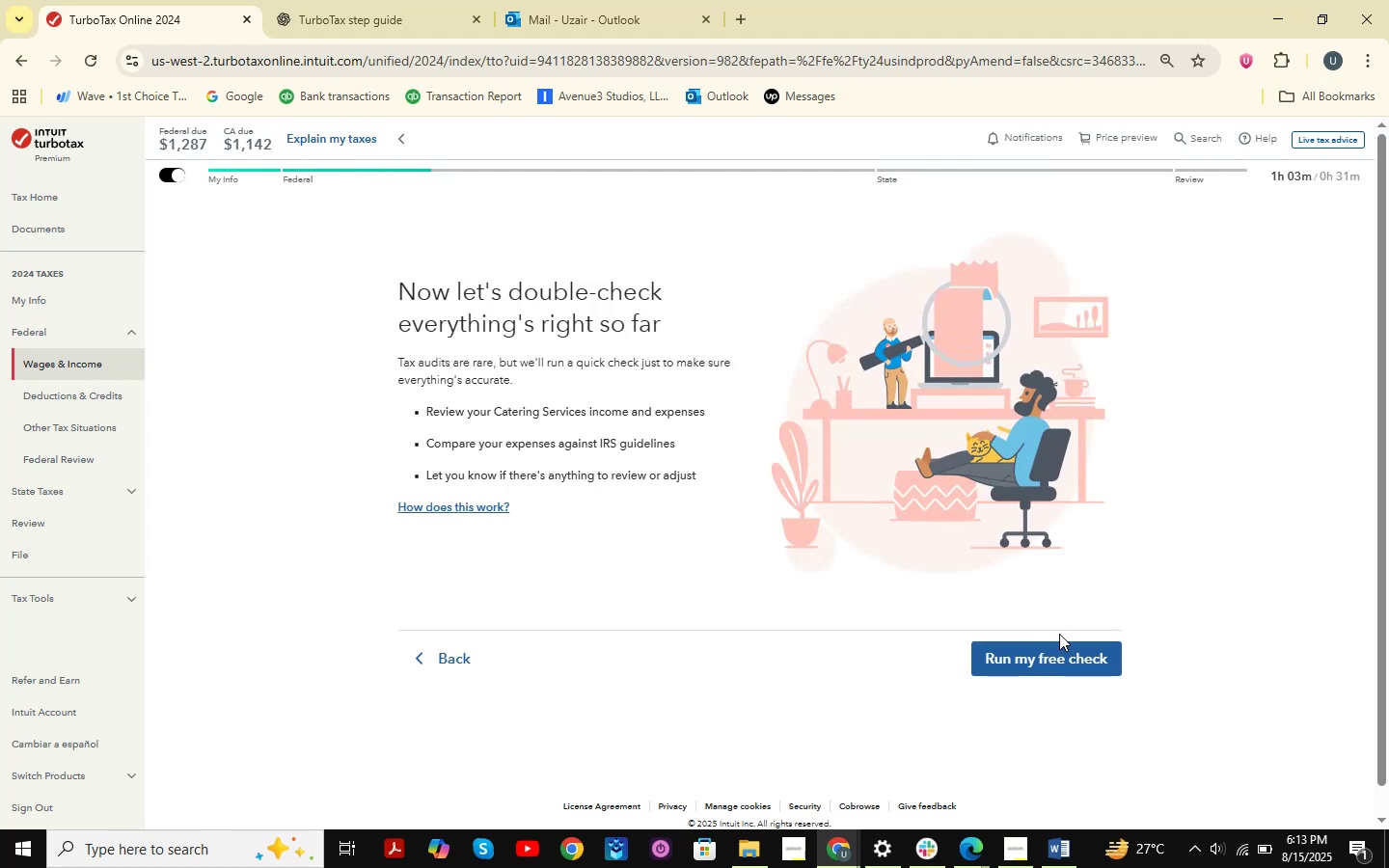 
left_click([1048, 643])
 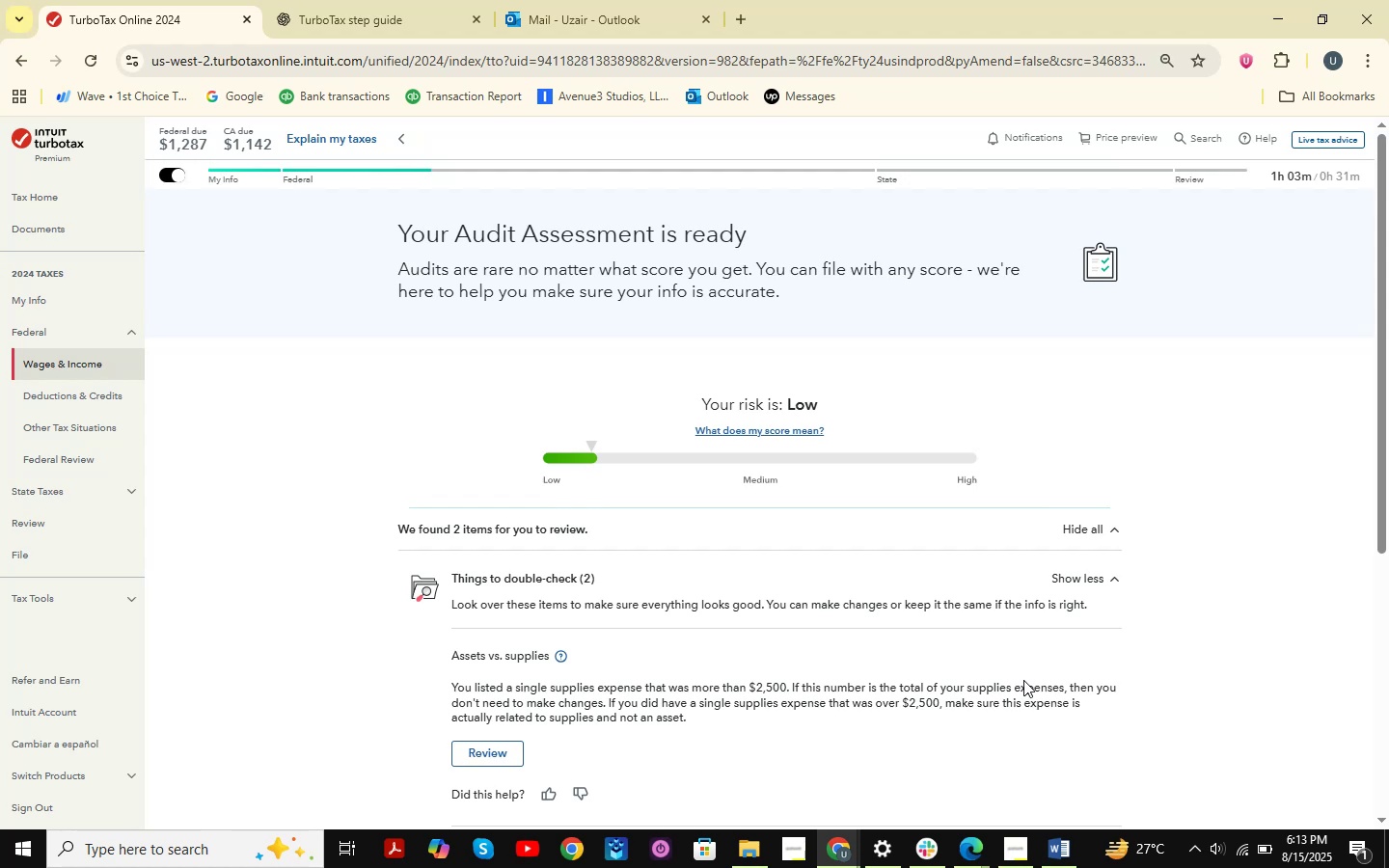 
wait(6.12)
 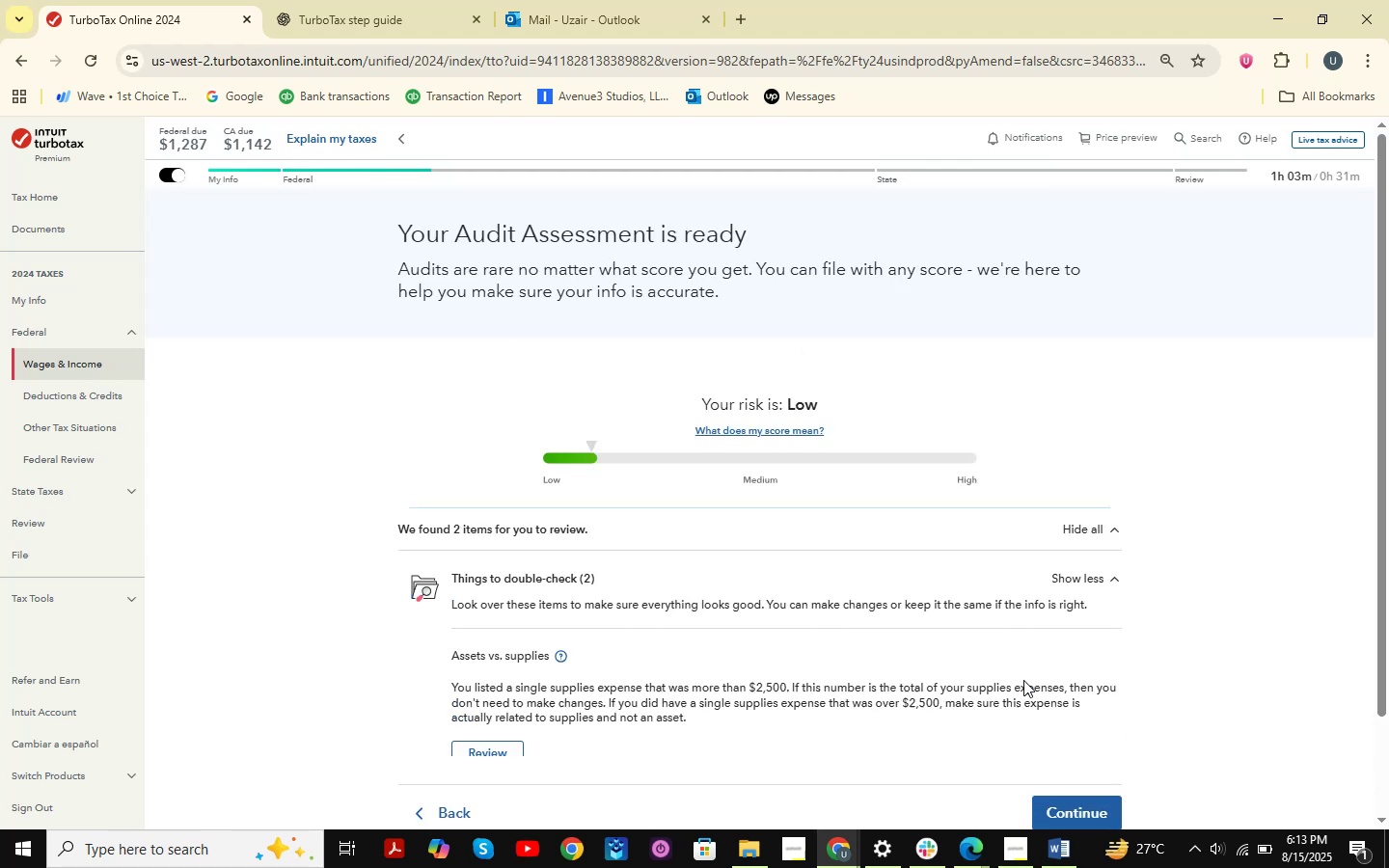 
scroll: coordinate [683, 472], scroll_direction: down, amount: 2.0
 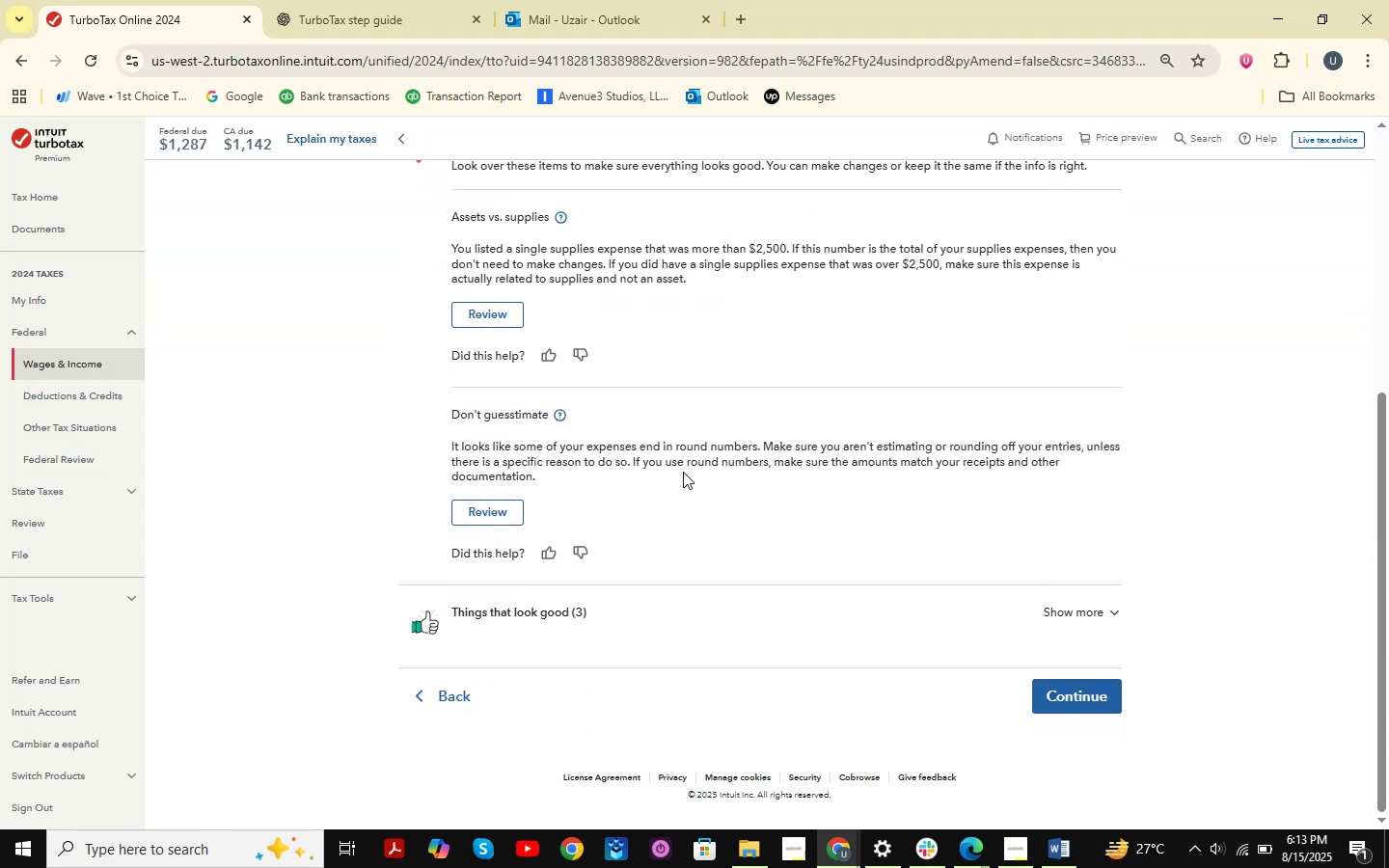 
scroll: coordinate [683, 472], scroll_direction: up, amount: 3.0
 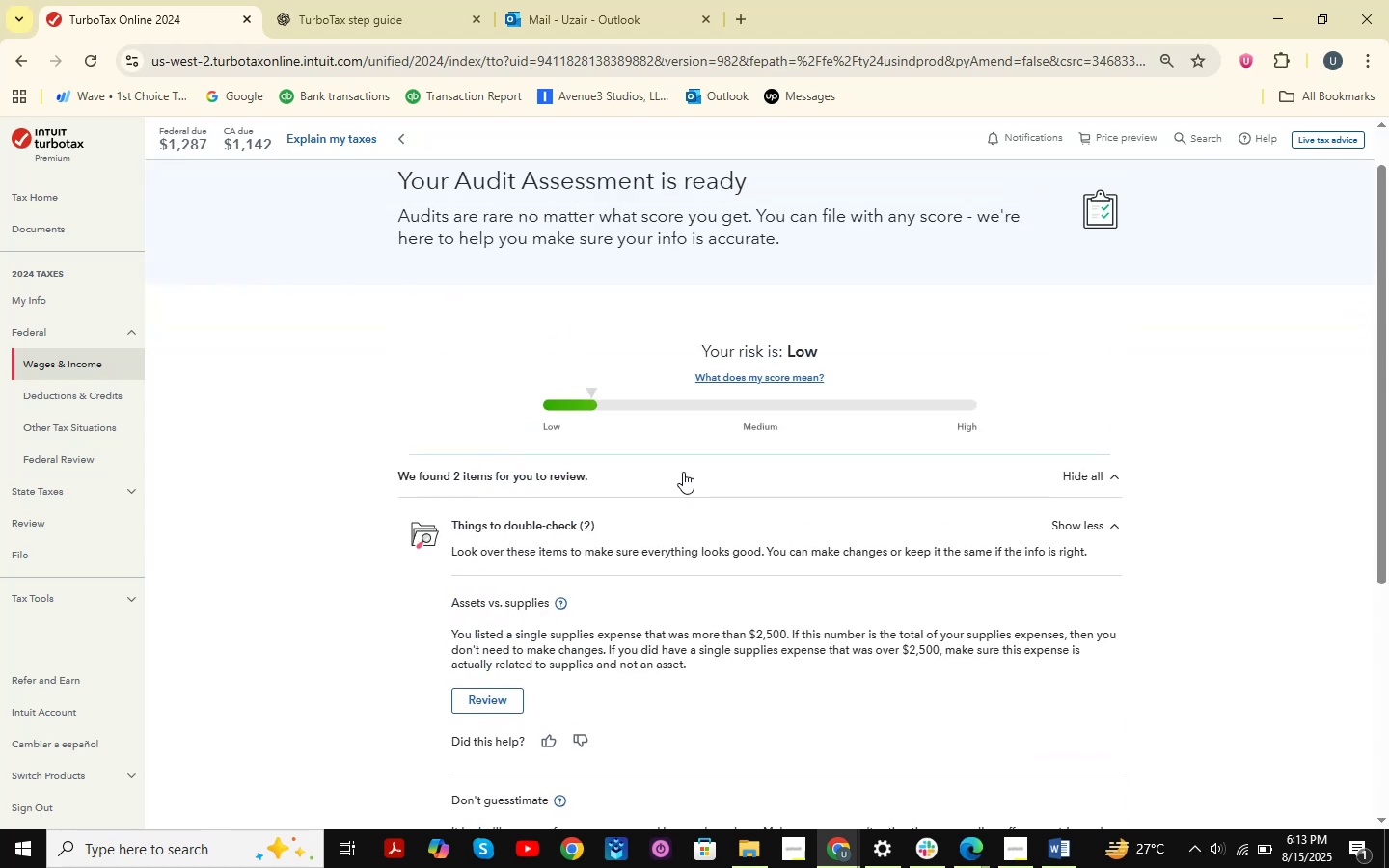 
scroll: coordinate [967, 672], scroll_direction: down, amount: 6.0
 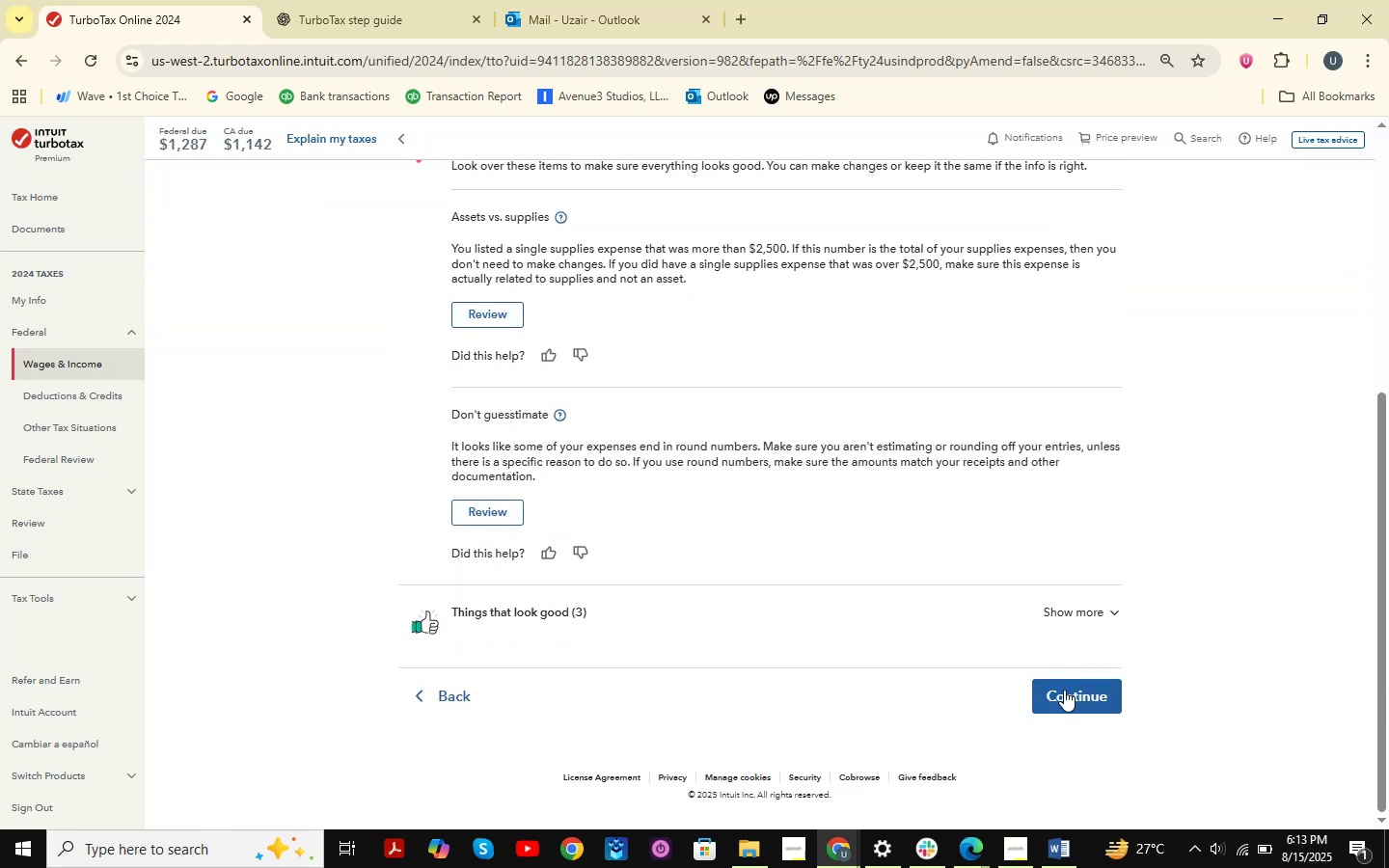 
left_click([1065, 692])
 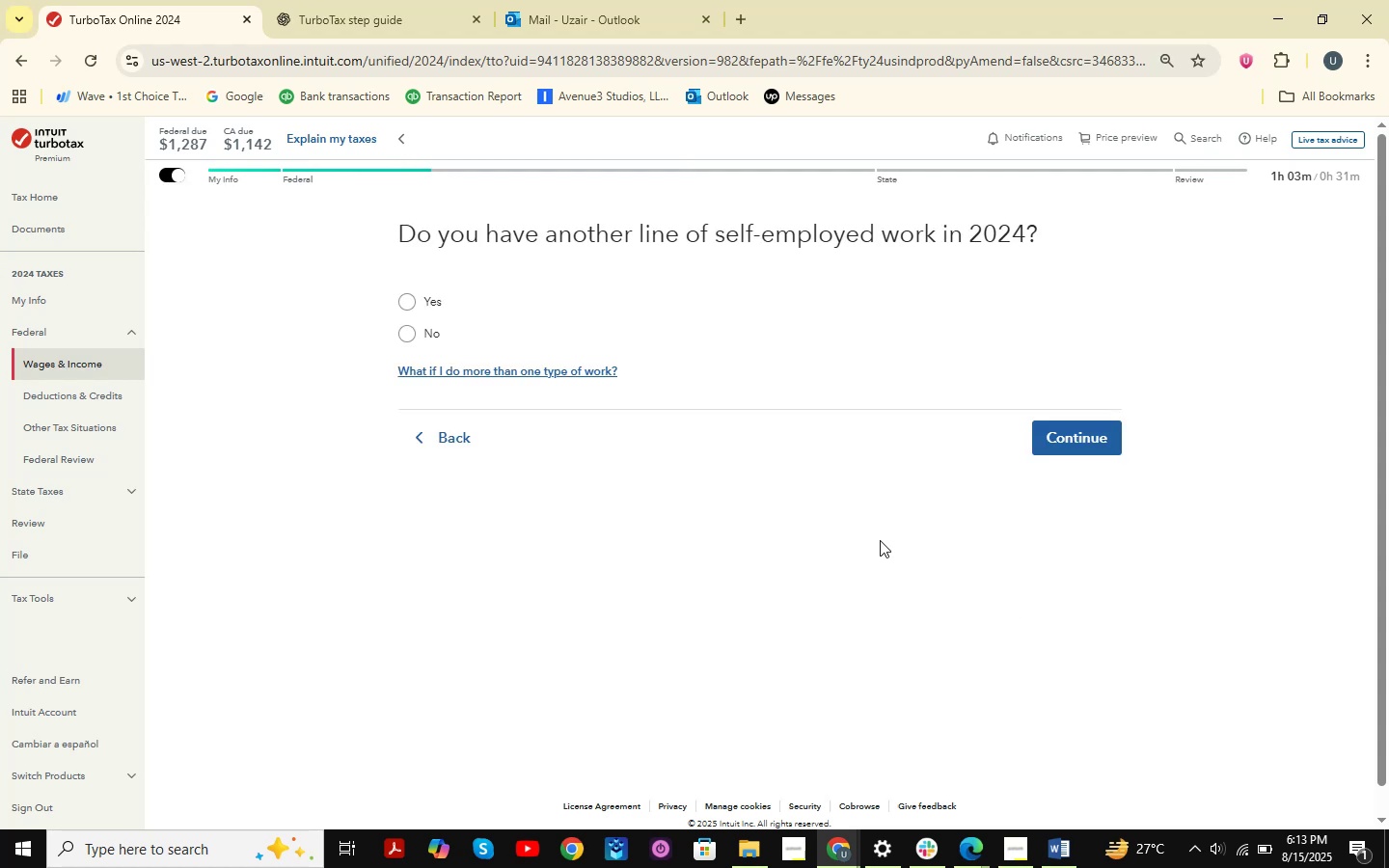 
wait(7.13)
 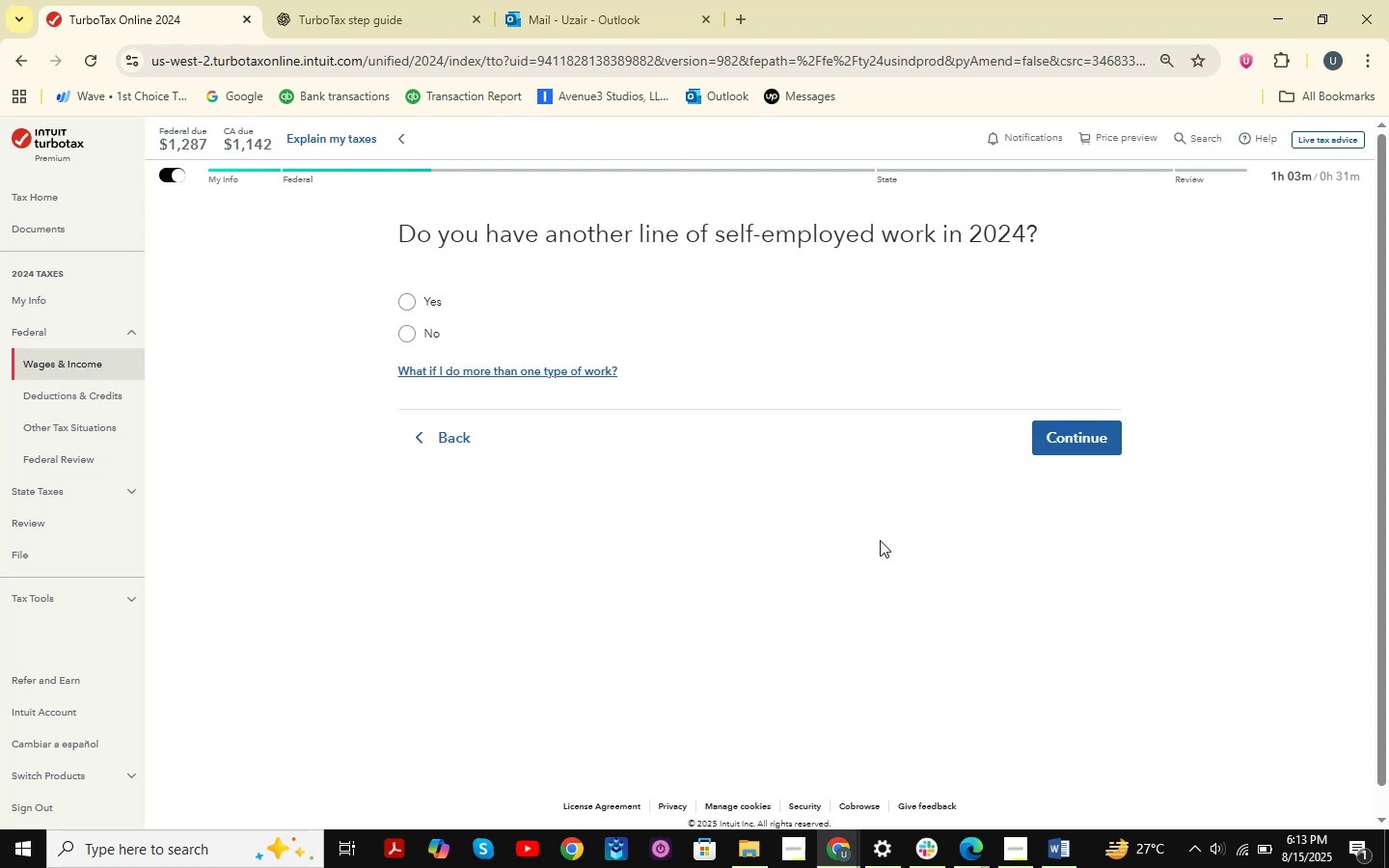 
left_click([418, 330])
 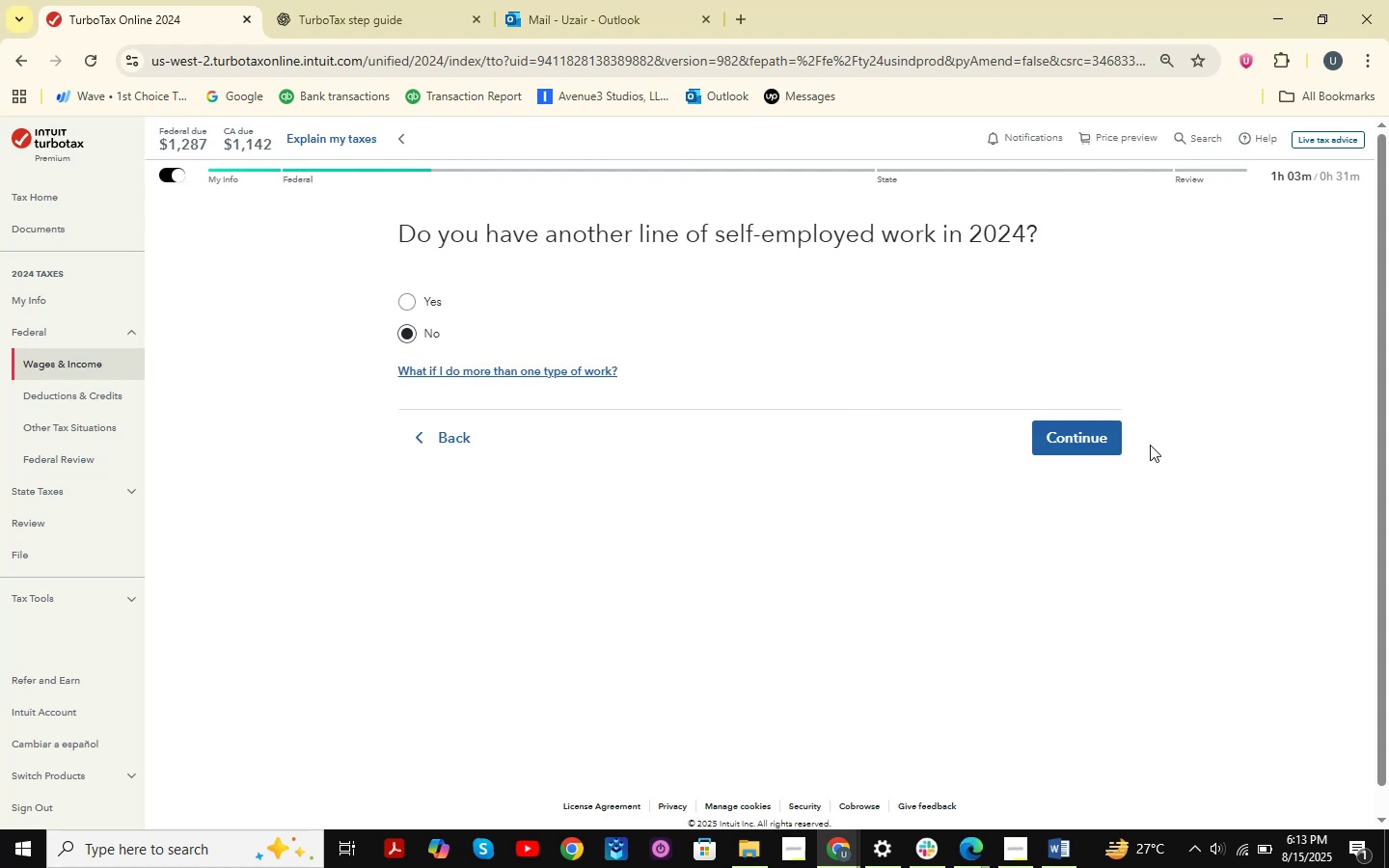 
left_click([1115, 453])
 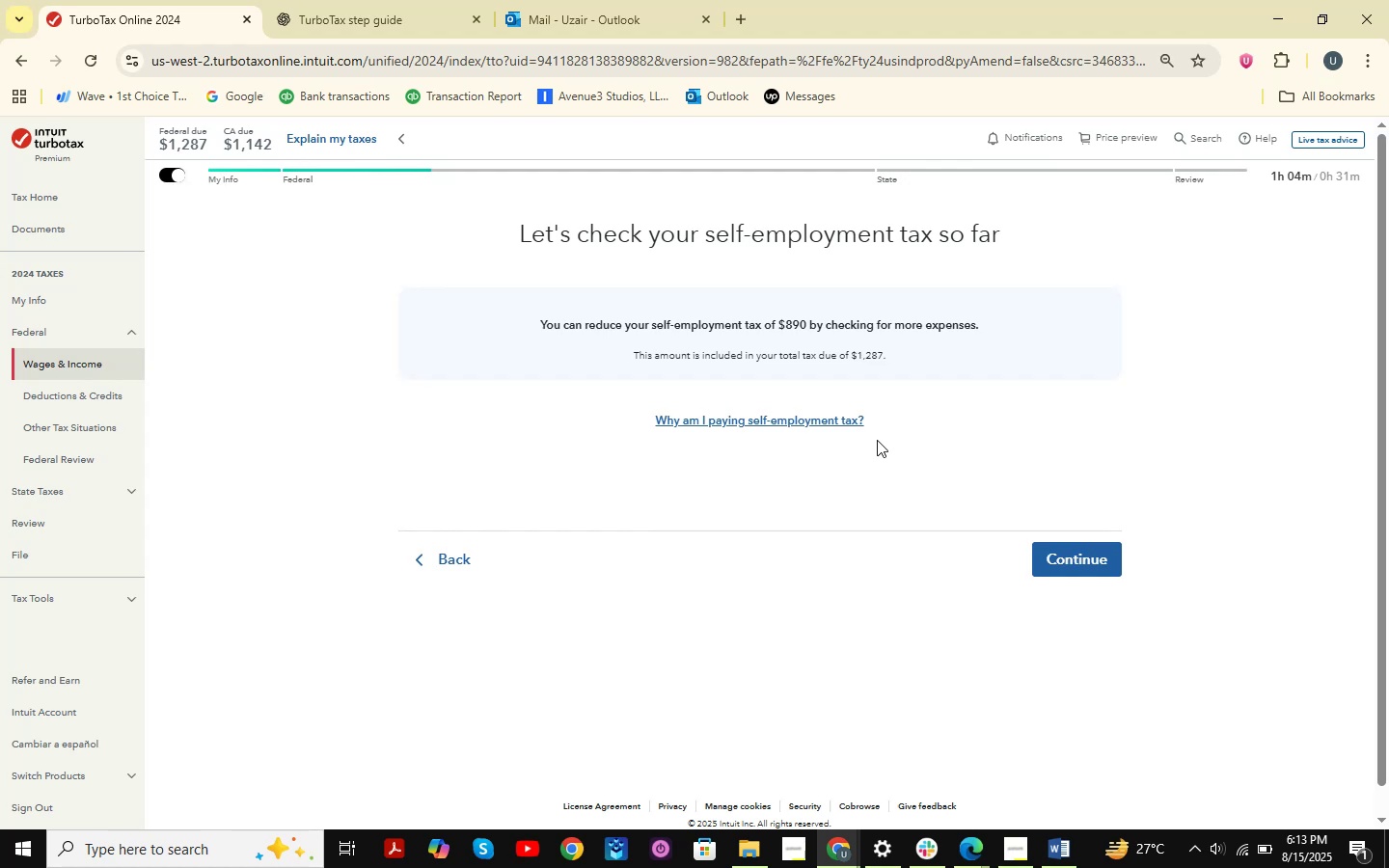 
left_click([1072, 548])
 